 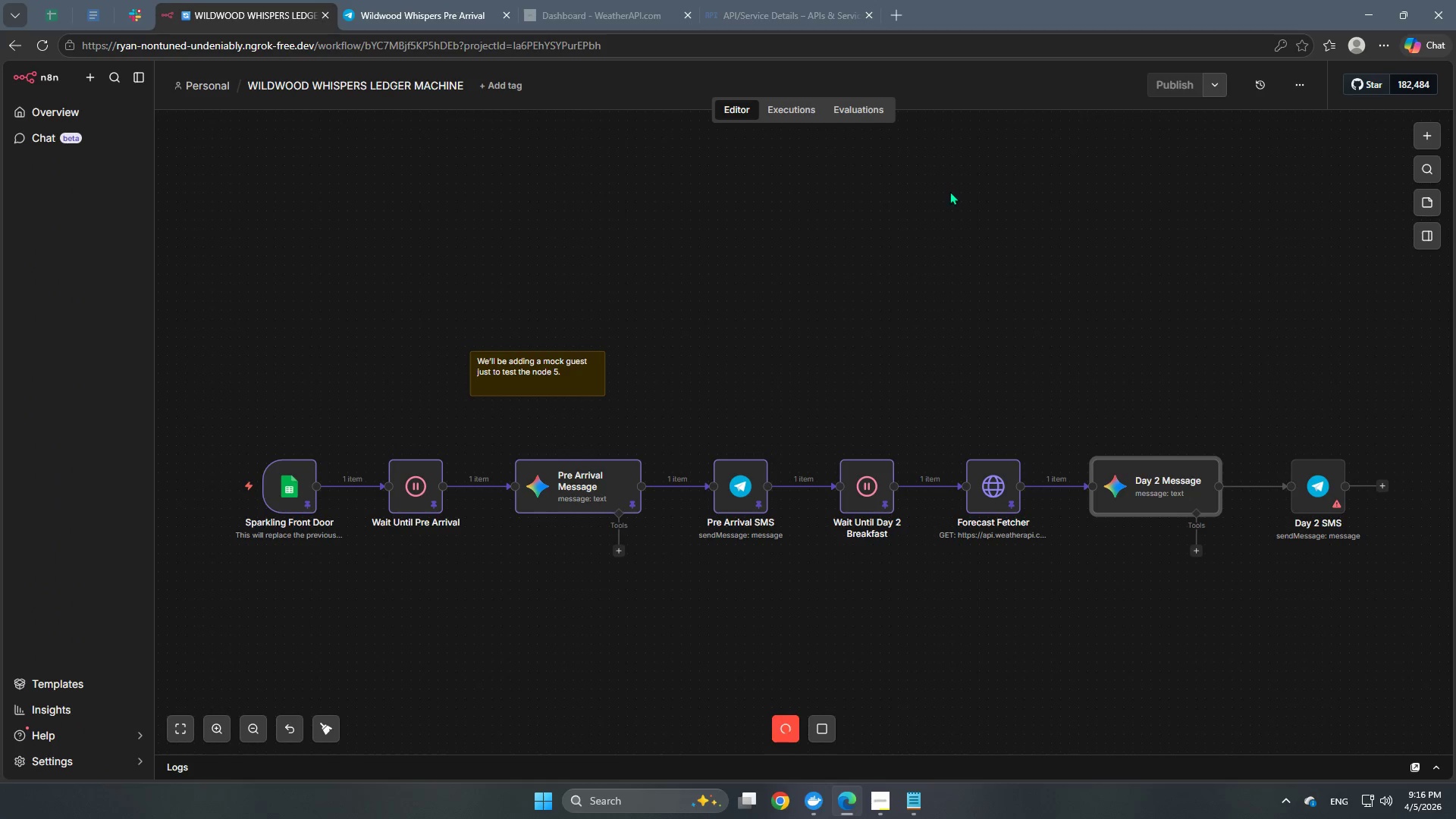 
left_click([322, 736])
 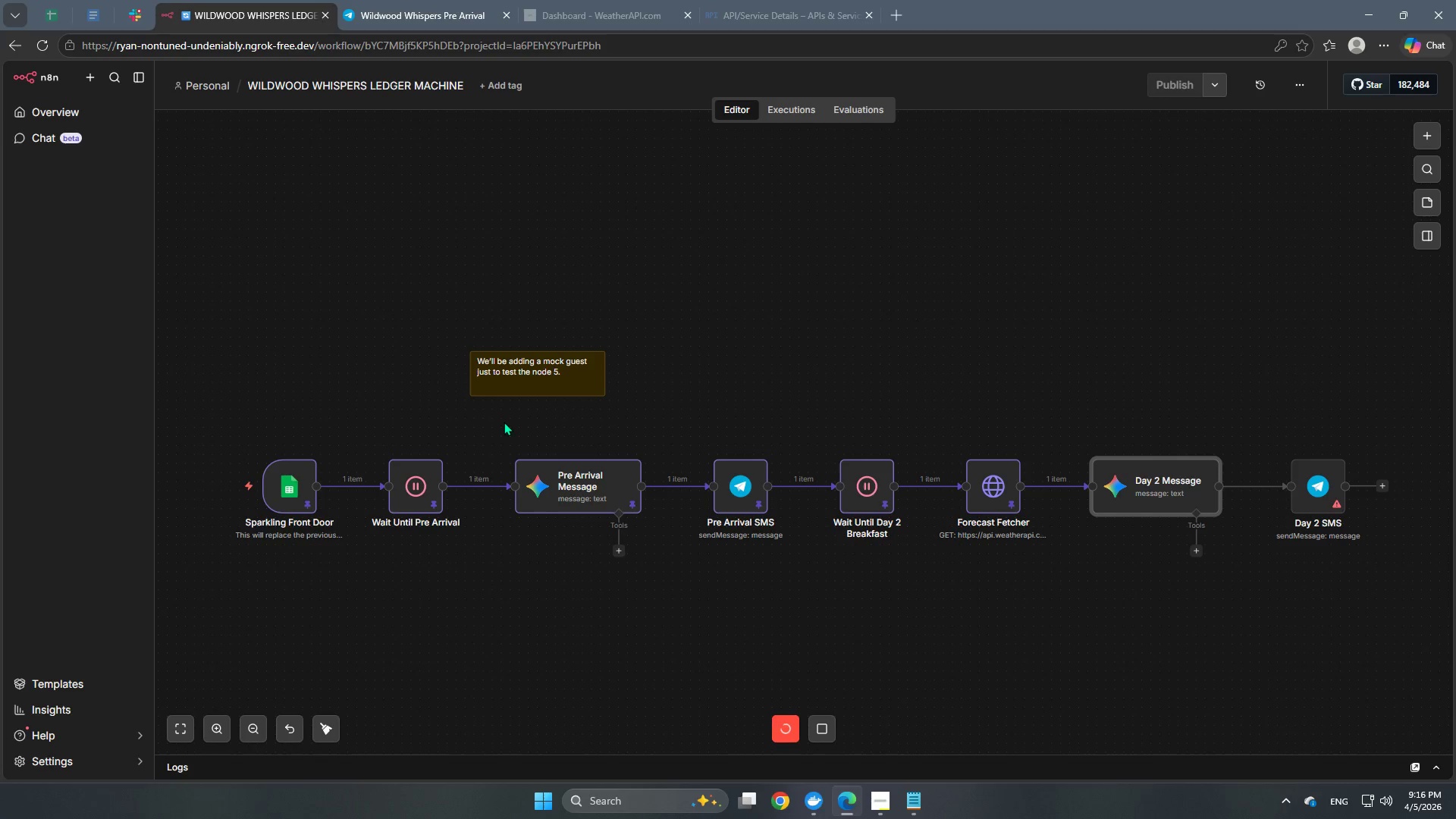 
wait(16.73)
 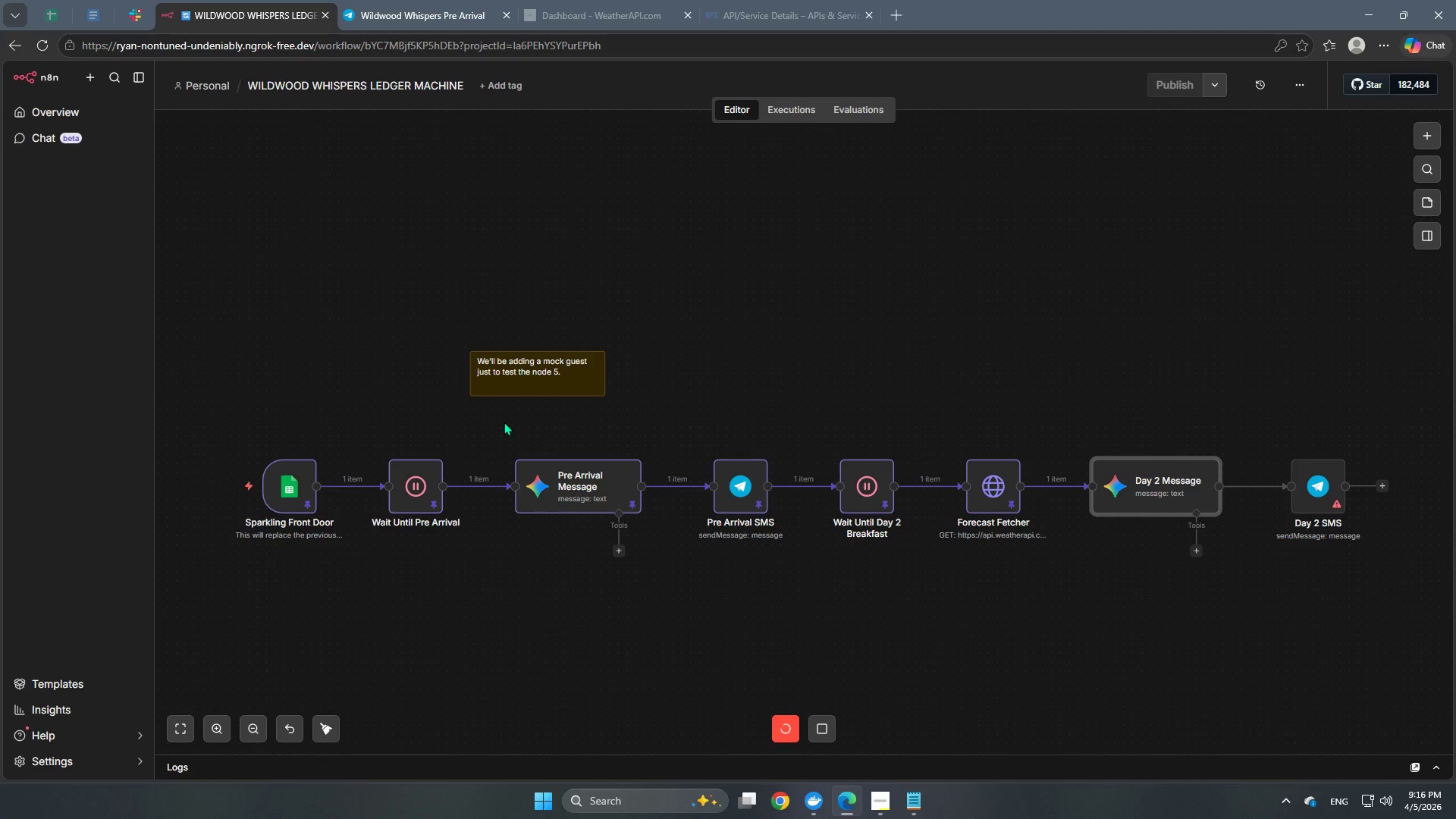 
double_click([1161, 508])
 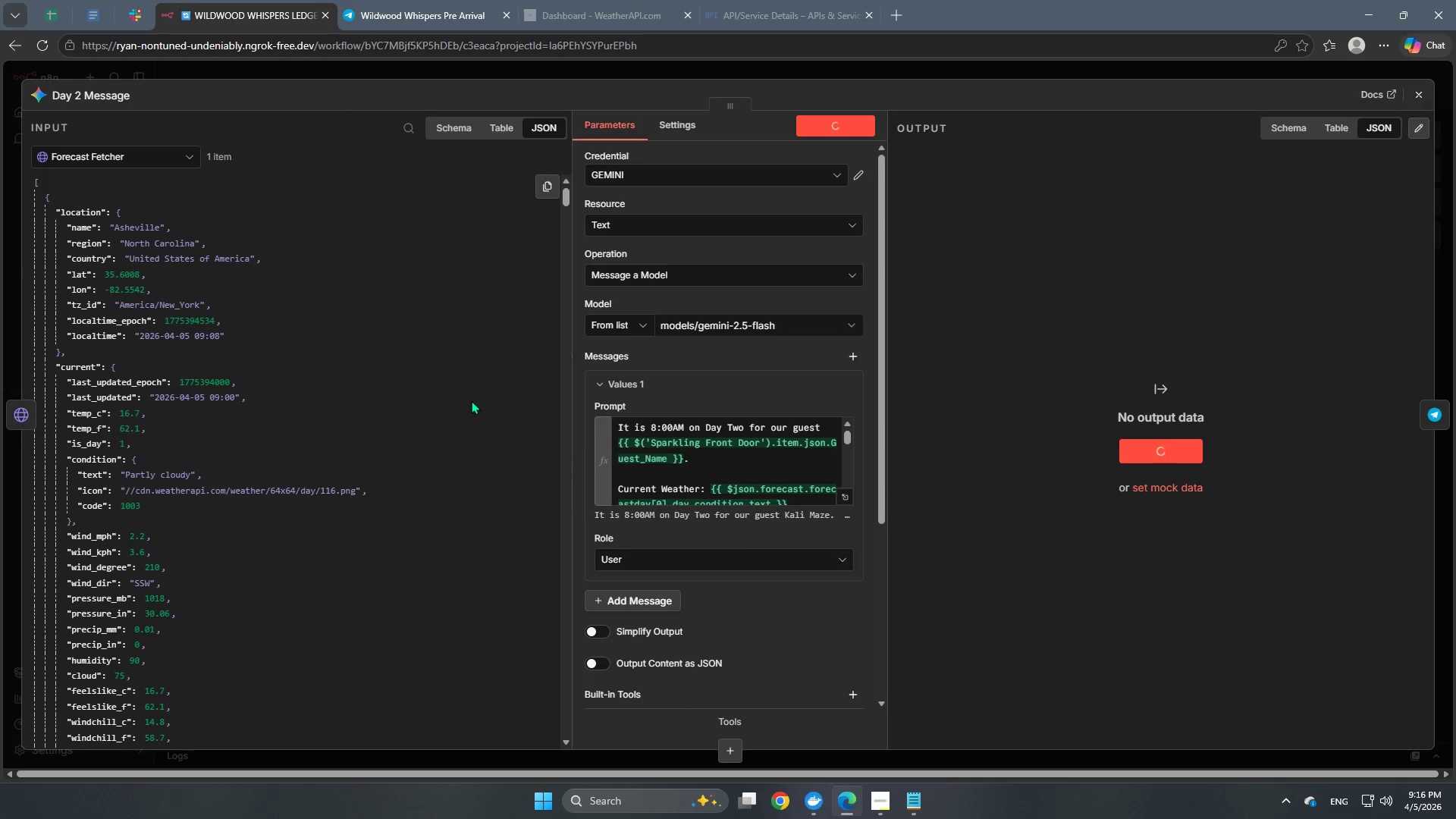 
wait(8.56)
 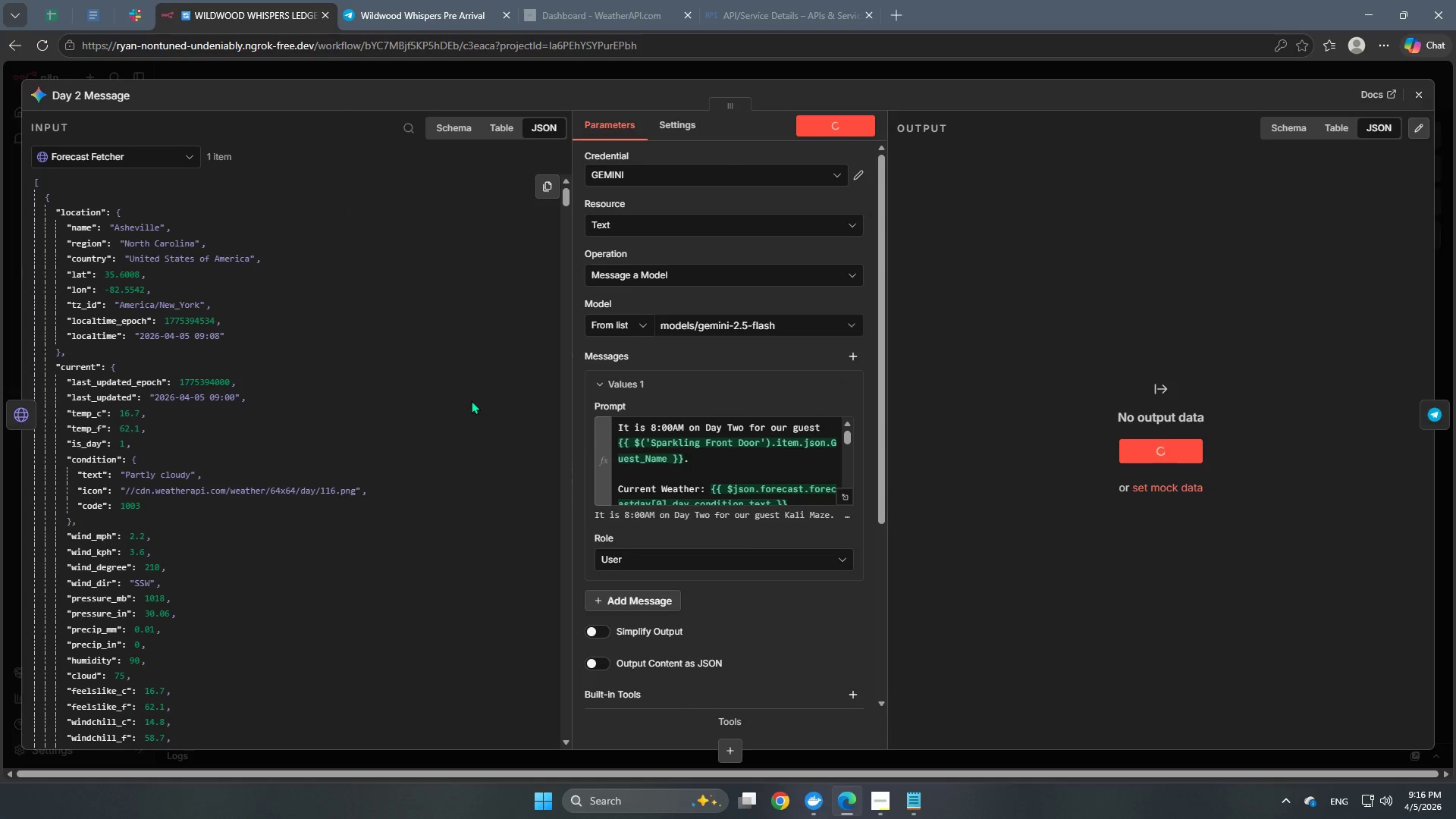 
scroll: coordinate [827, 593], scroll_direction: down, amount: 8.0
 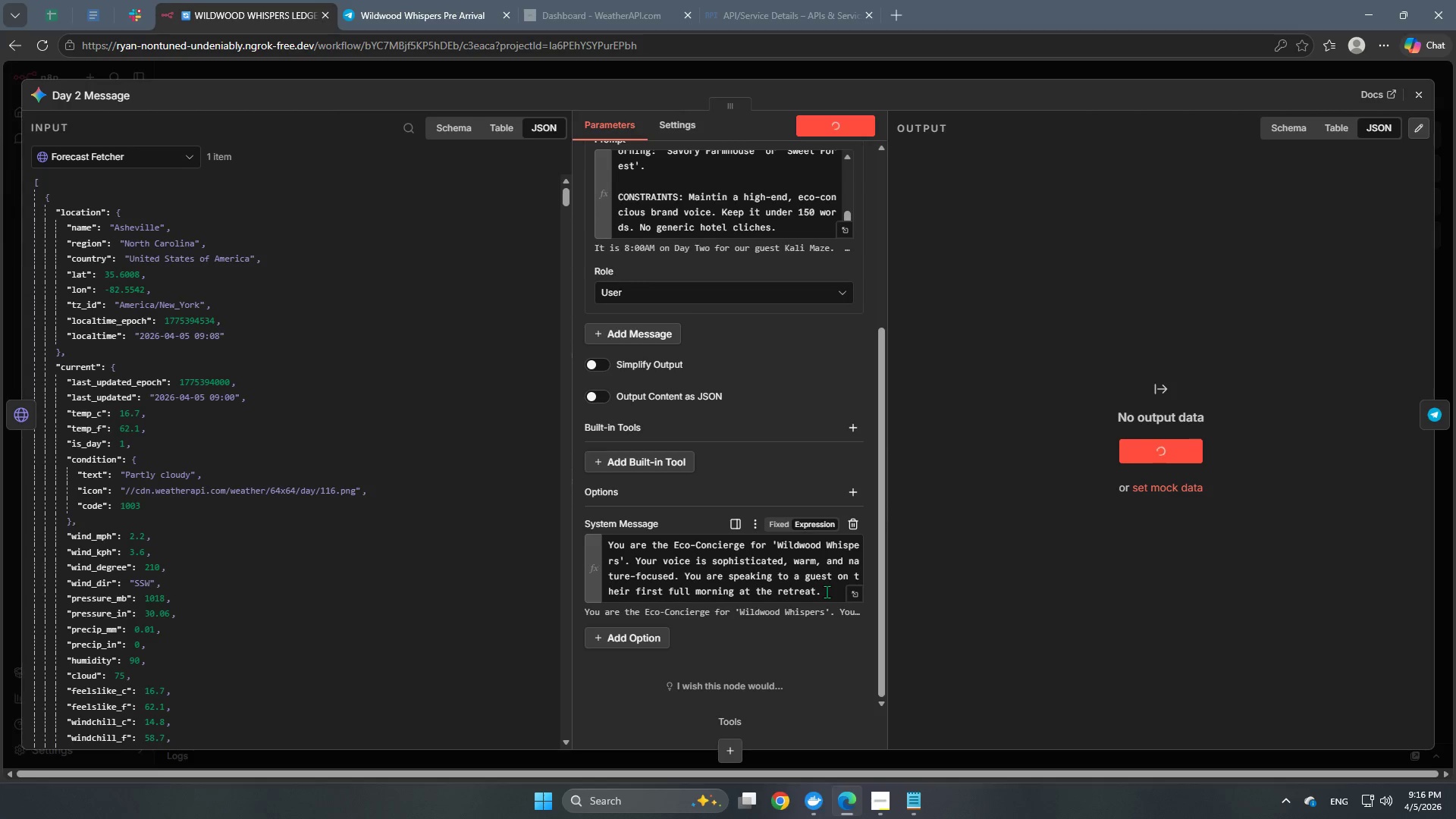 
wait(10.3)
 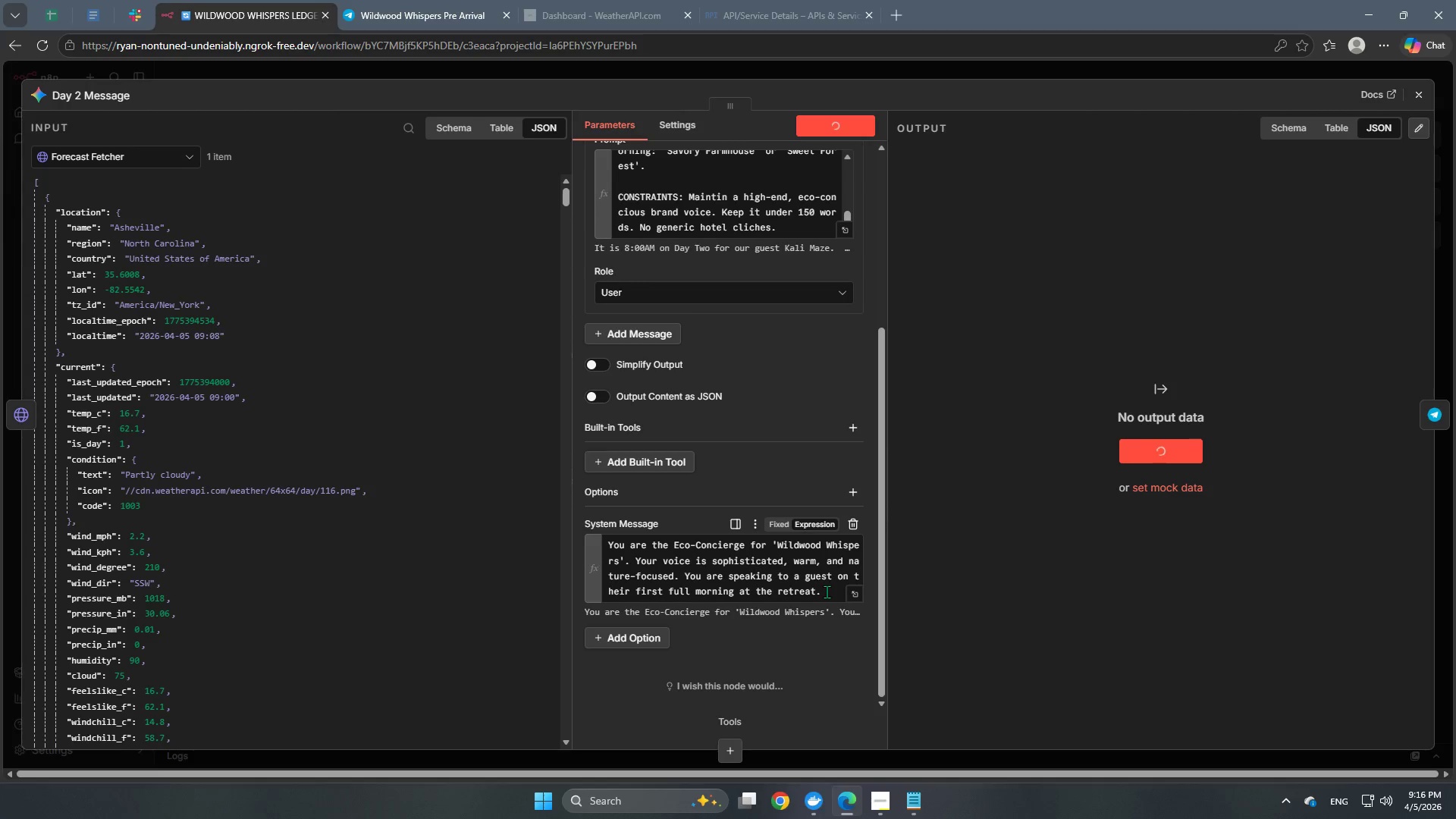 
scroll: coordinate [753, 490], scroll_direction: up, amount: 6.0
 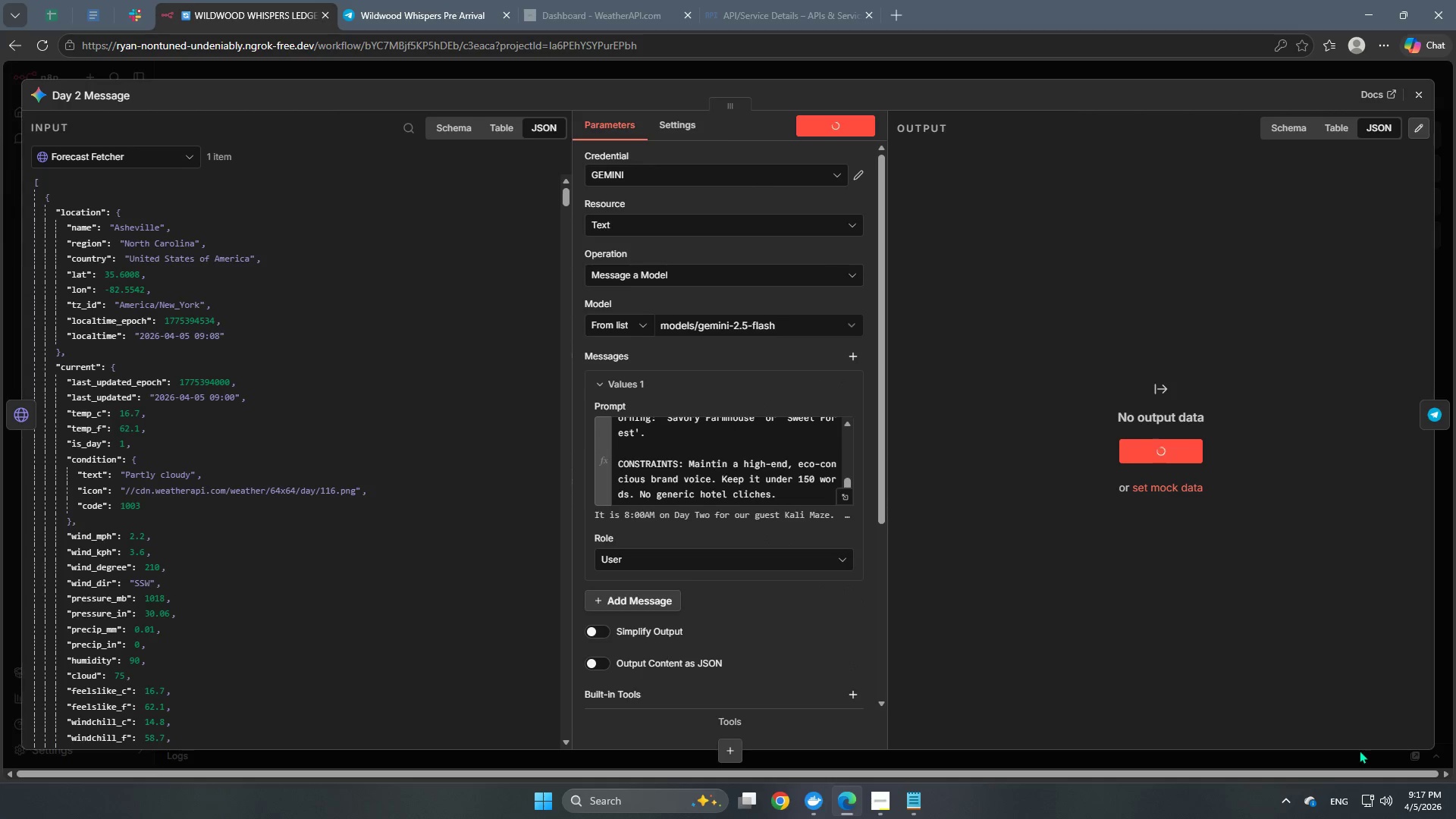 
wait(10.0)
 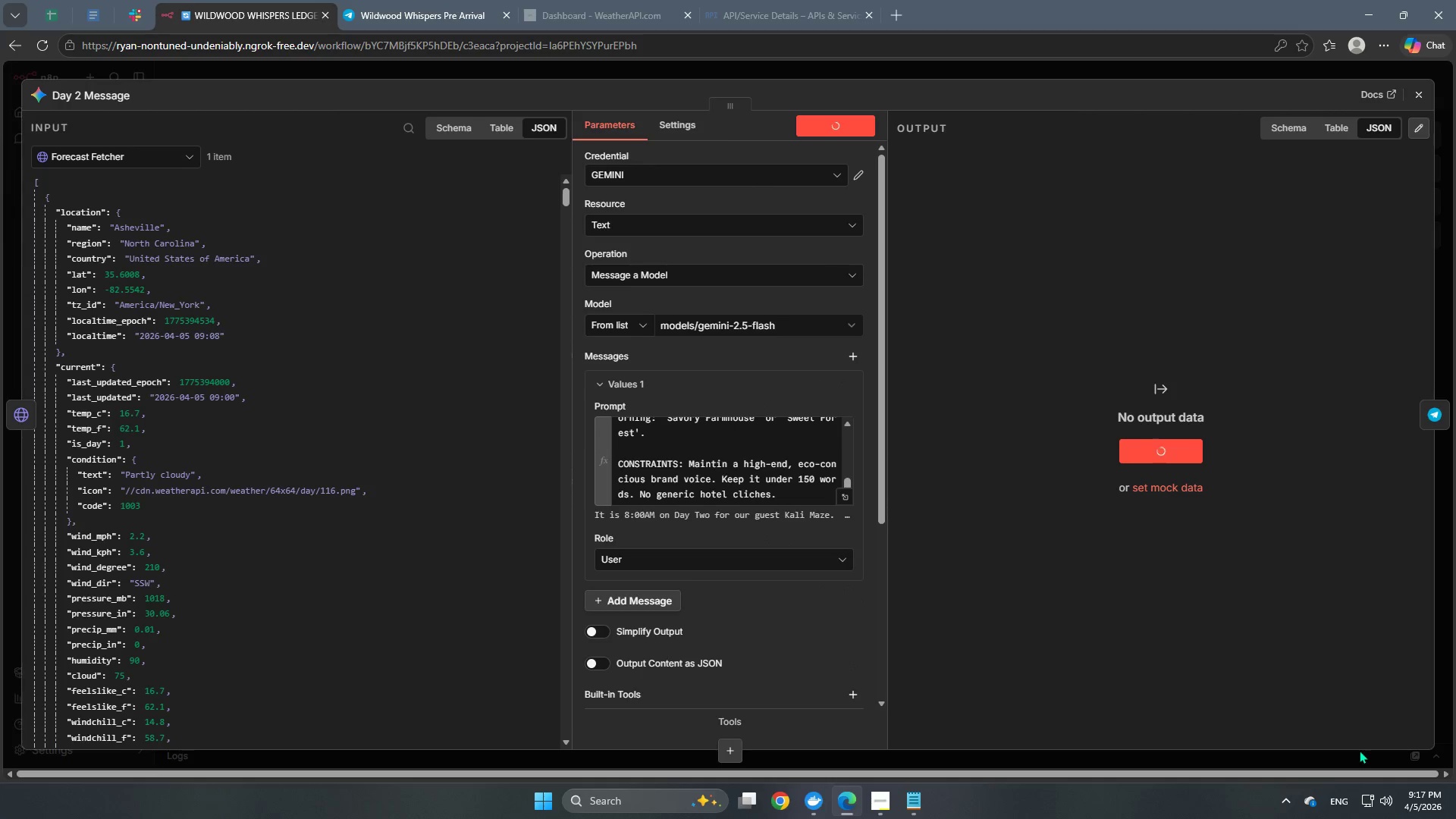 
scroll: coordinate [770, 500], scroll_direction: up, amount: 3.0
 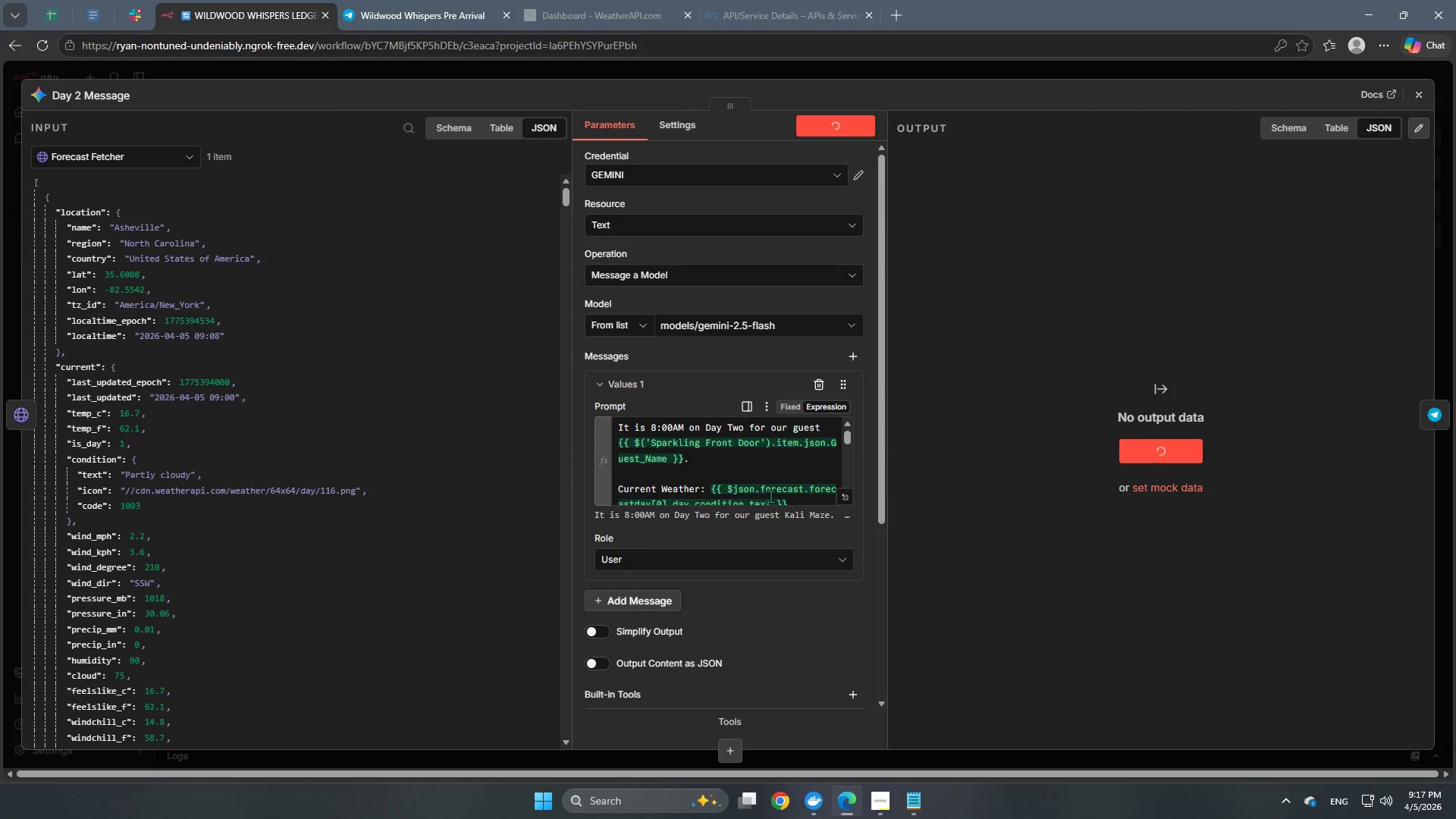 
scroll: coordinate [771, 491], scroll_direction: down, amount: 17.0
 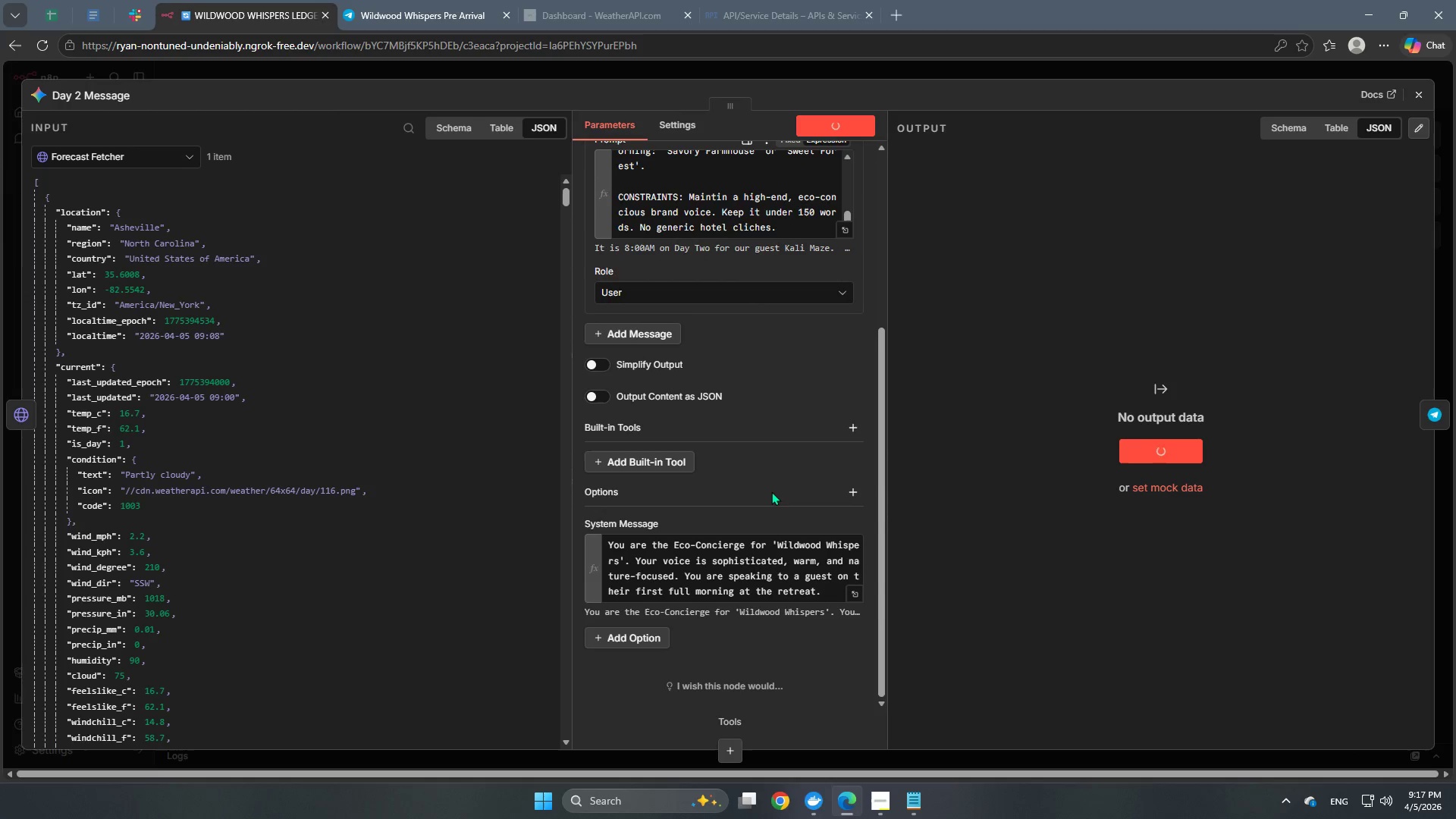 
scroll: coordinate [771, 491], scroll_direction: up, amount: 10.0
 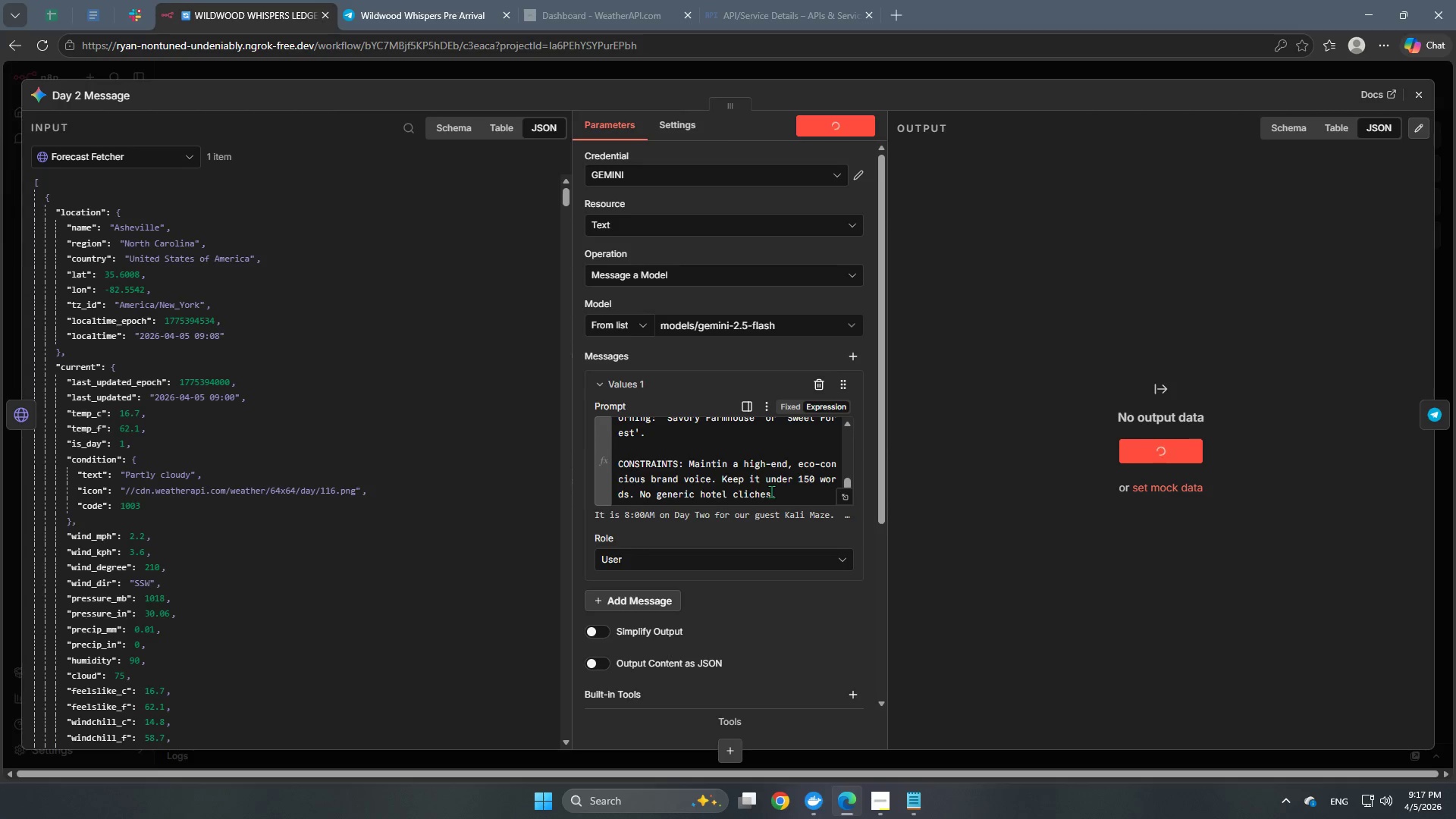 
scroll: coordinate [771, 491], scroll_direction: down, amount: 3.0
 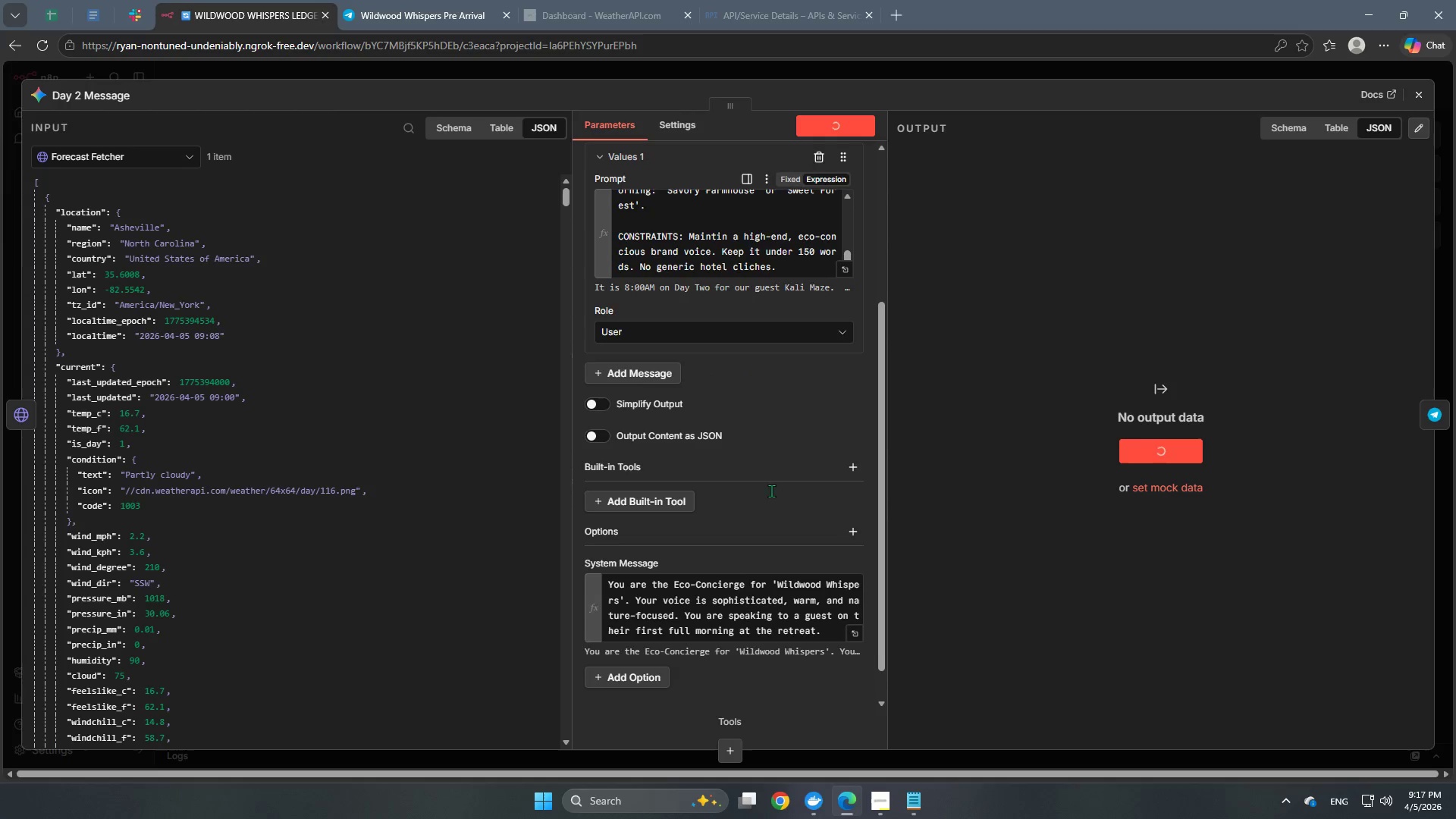 
scroll: coordinate [765, 483], scroll_direction: up, amount: 9.0
 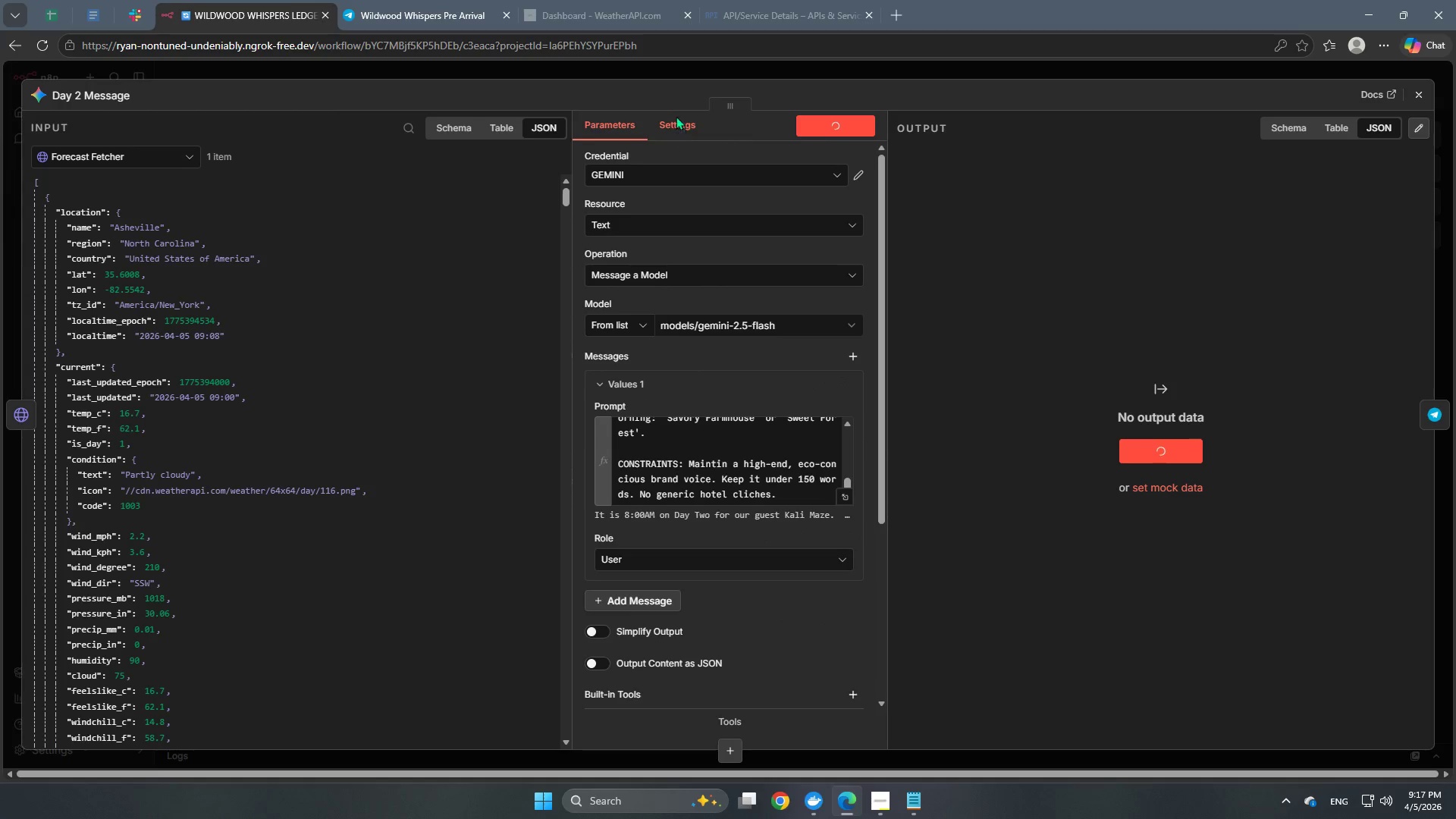 
left_click([624, 80])
 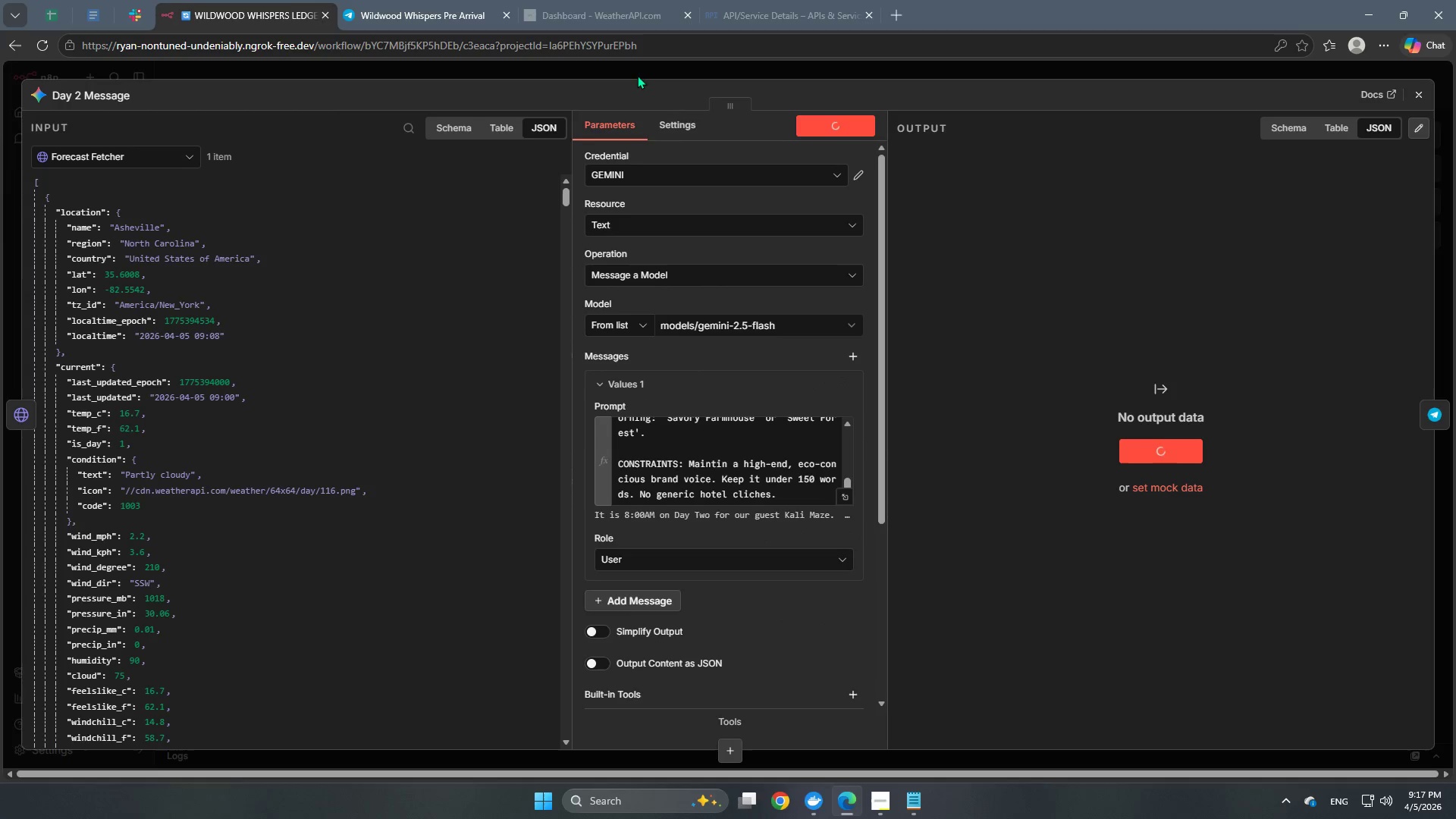 
left_click([642, 72])
 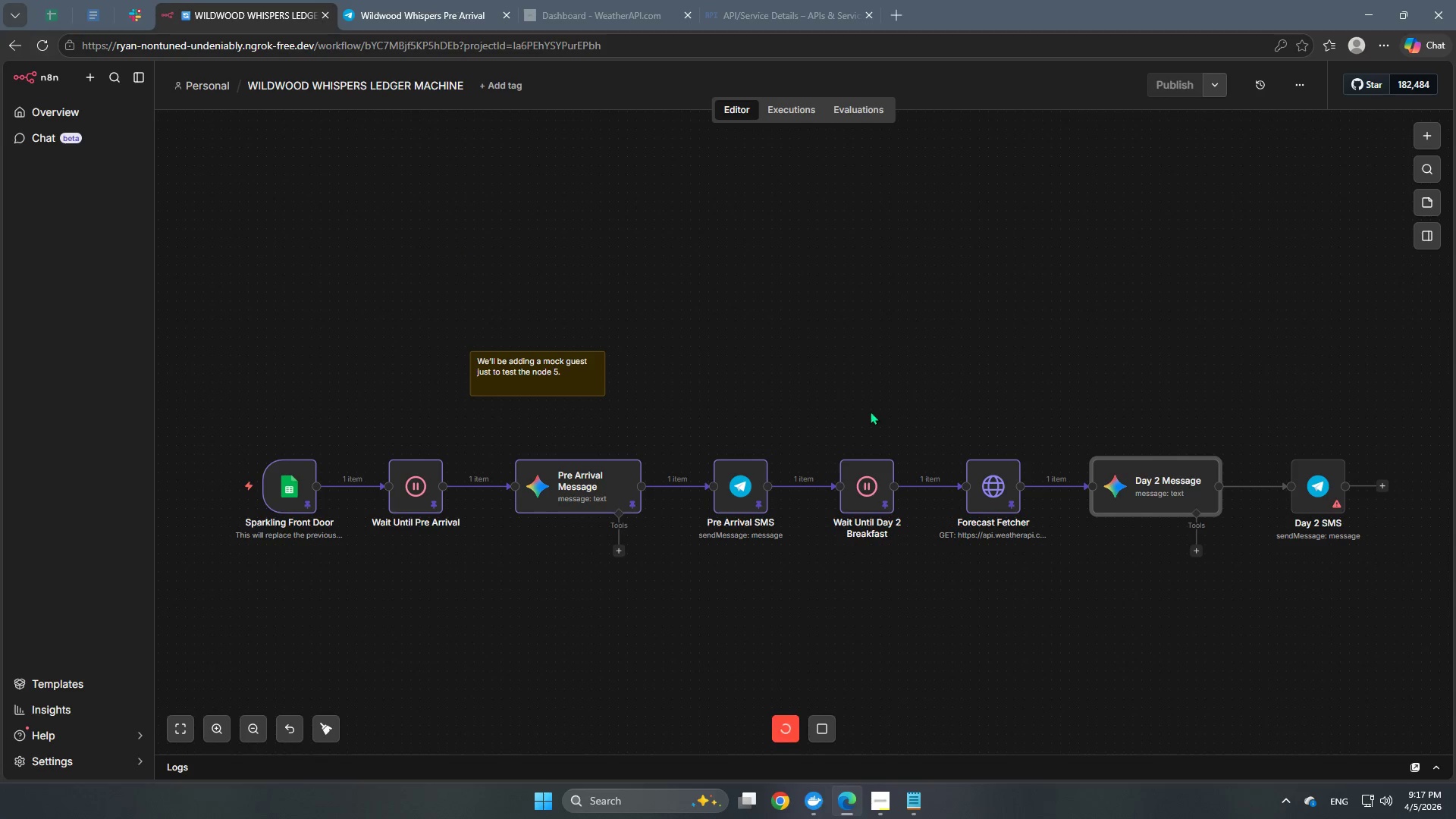 
double_click([1151, 492])
 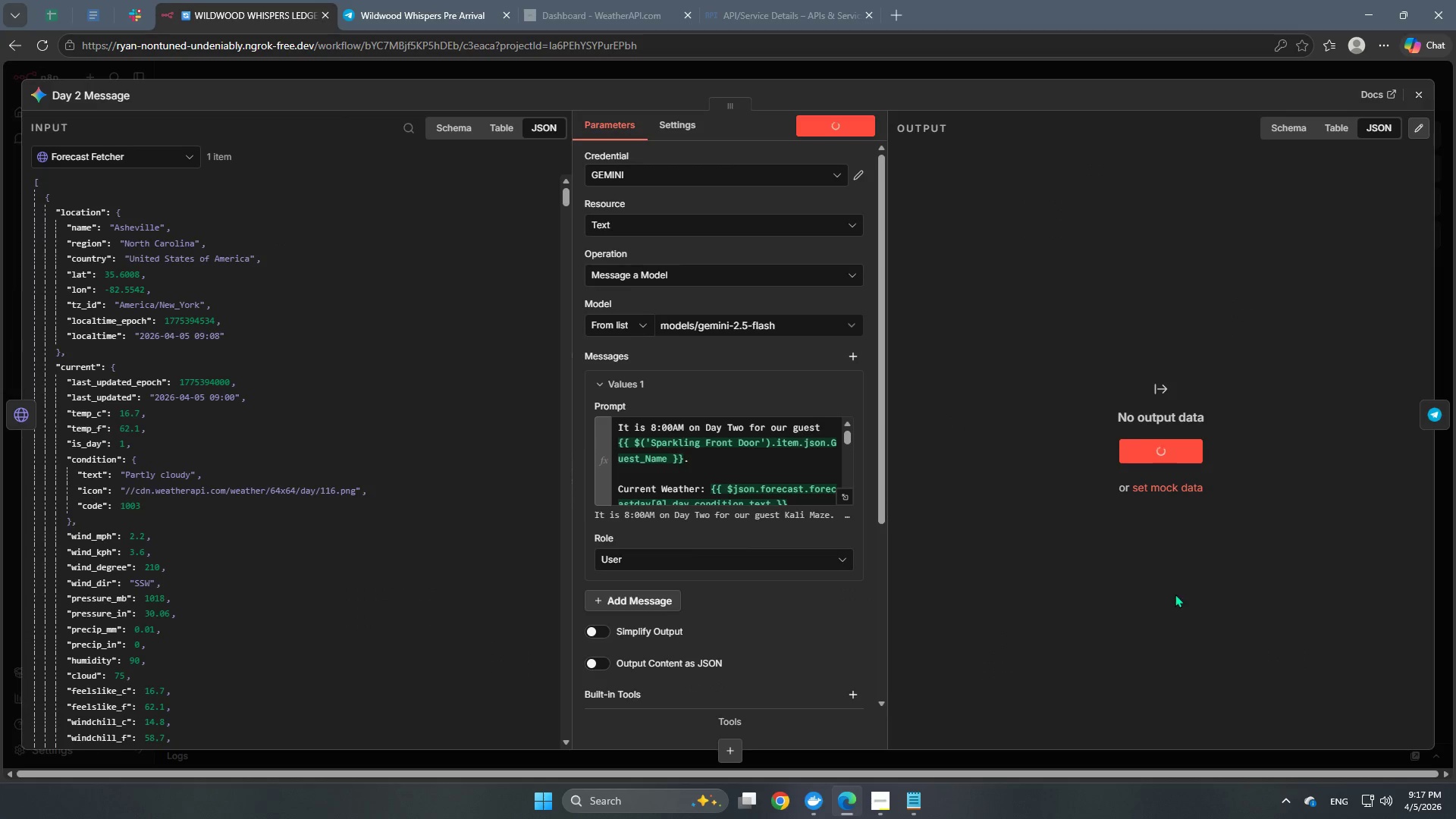 
scroll: coordinate [1202, 434], scroll_direction: down, amount: 2.0
 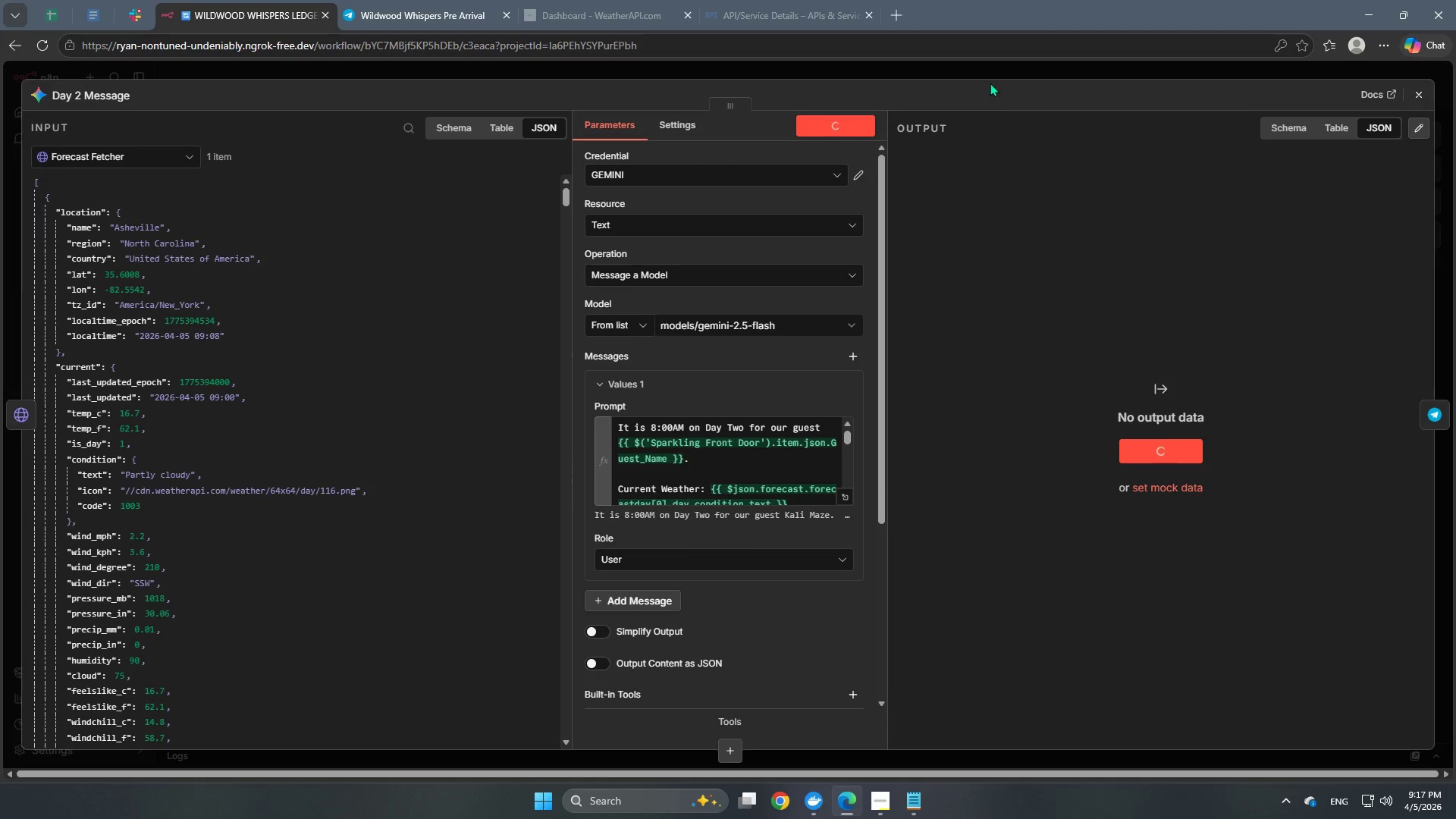 
left_click([988, 79])
 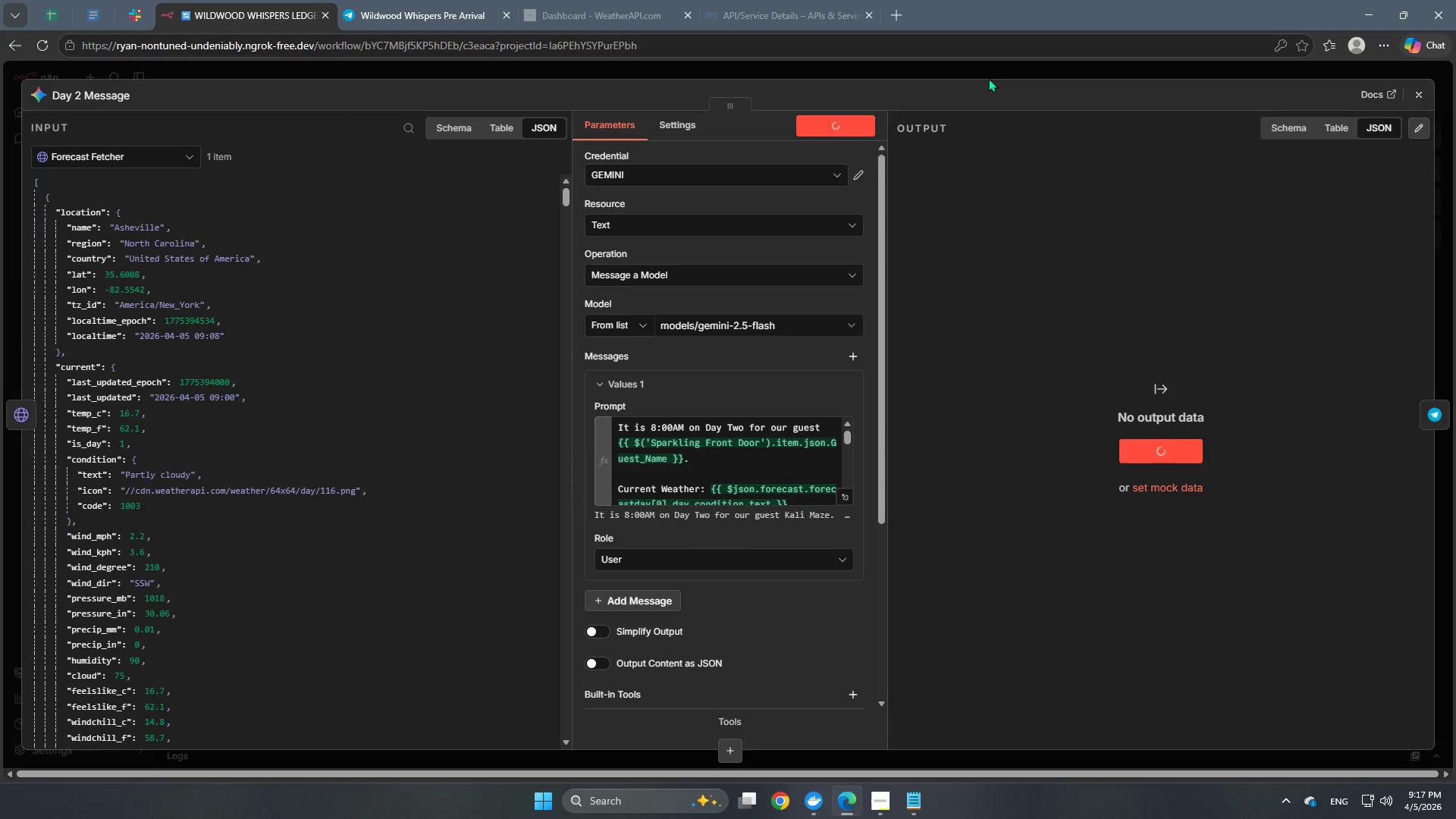 
left_click([987, 75])
 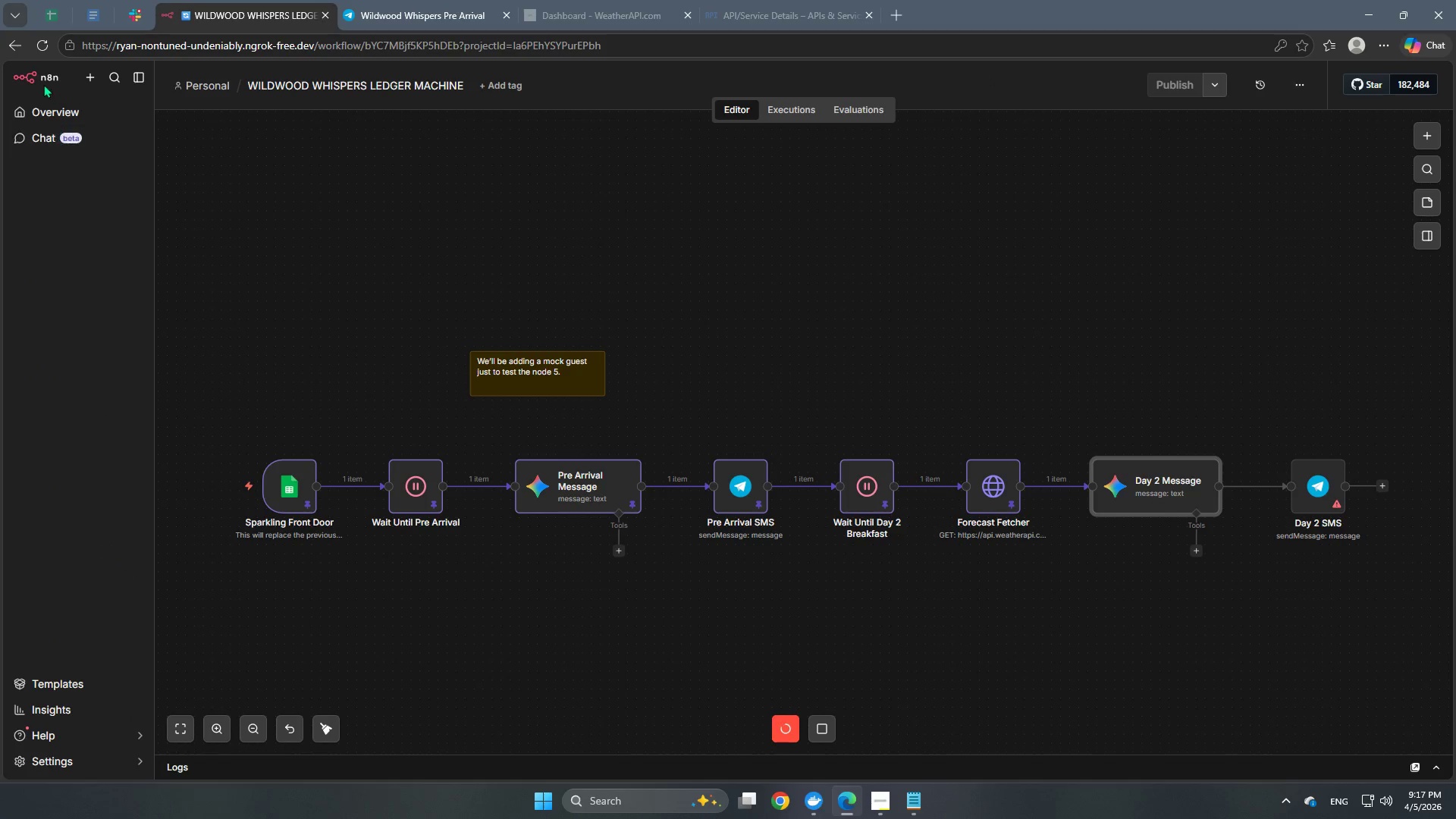 
left_click([38, 44])
 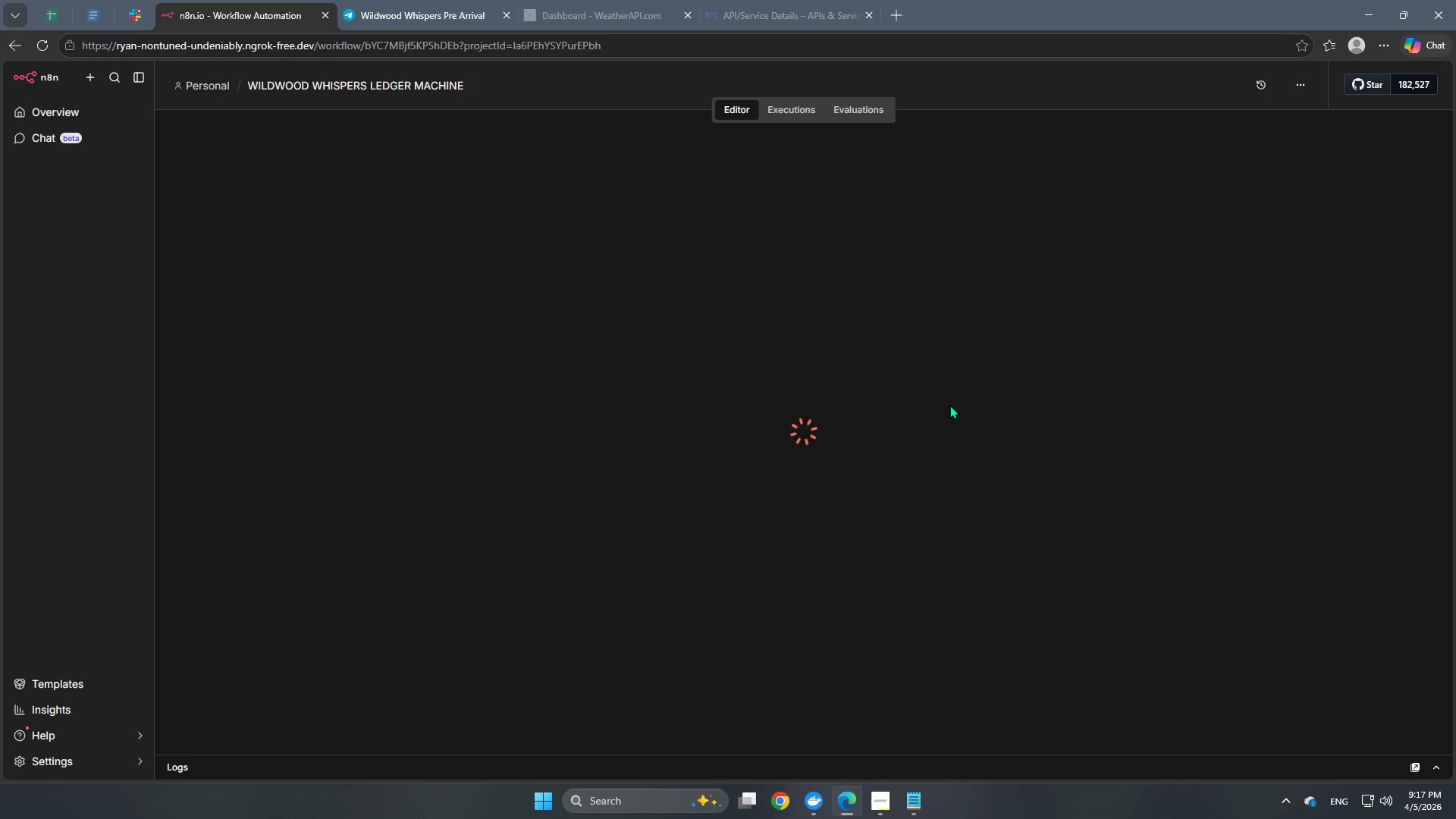 
wait(7.78)
 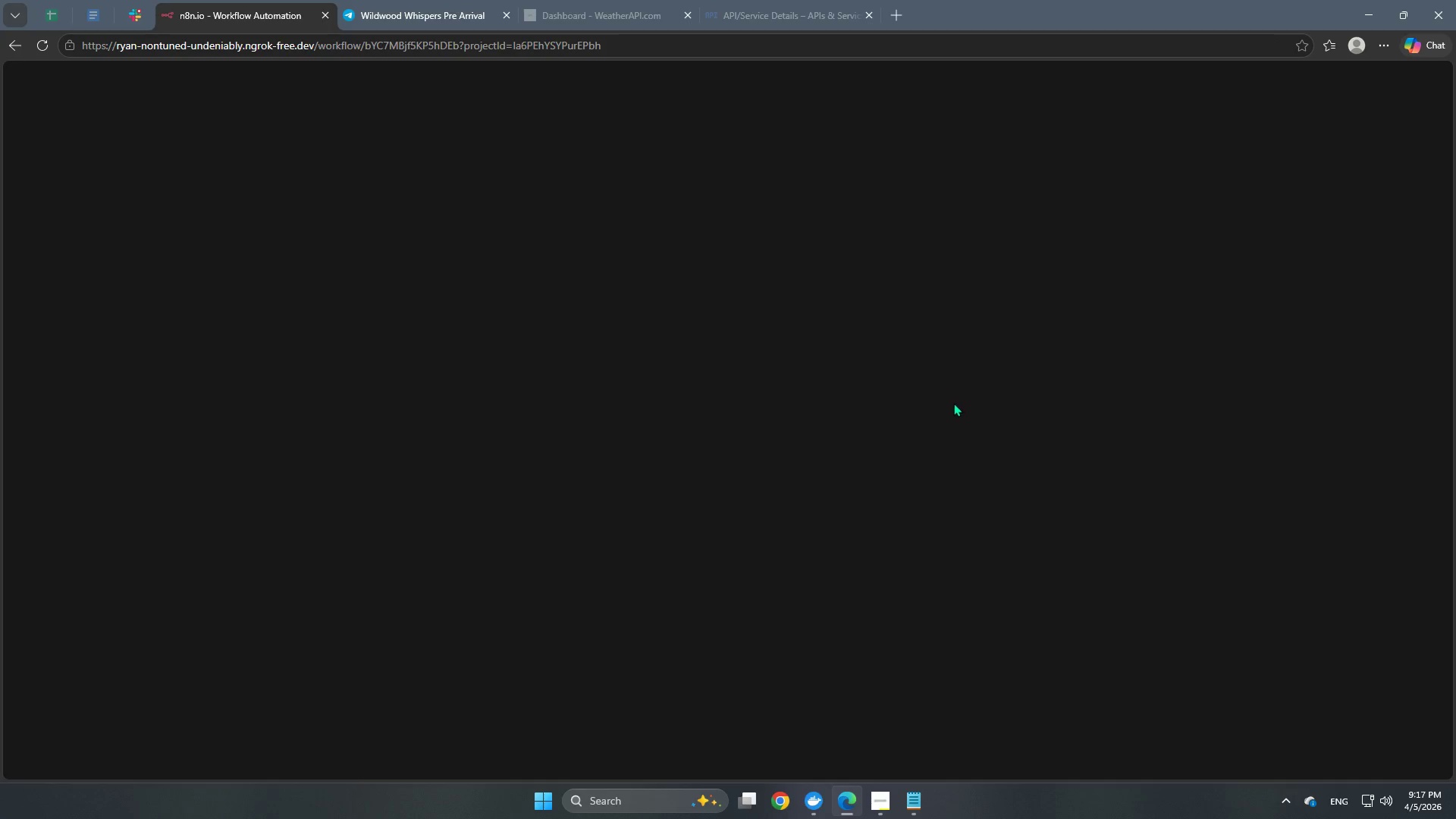 
double_click([1152, 484])
 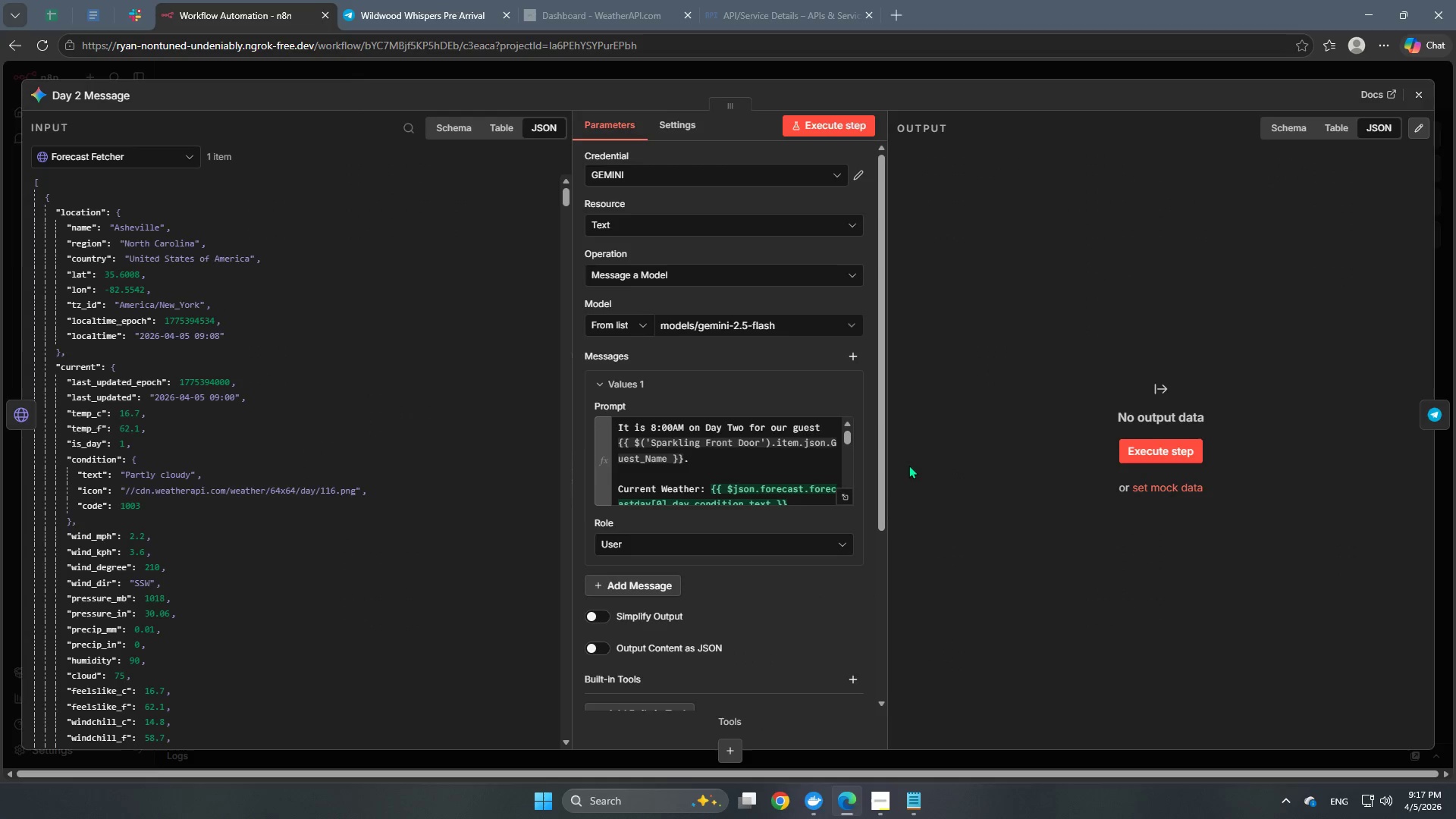 
scroll: coordinate [723, 629], scroll_direction: up, amount: 1.0
 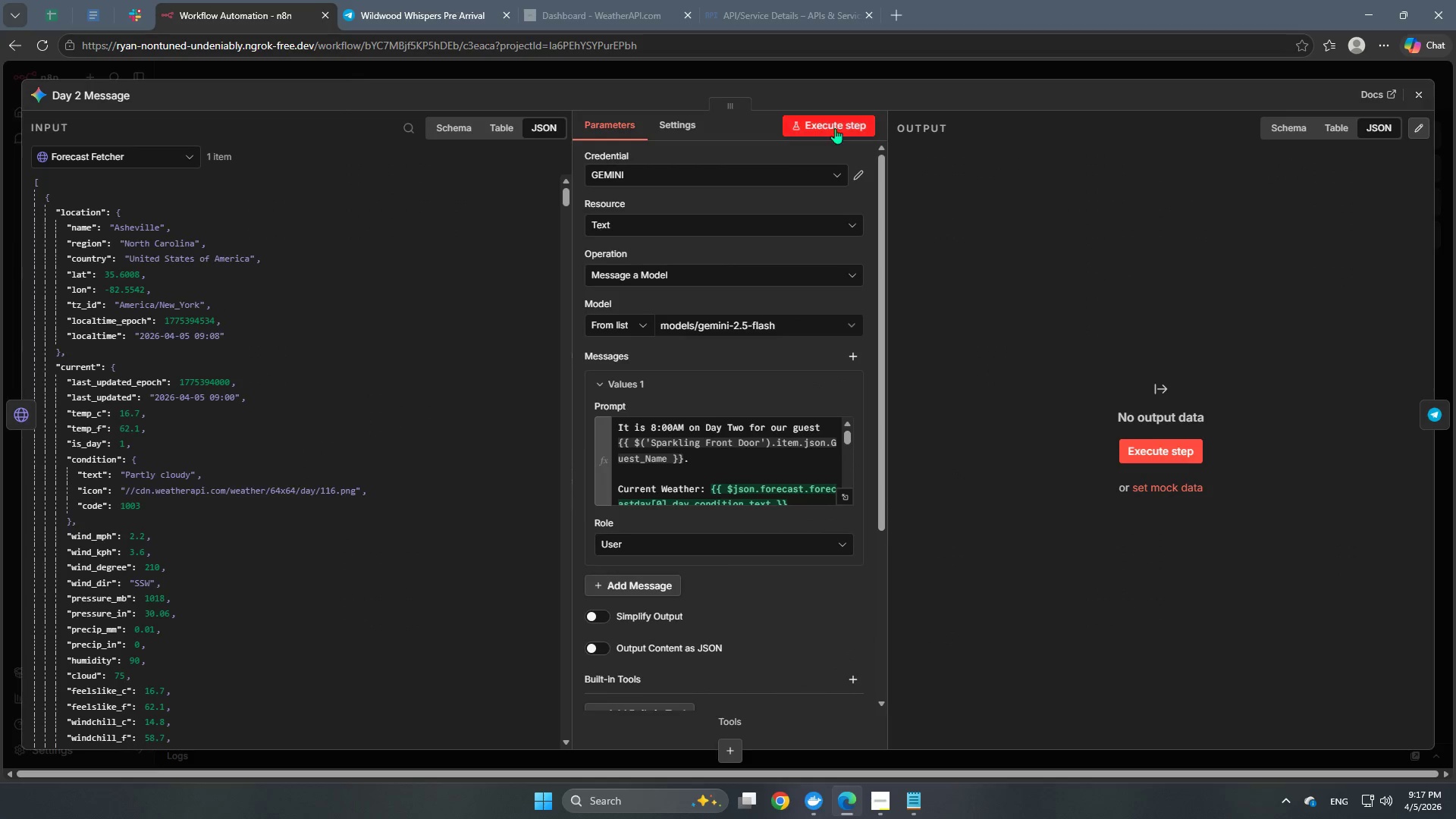 
left_click([839, 123])
 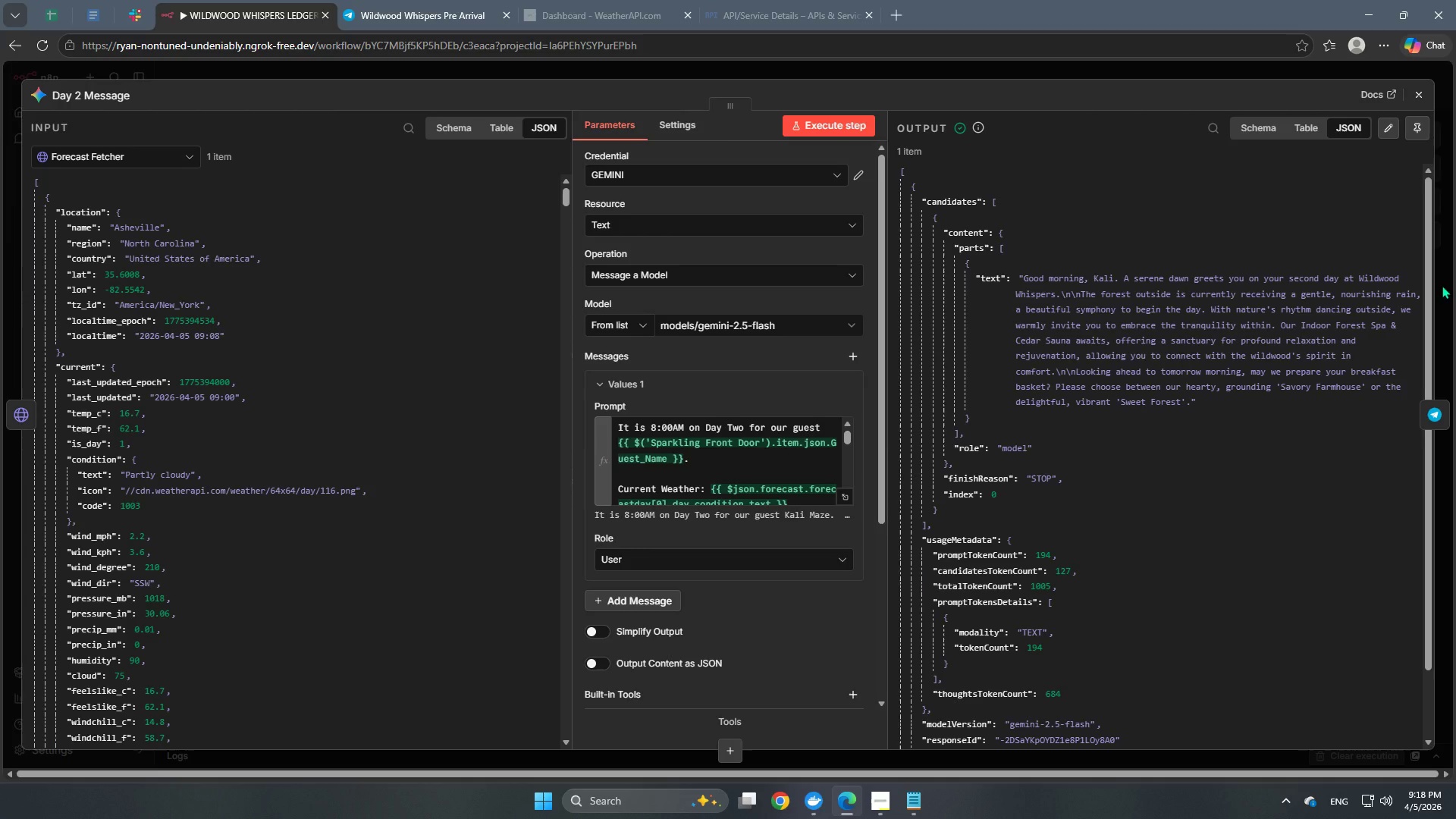 
wait(22.52)
 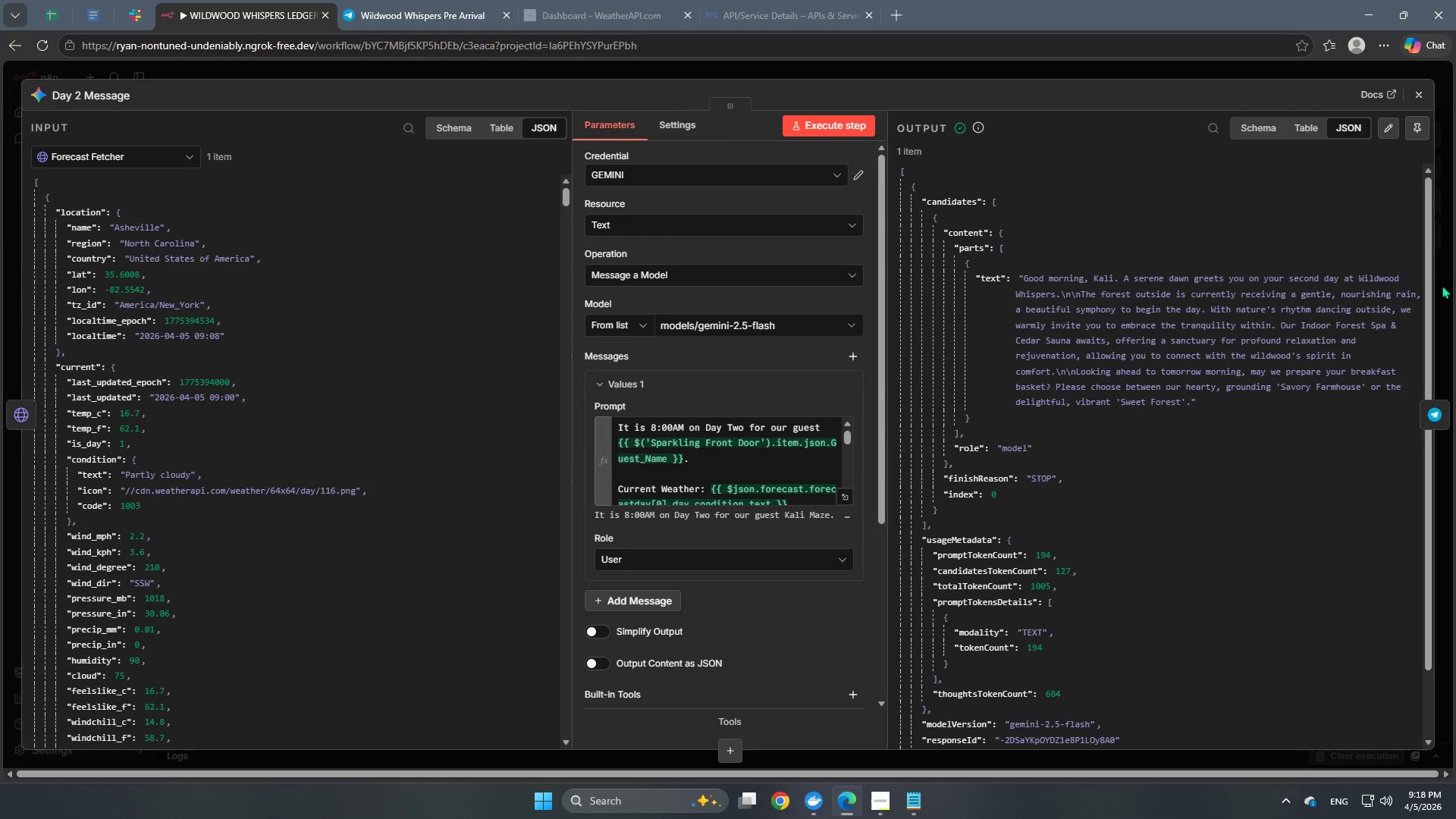 
left_click([998, 74])
 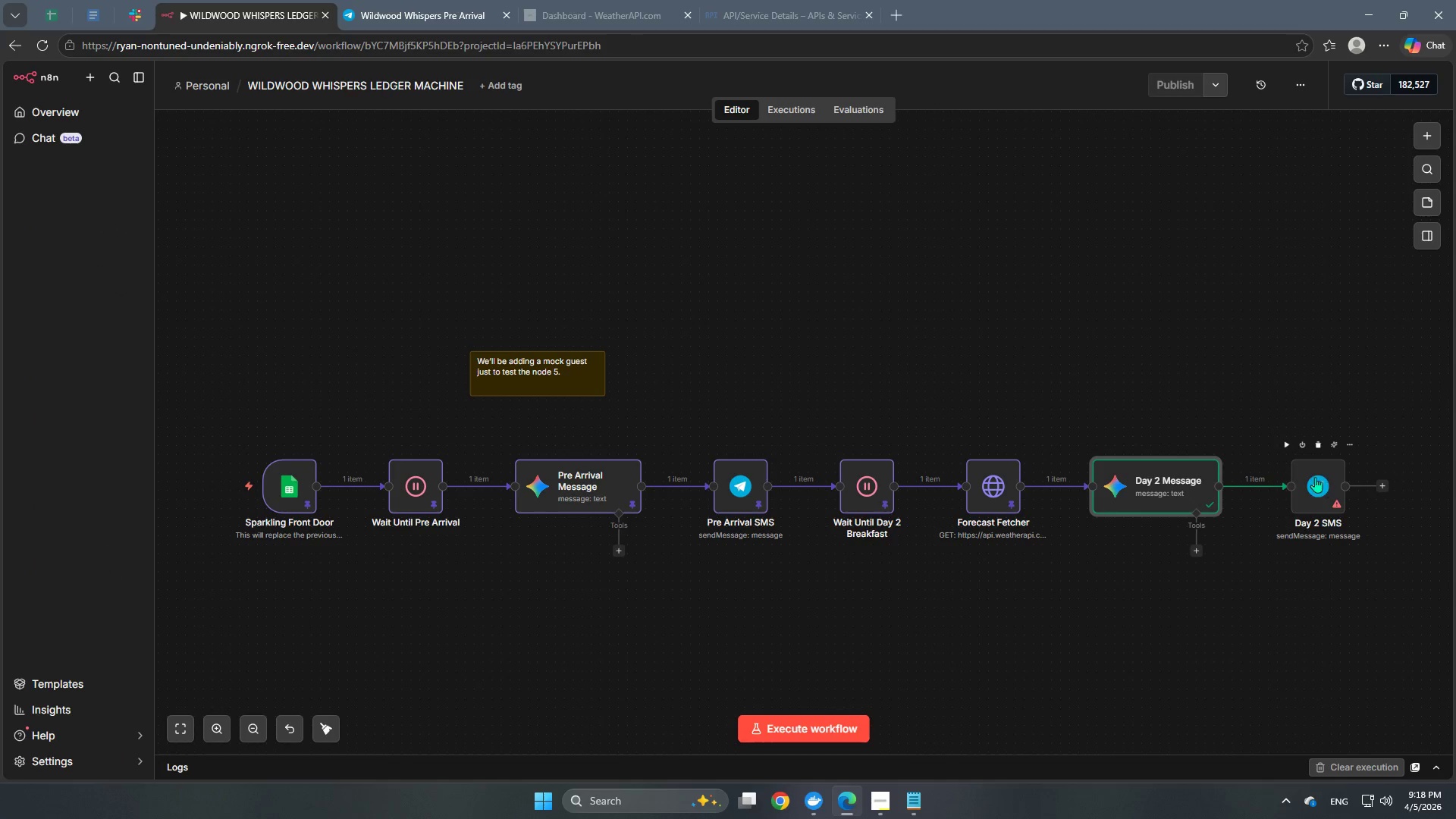 
left_click([1285, 446])
 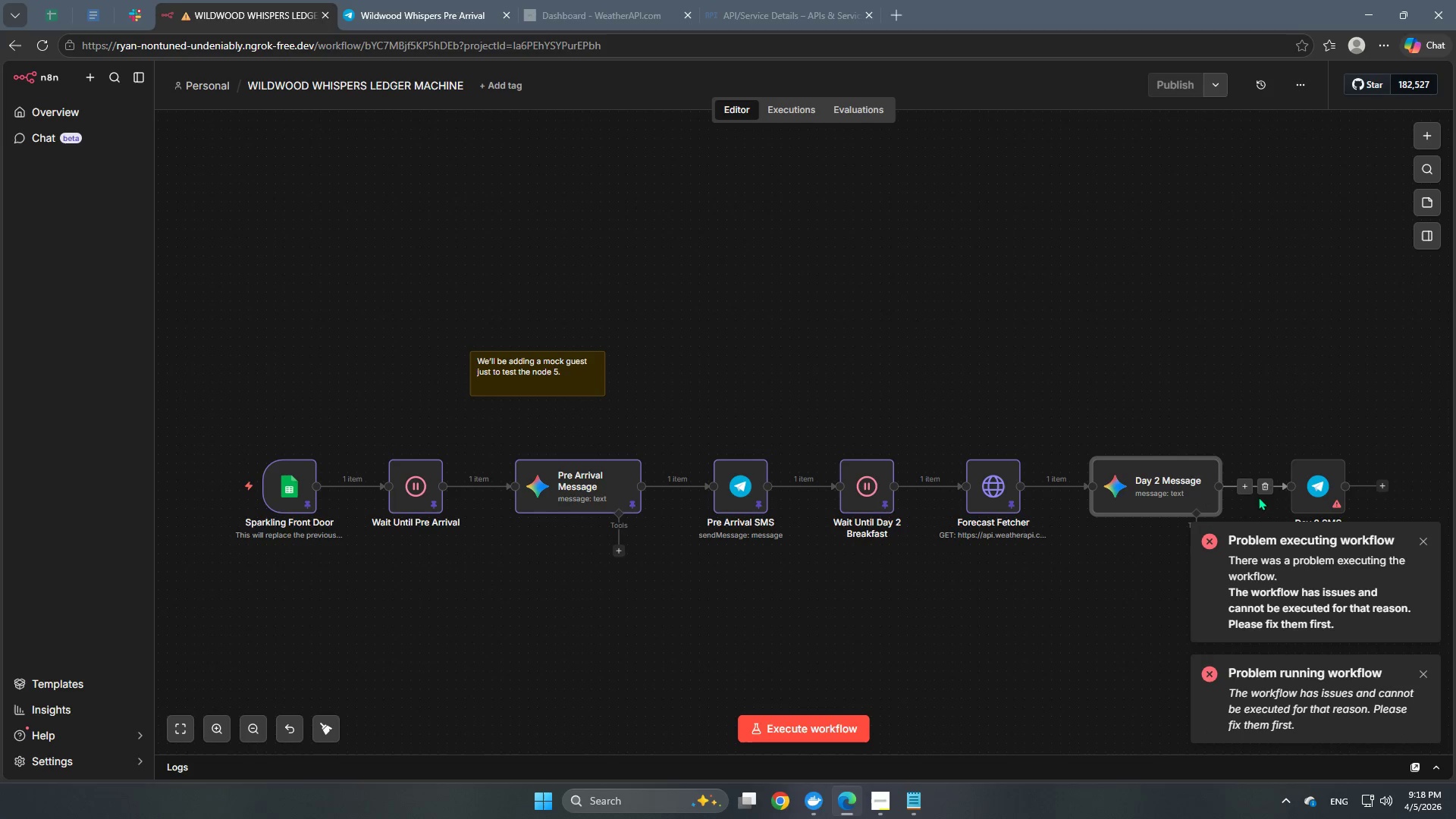 
double_click([1315, 484])
 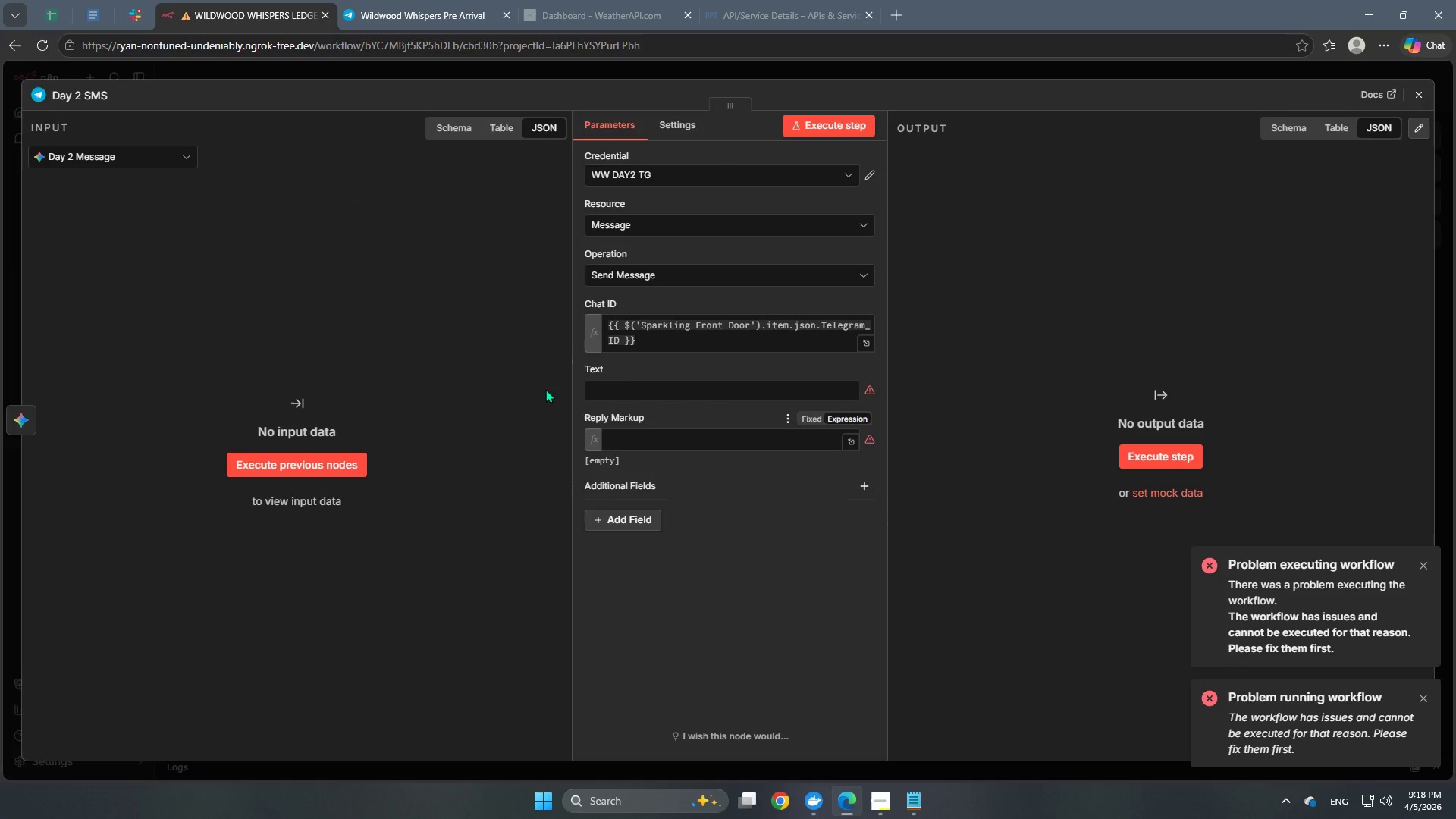 
left_click([639, 389])
 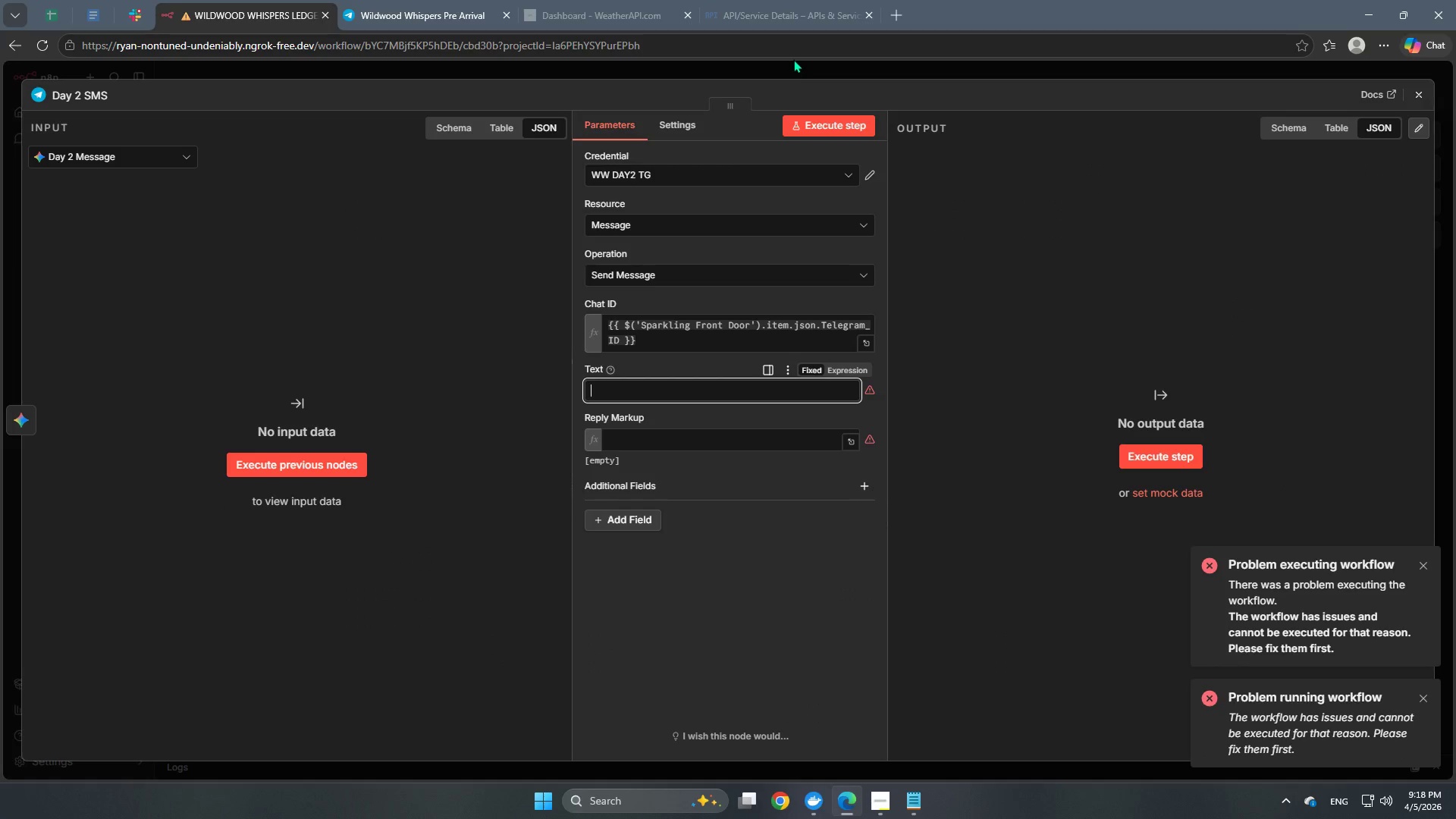 
double_click([797, 74])
 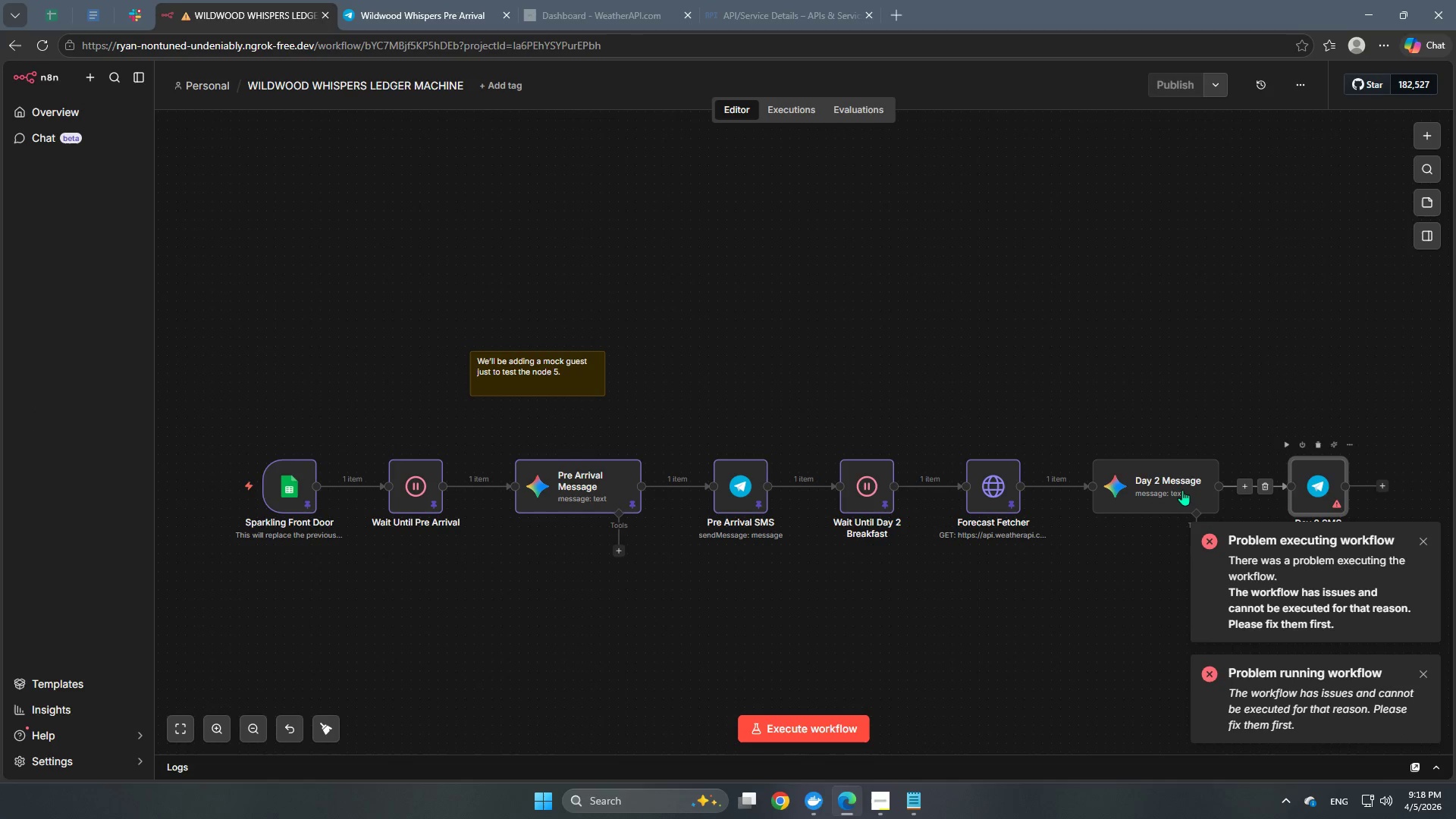 
left_click([1171, 489])
 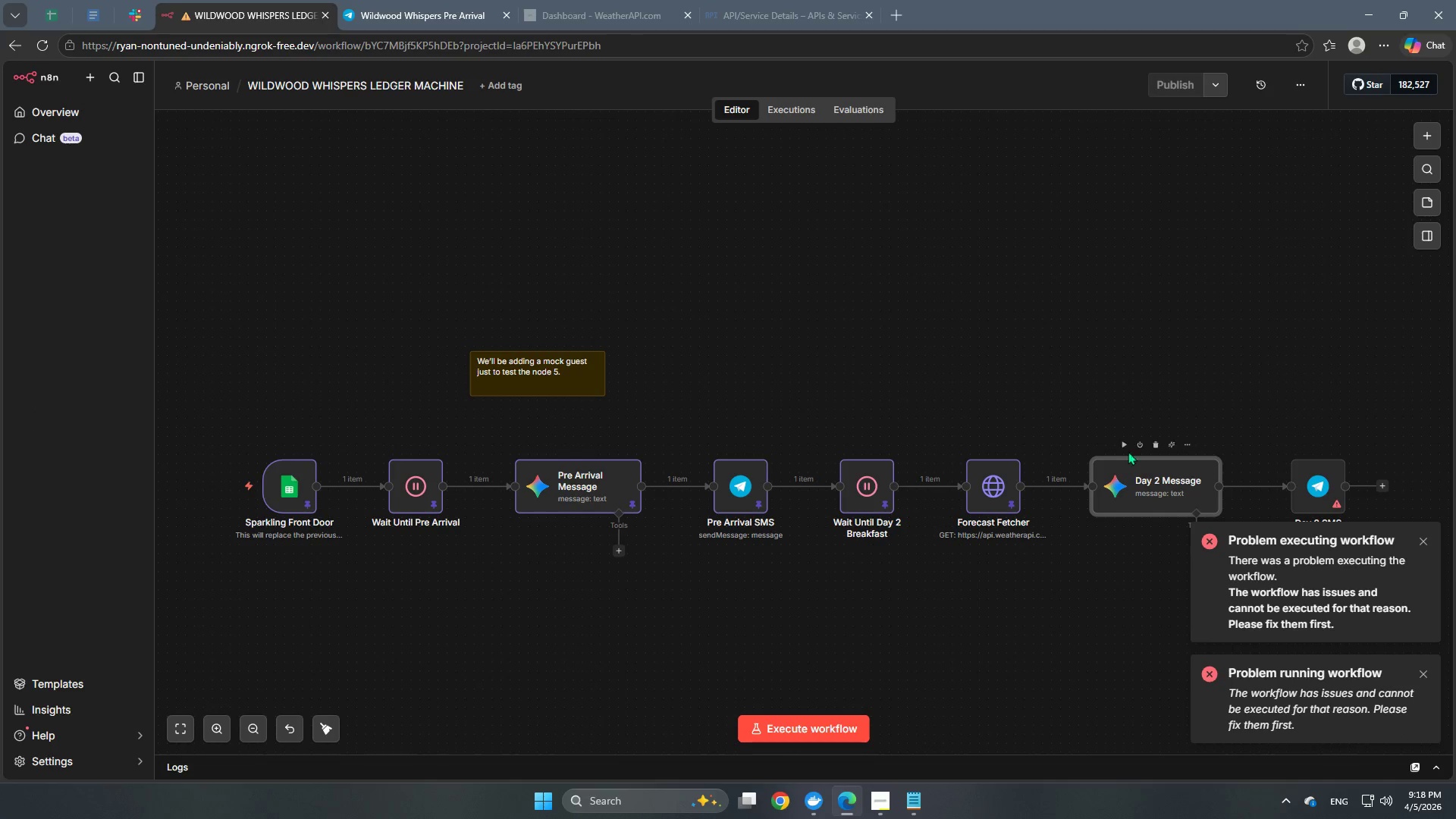 
left_click([1123, 446])
 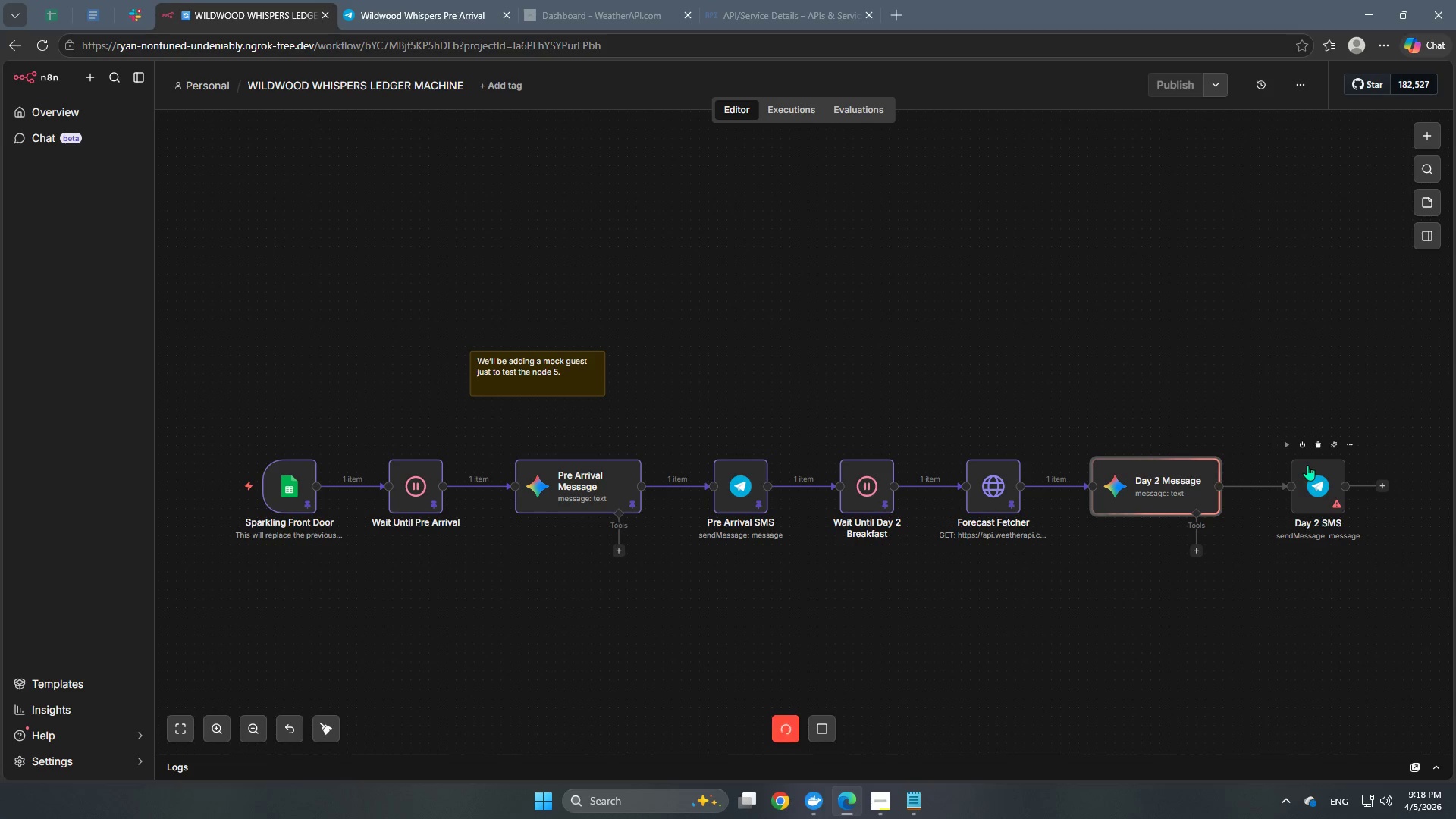 
wait(7.56)
 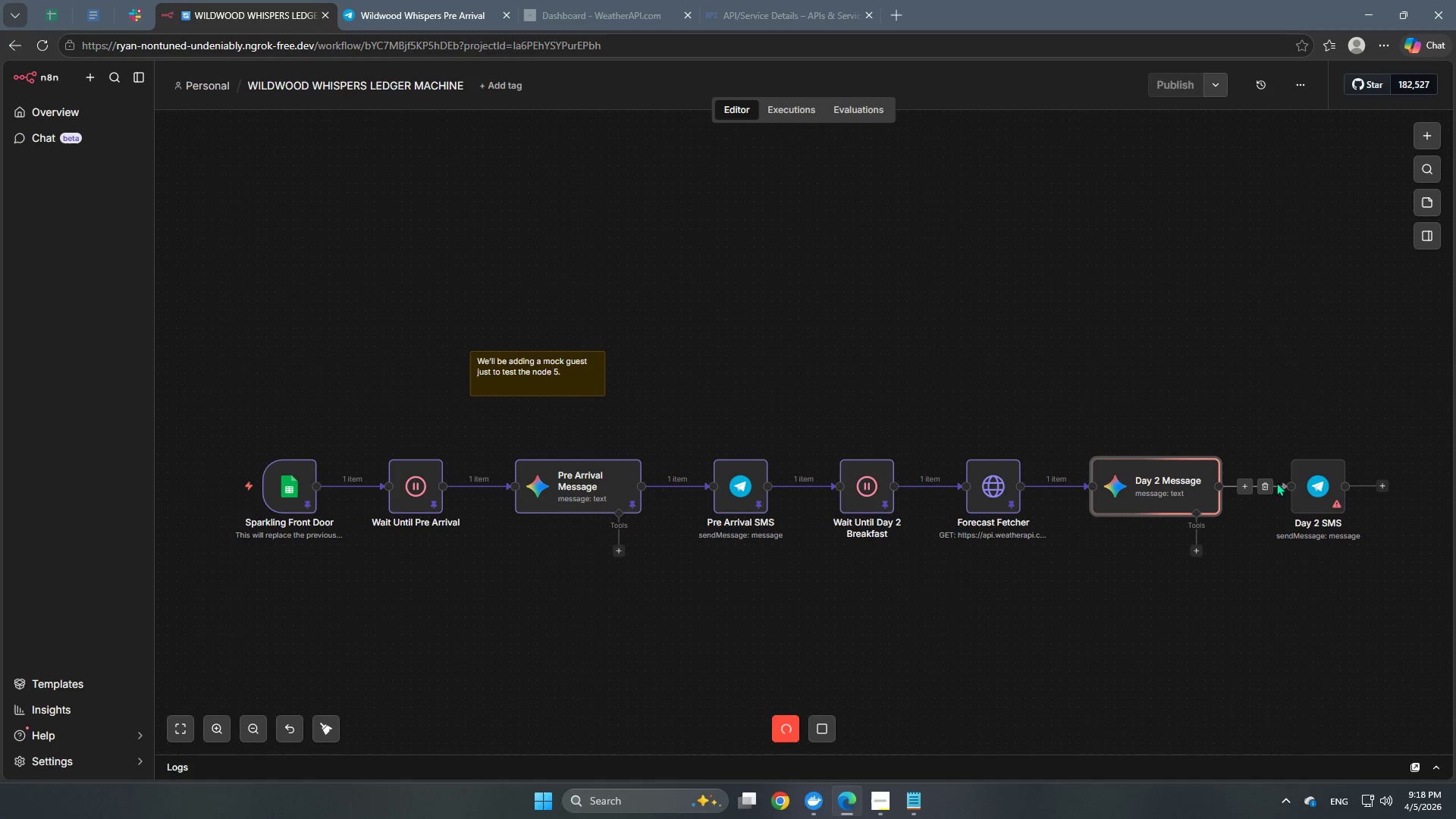 
double_click([1325, 488])
 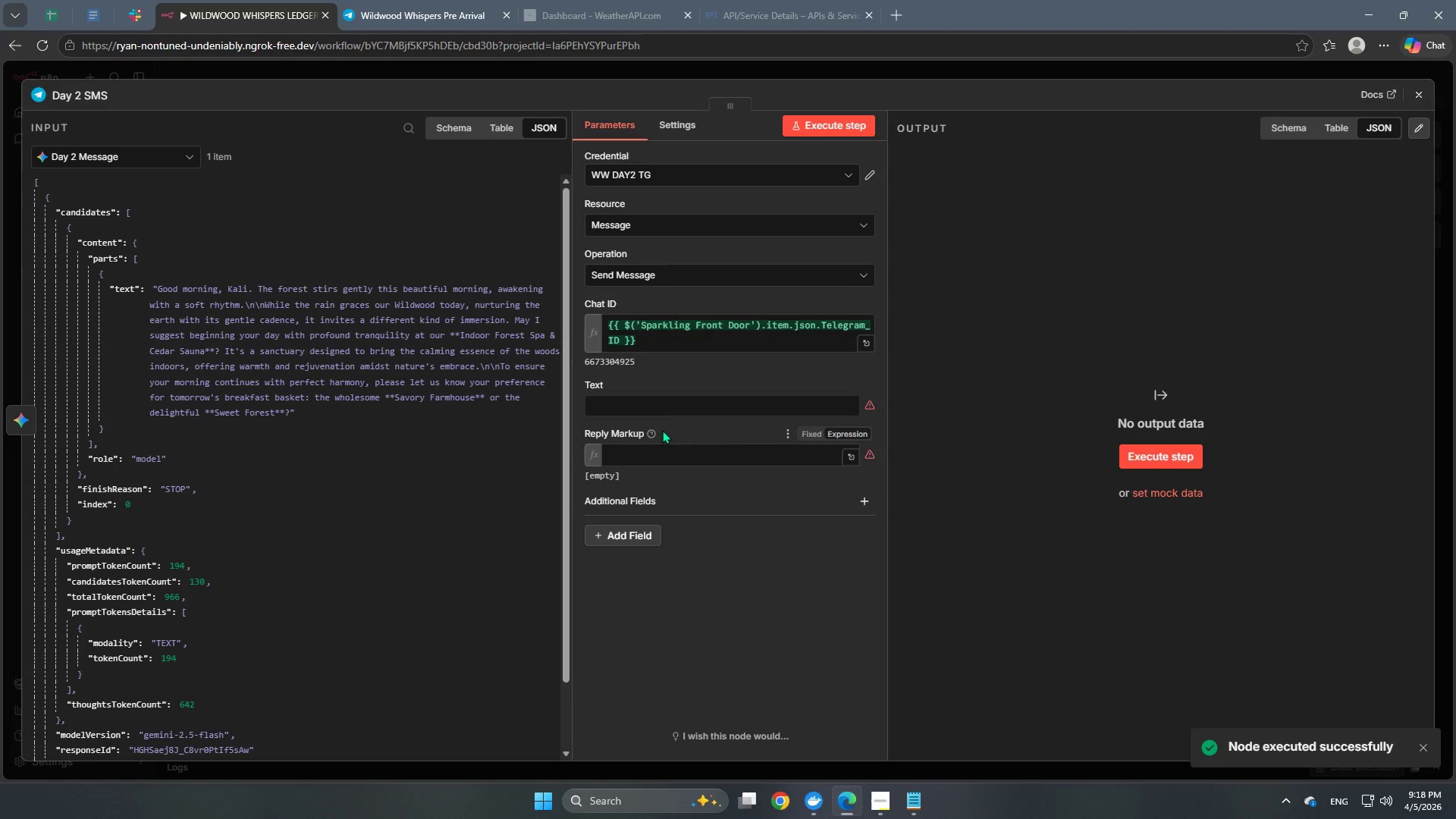 
left_click([666, 406])
 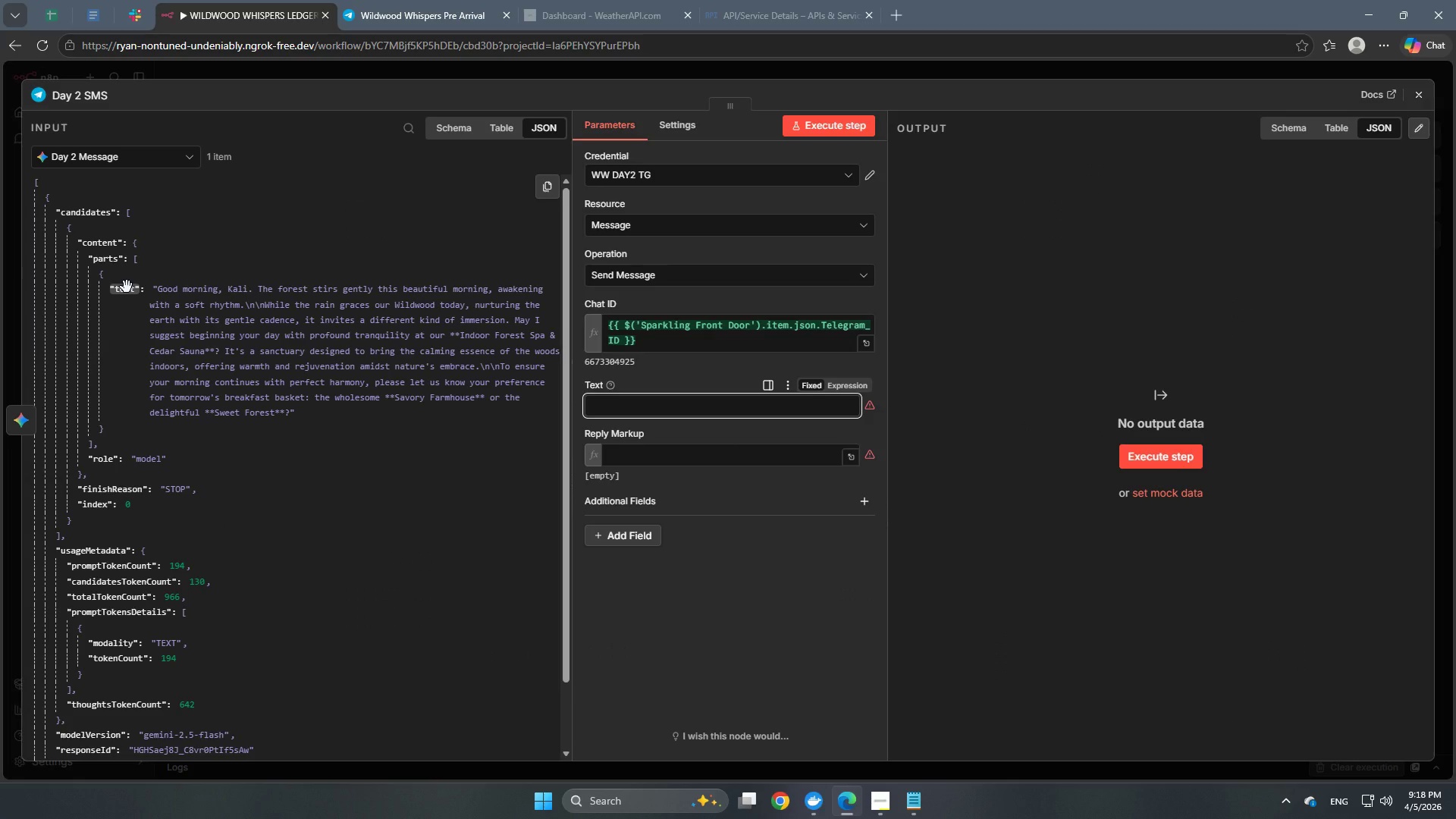 
left_click_drag(start_coordinate=[127, 287], to_coordinate=[630, 401])
 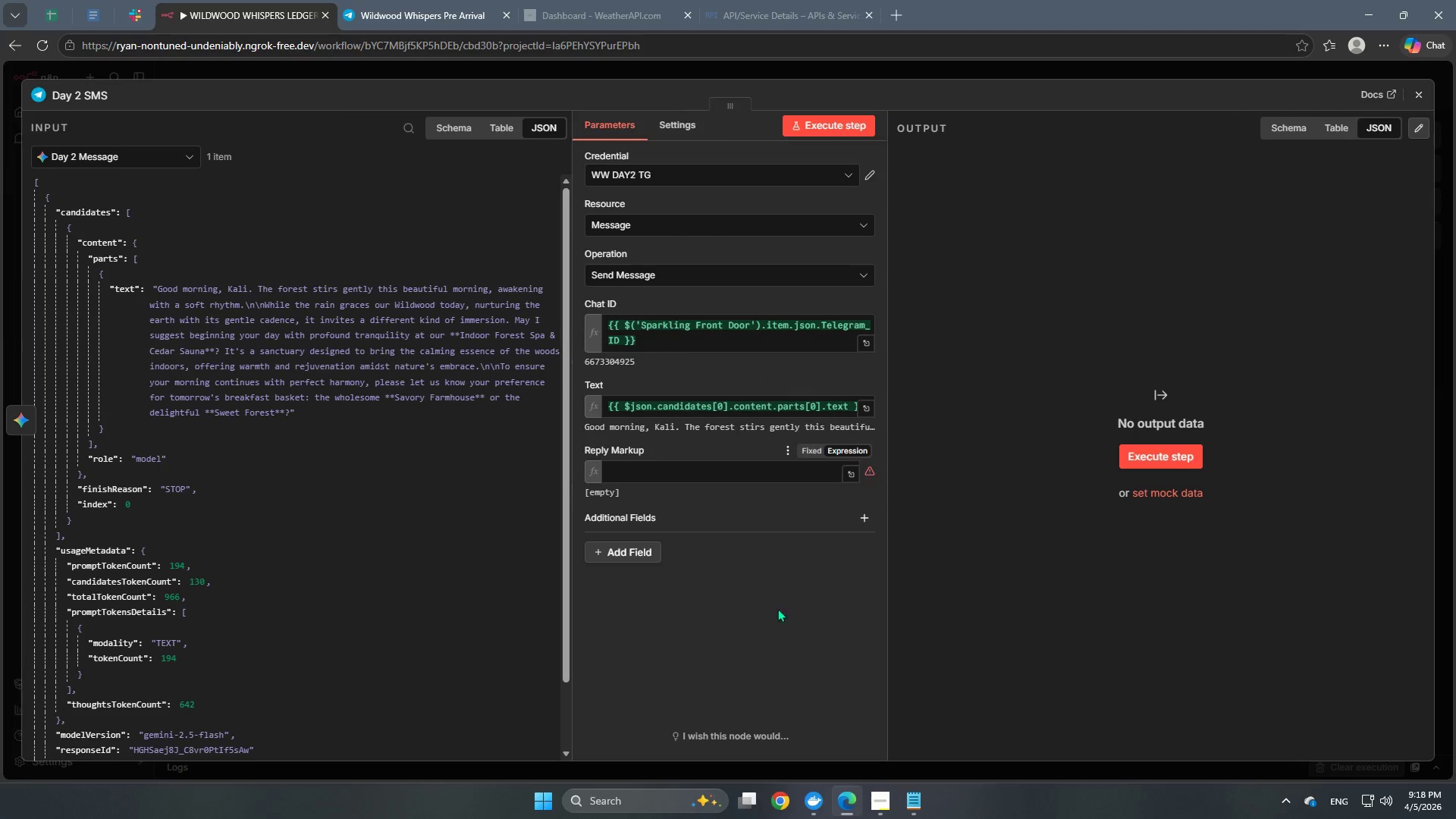 
left_click([785, 649])
 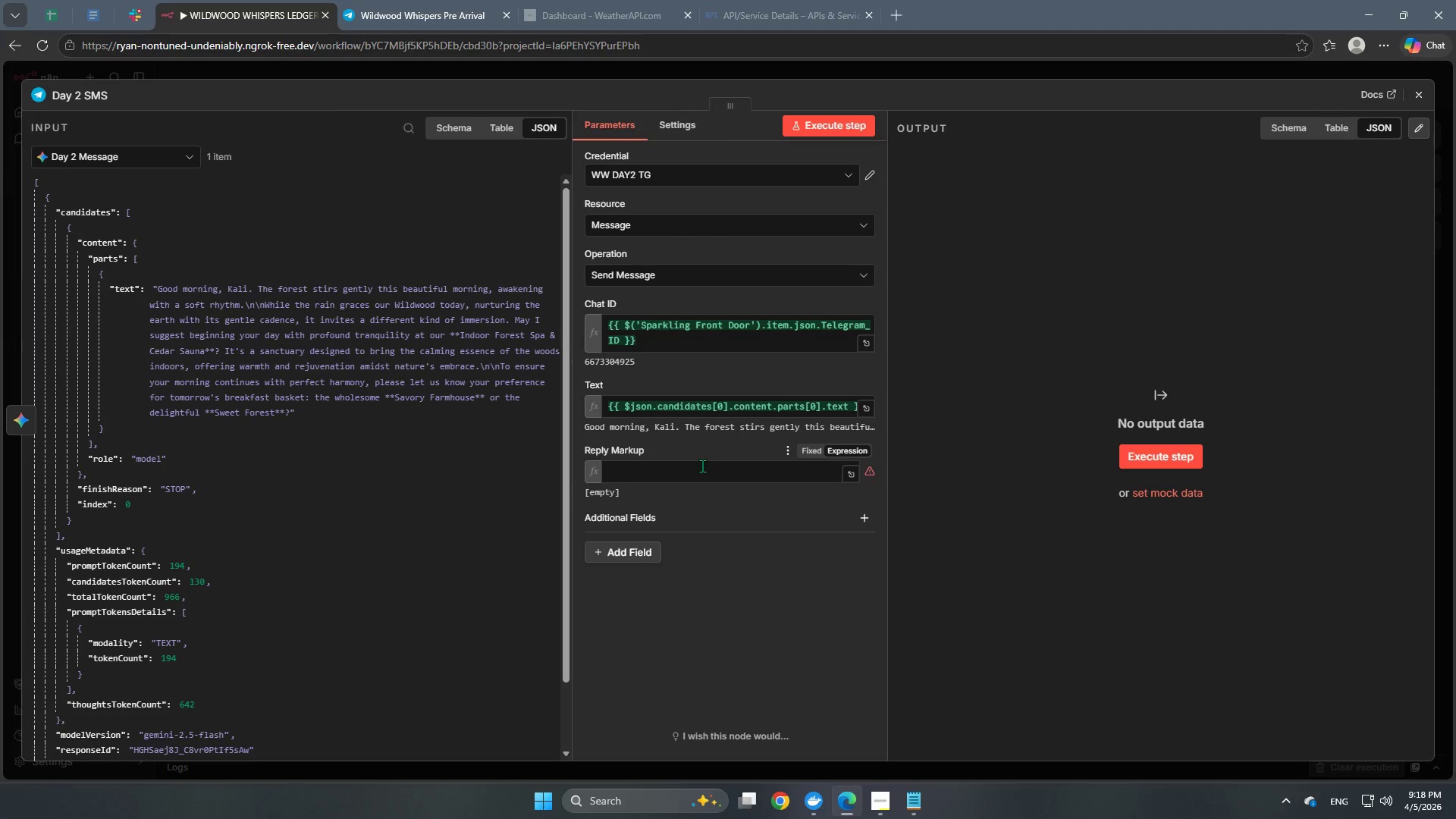 
left_click([692, 472])
 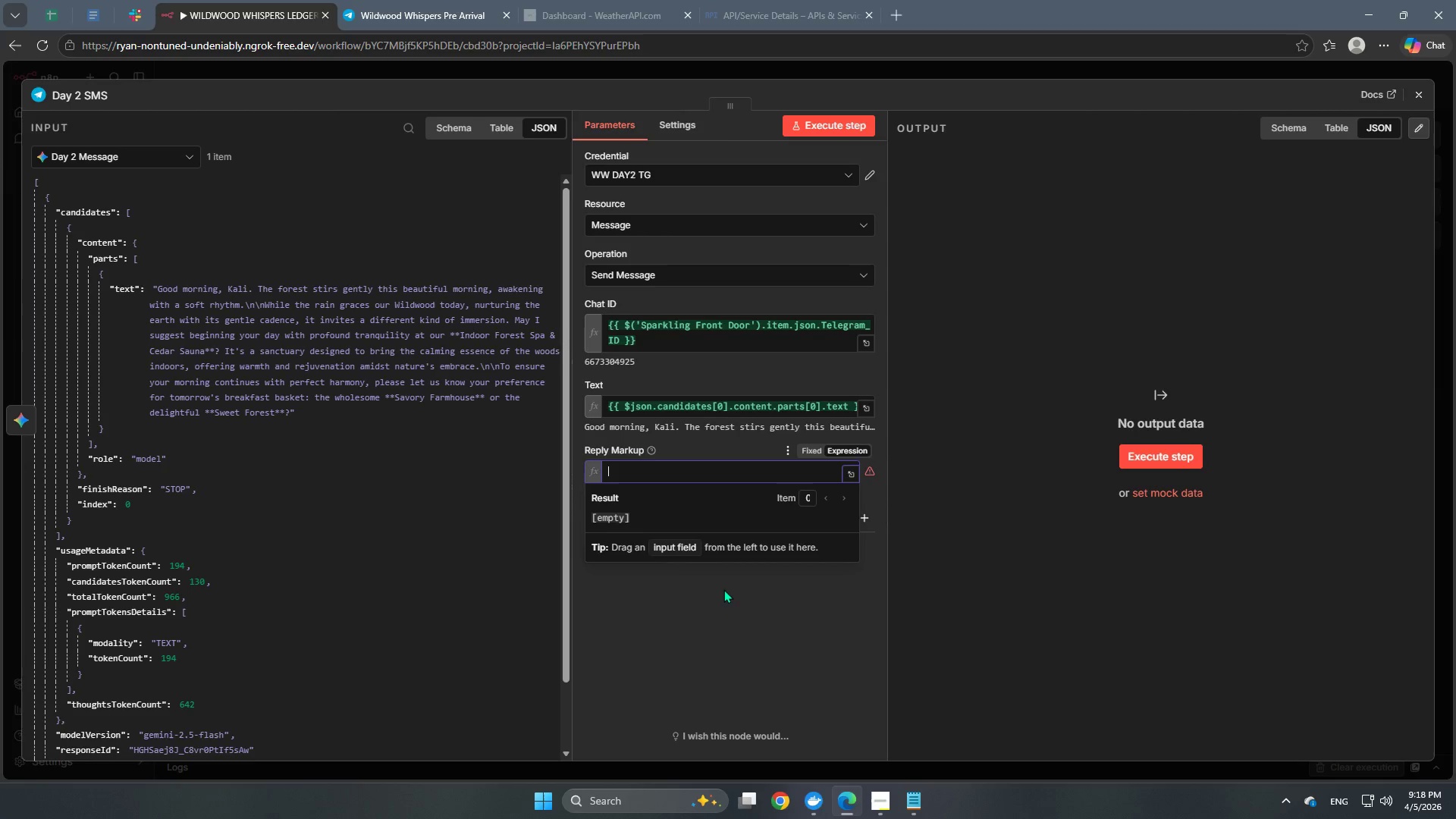 
wait(19.83)
 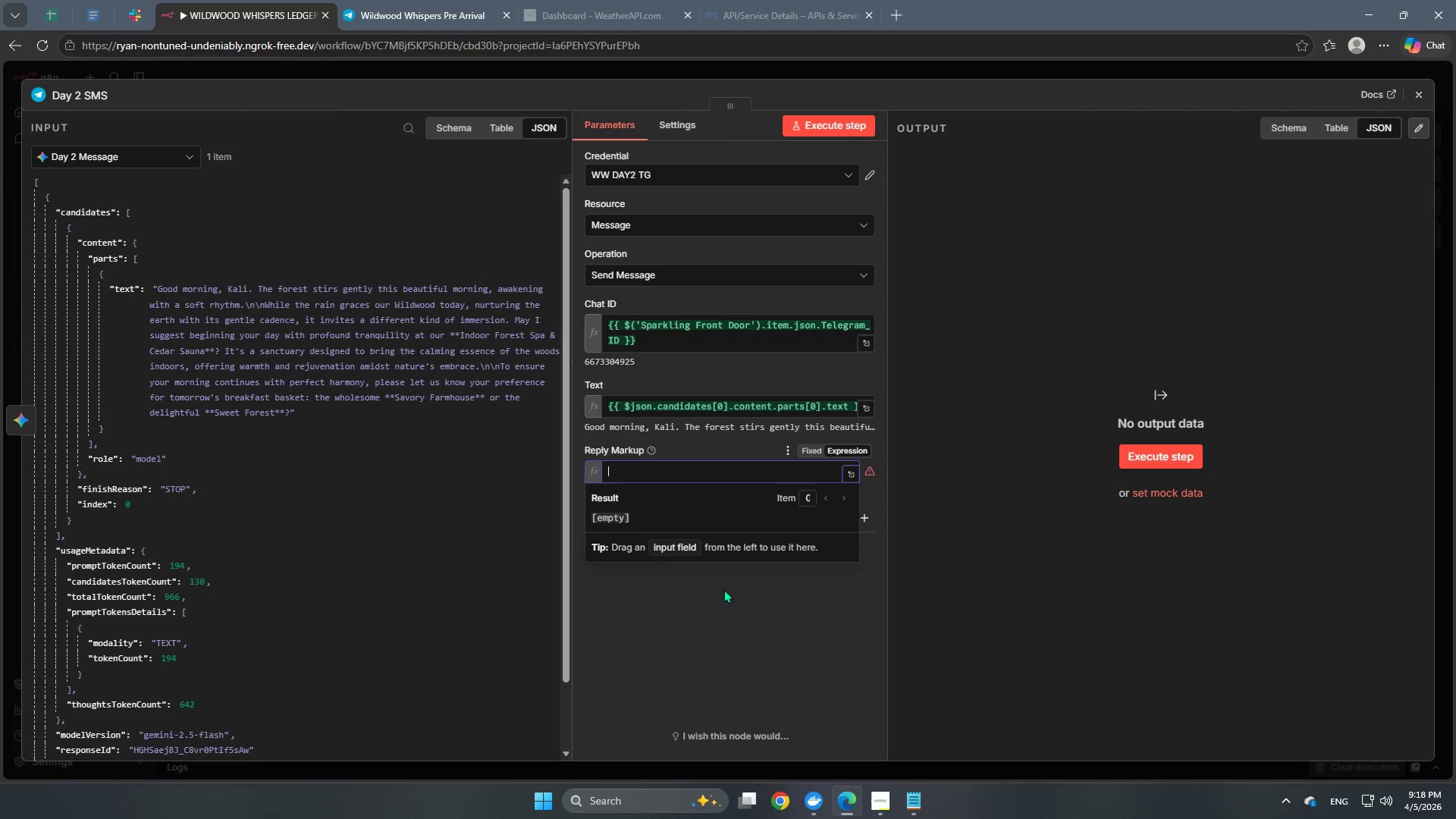 
left_click([687, 444])
 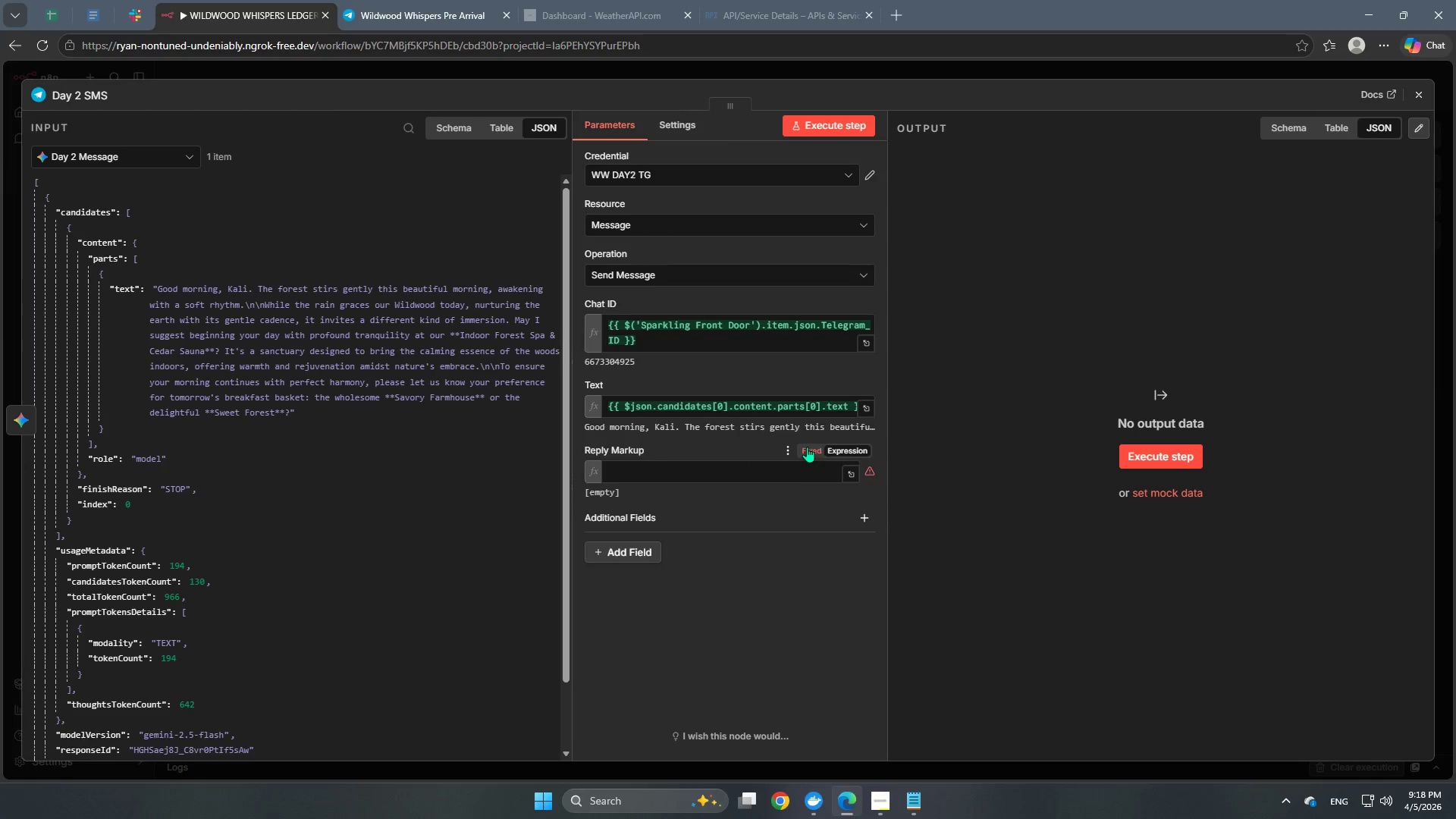 
left_click([807, 447])
 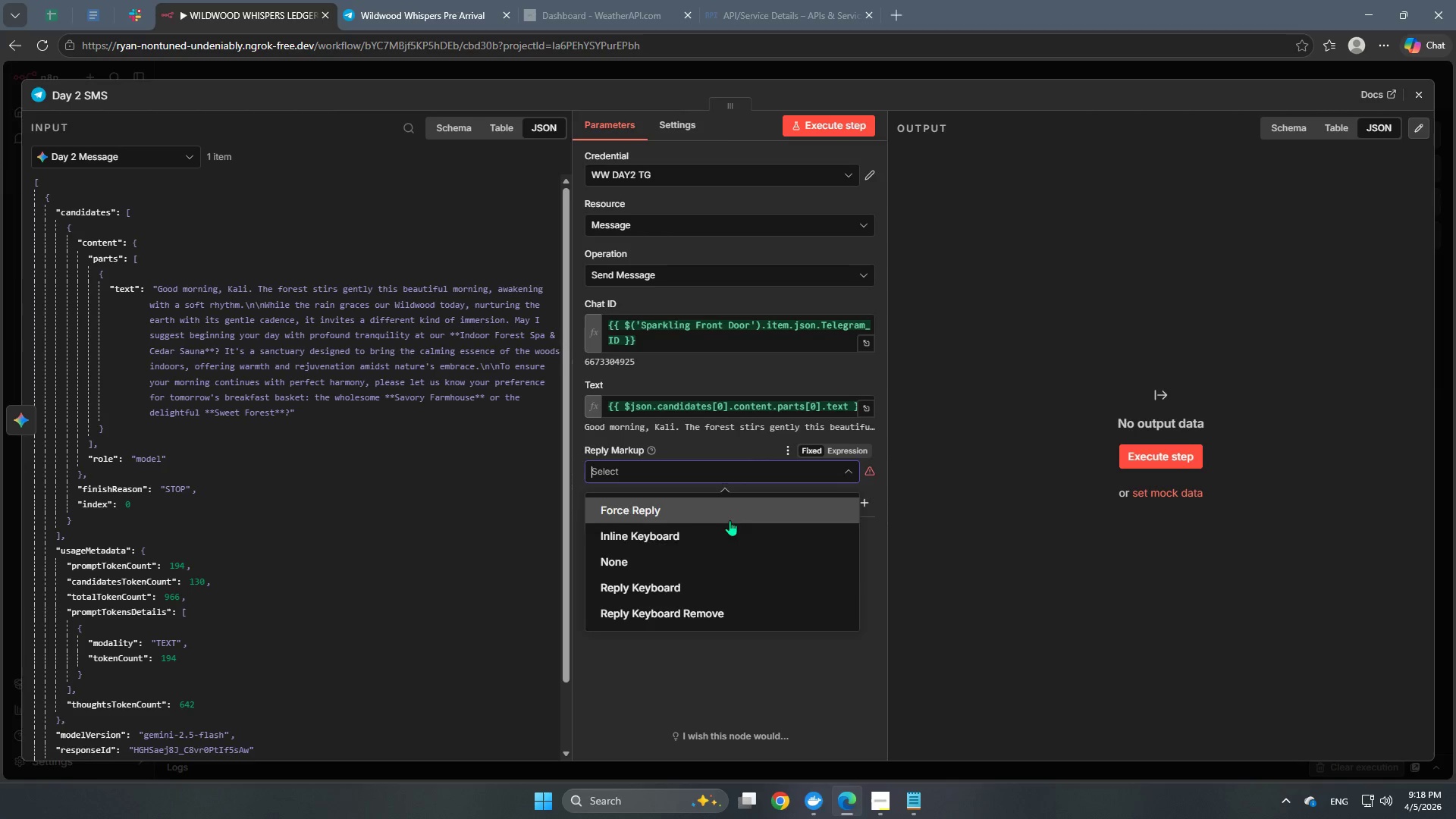 
left_click([691, 554])
 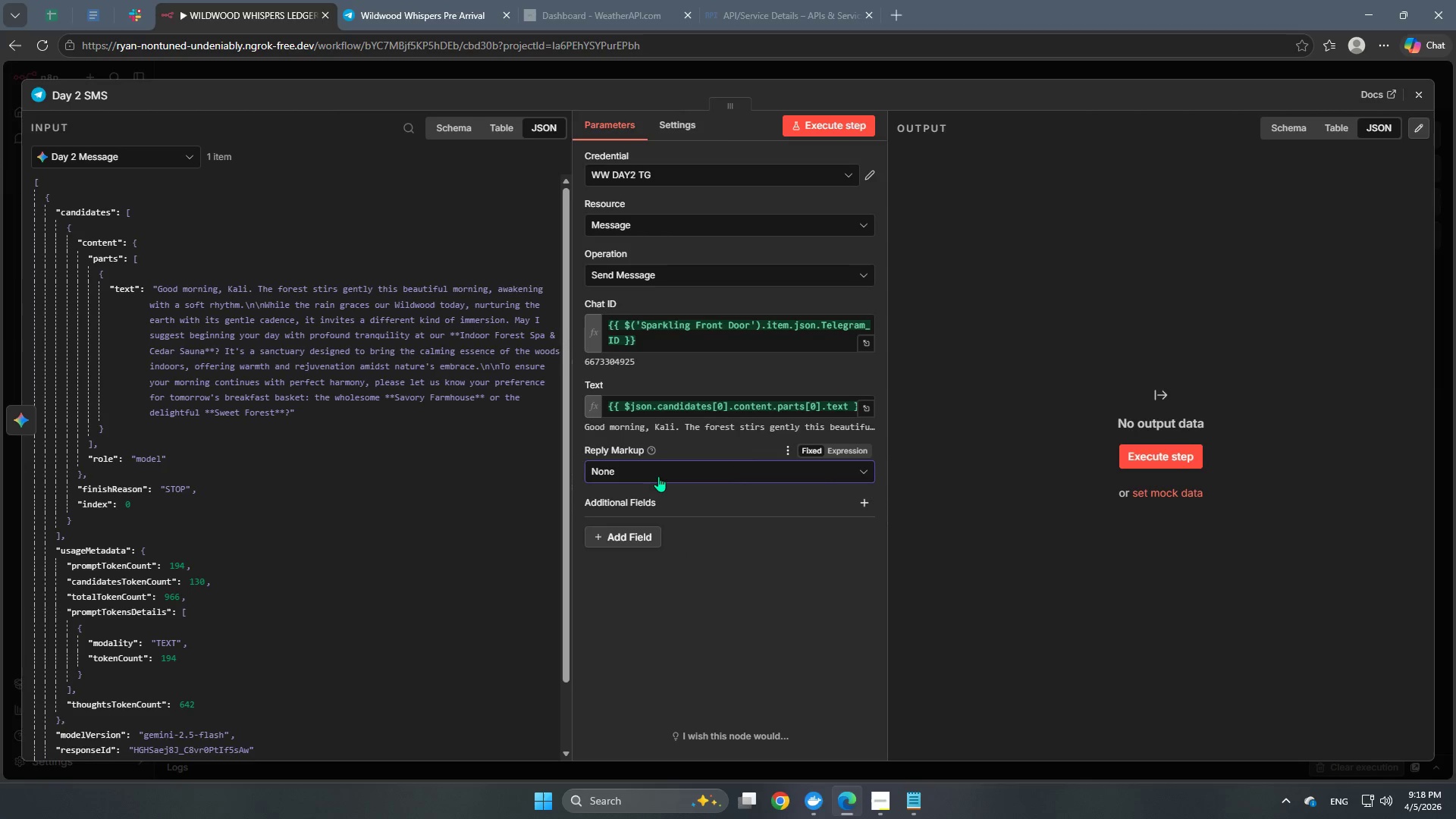 
left_click([658, 472])
 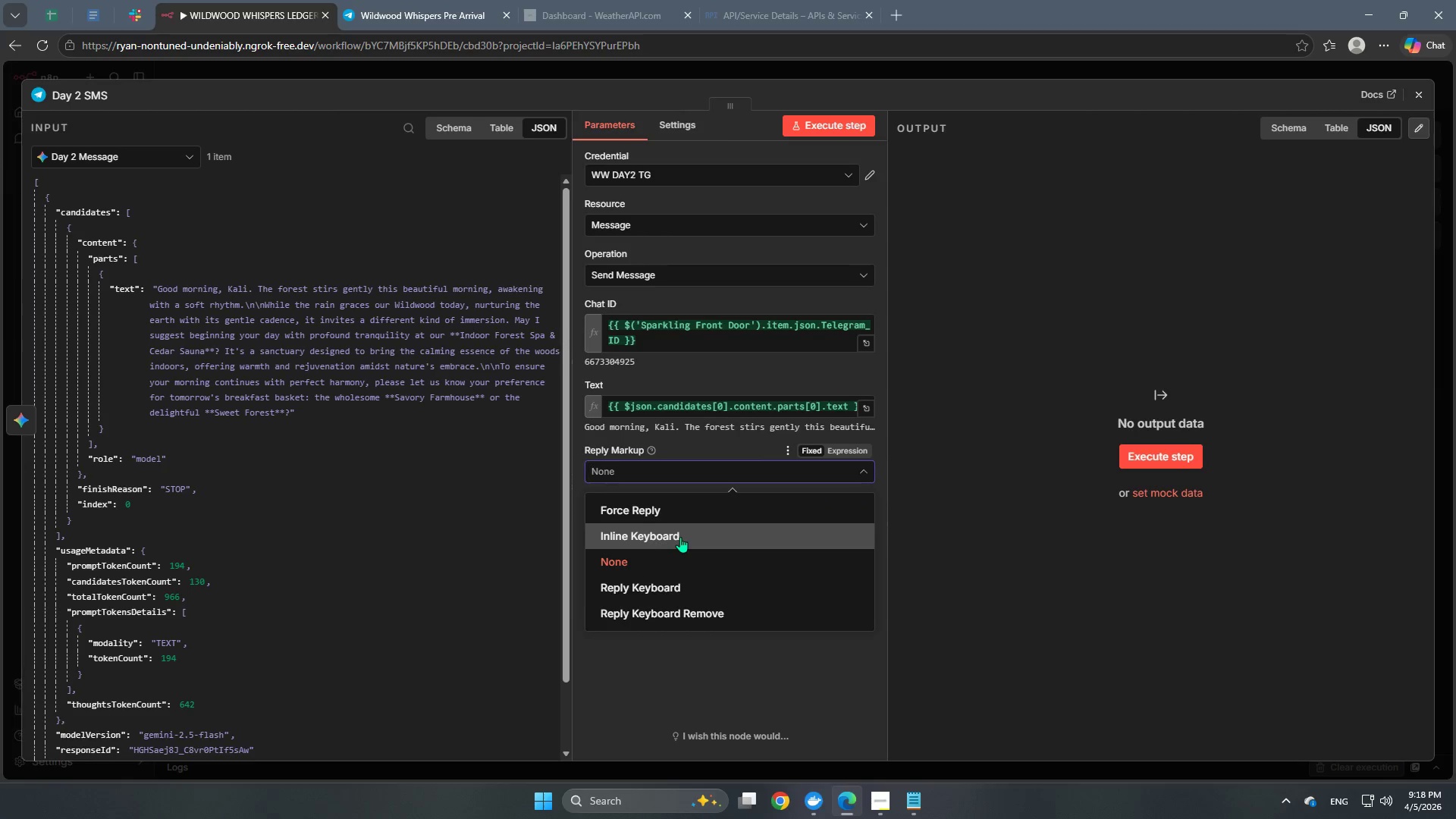 
left_click([680, 537])
 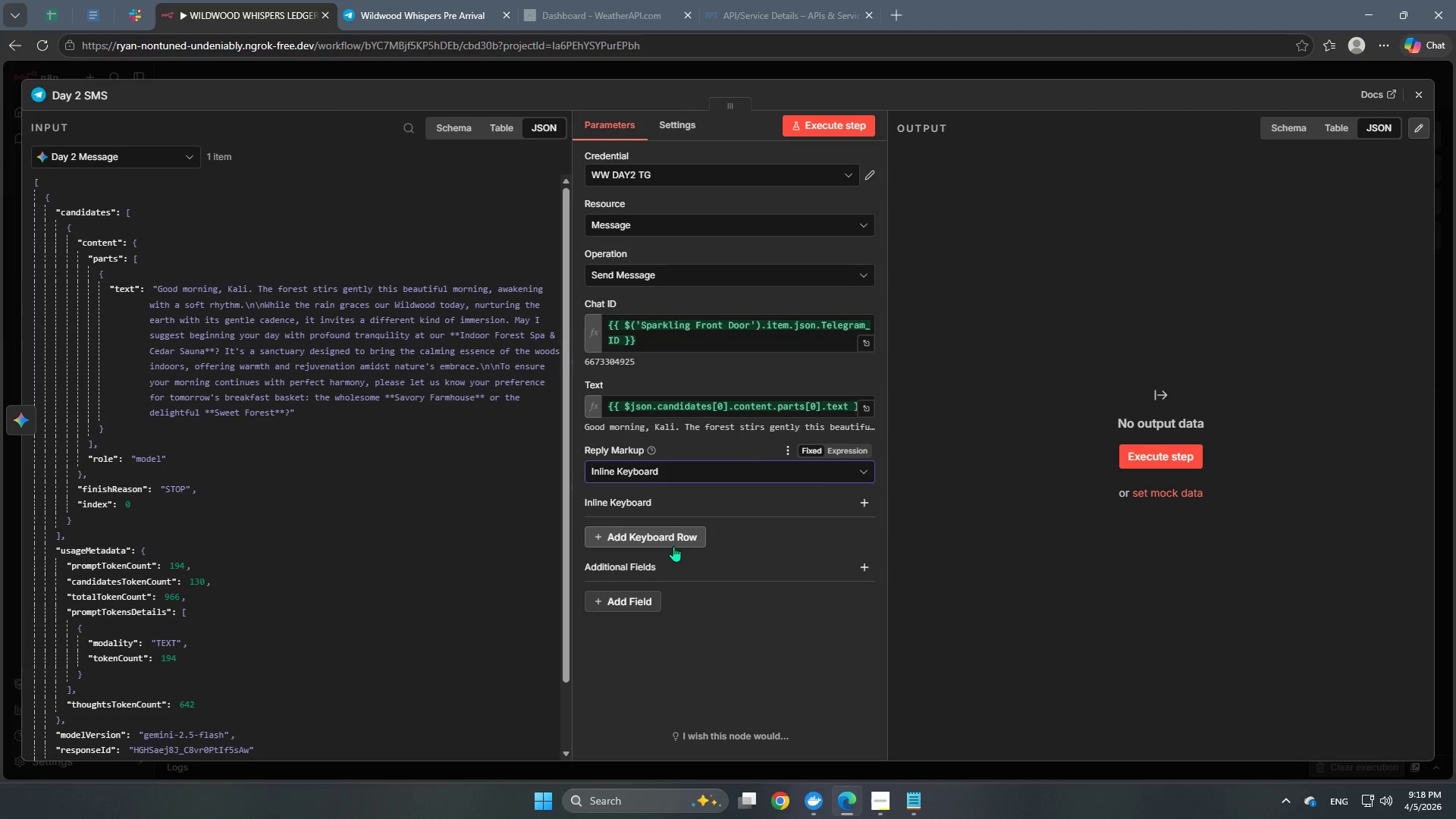 
left_click([676, 543])
 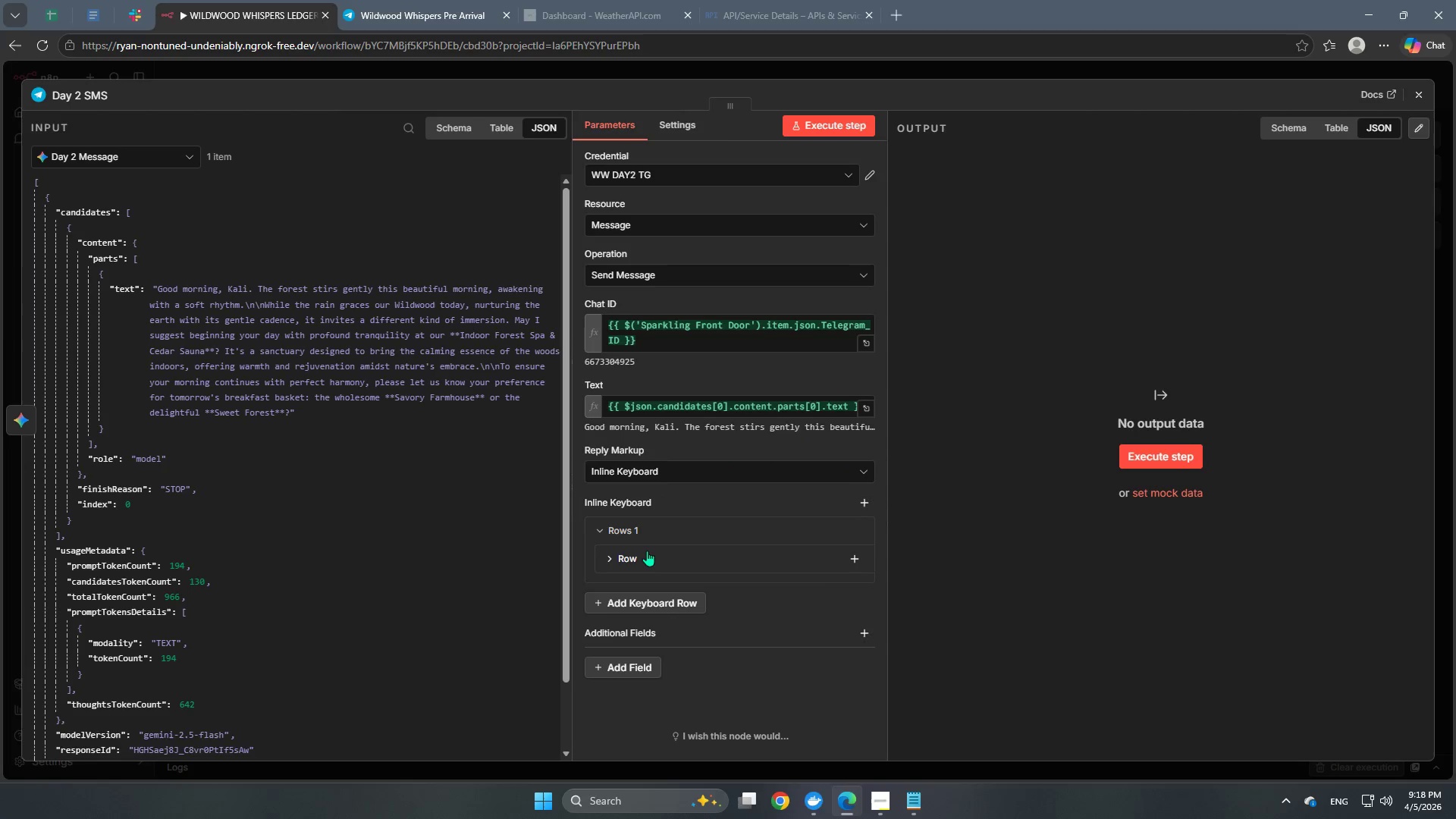 
left_click([646, 554])
 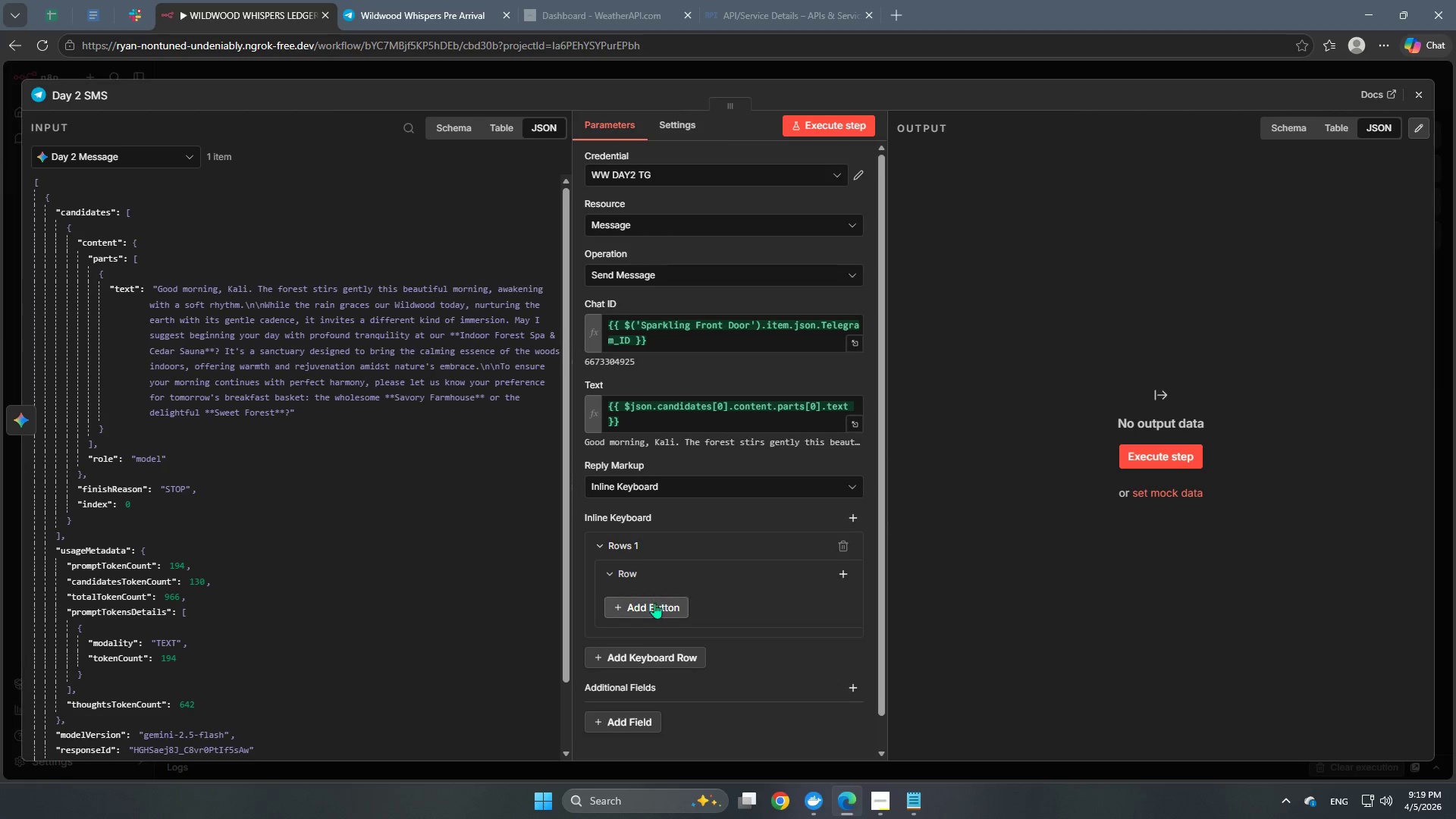 
left_click([654, 604])
 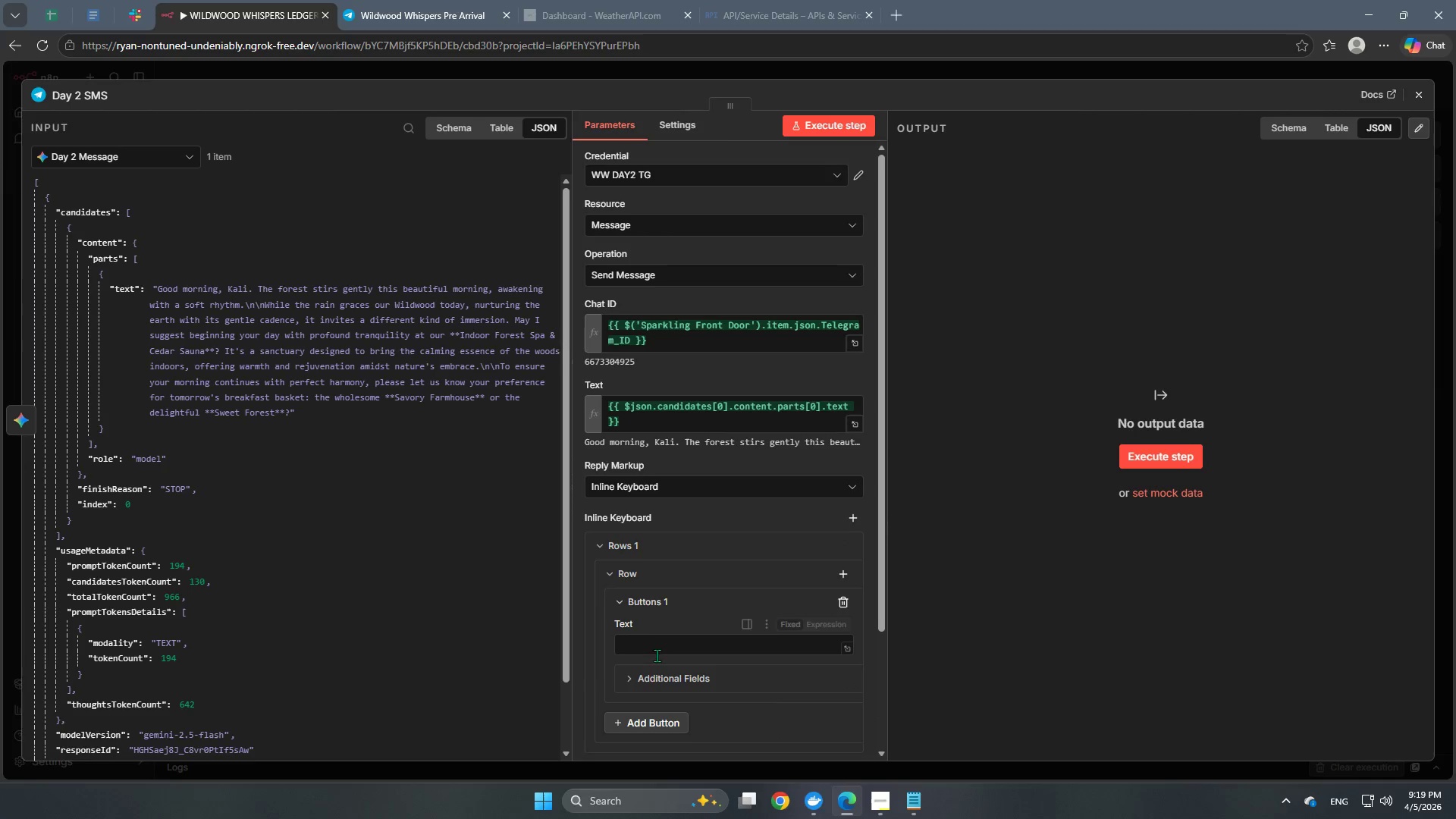 
left_click([658, 648])
 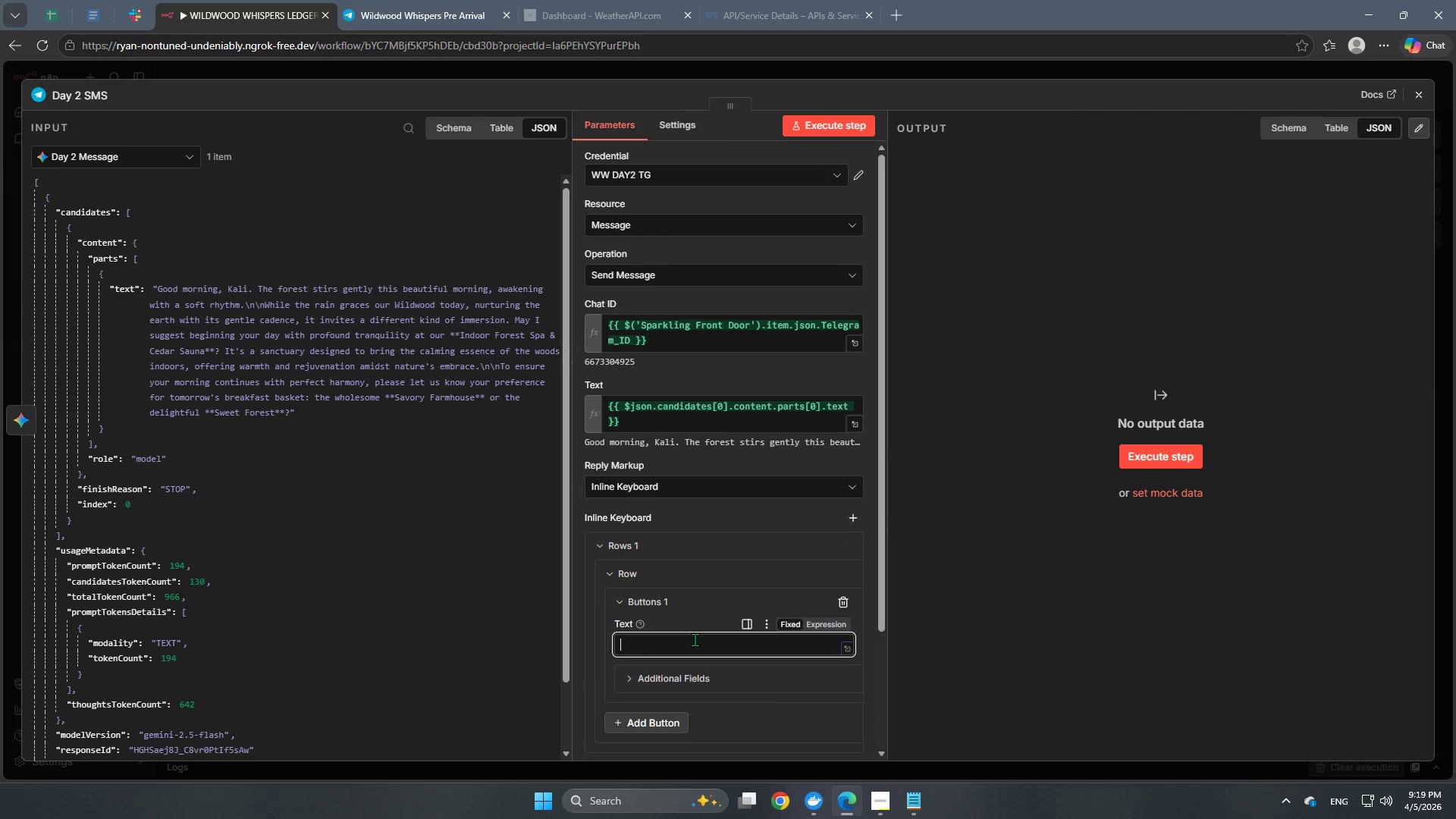 
wait(5.78)
 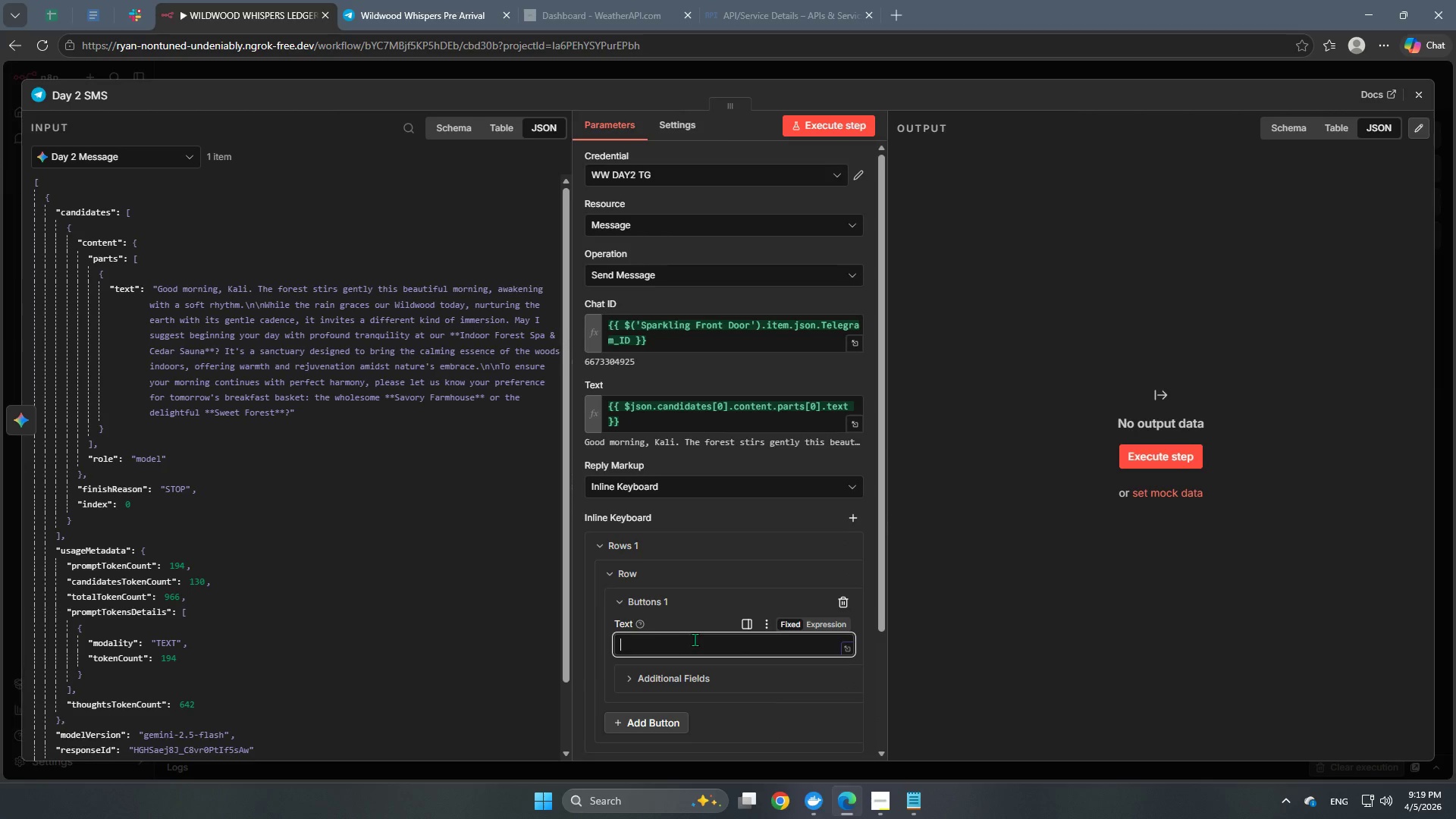 
right_click([642, 641])
 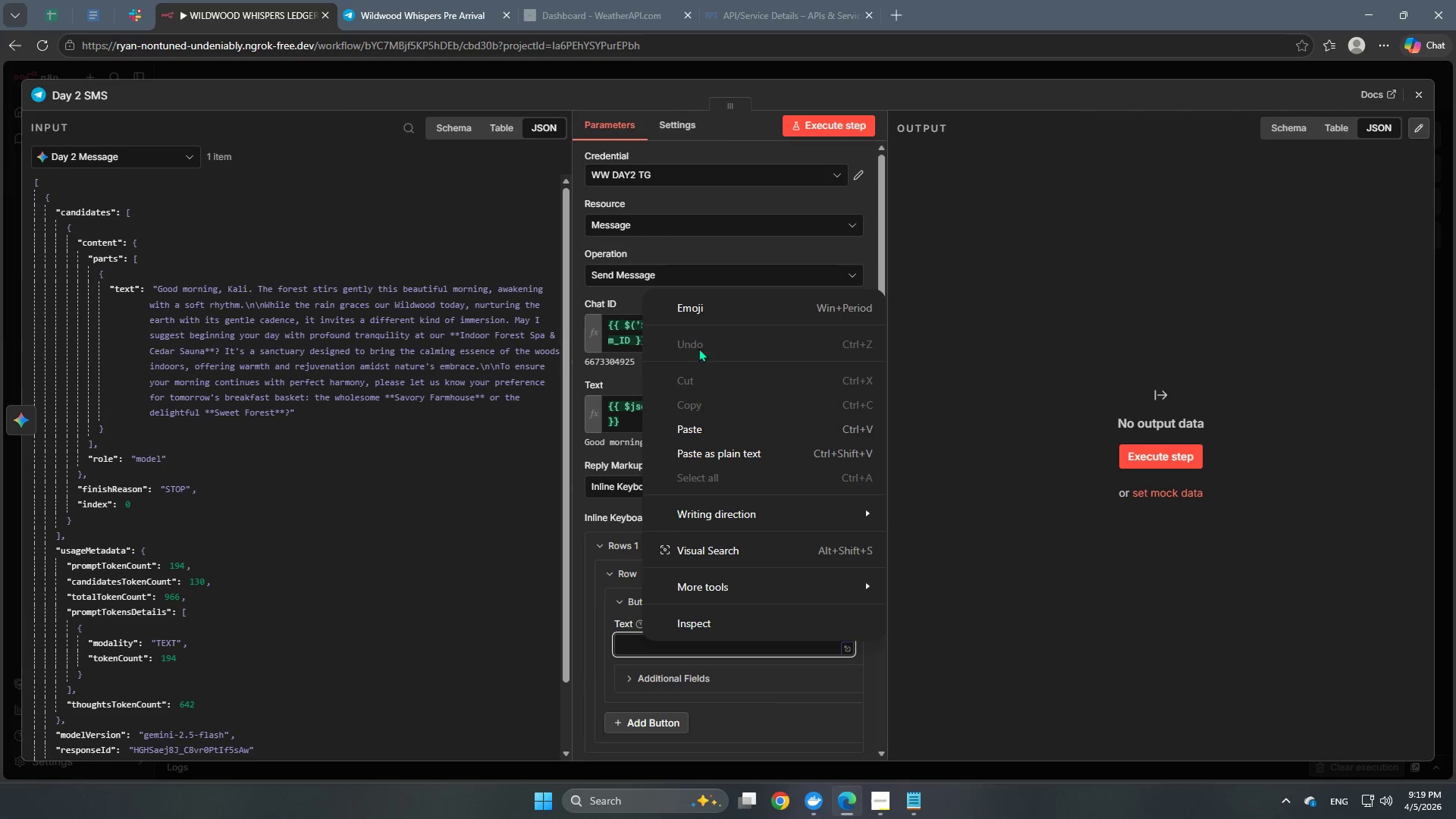 
left_click([689, 310])
 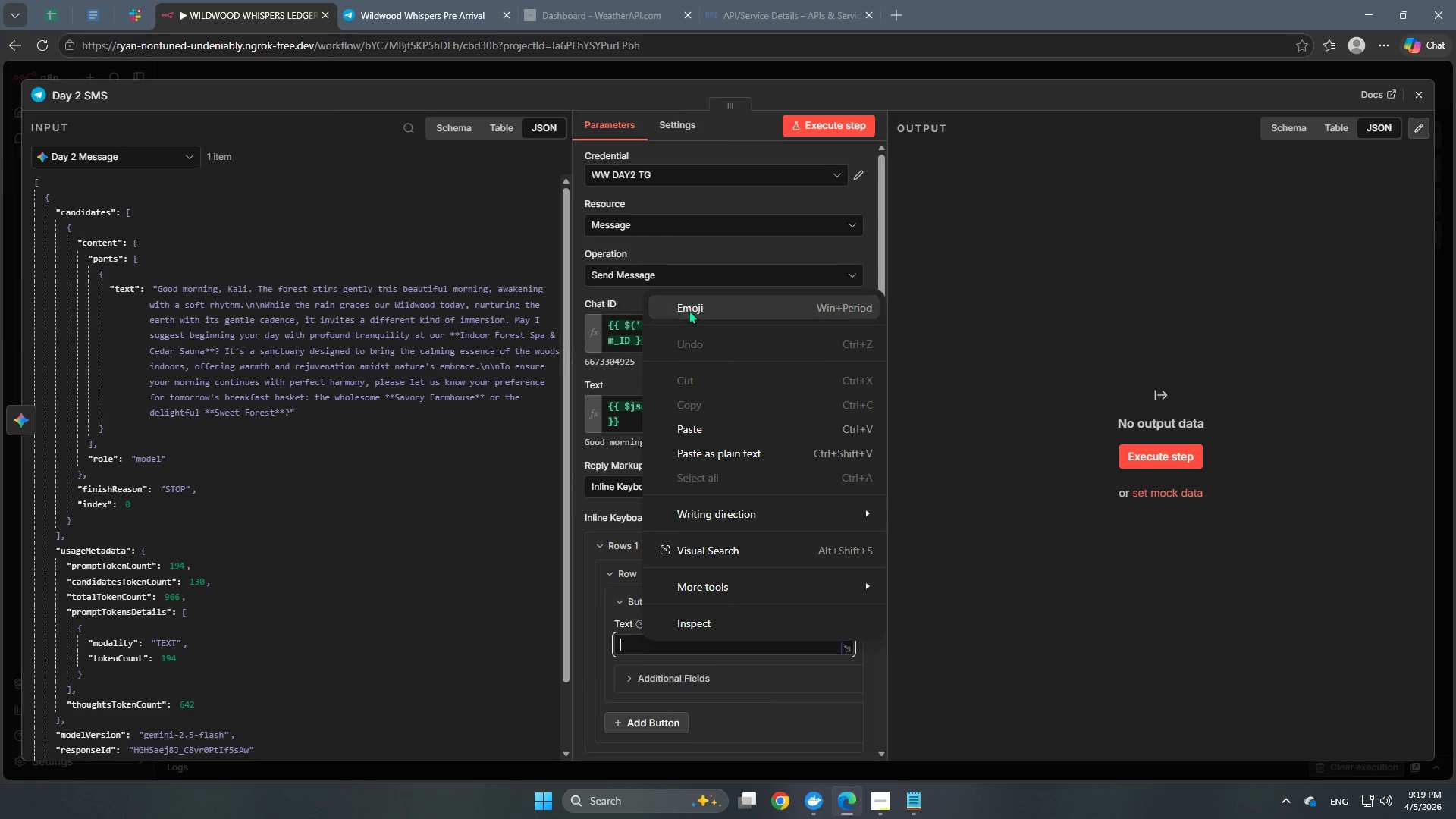 
key(Meta+Period)
 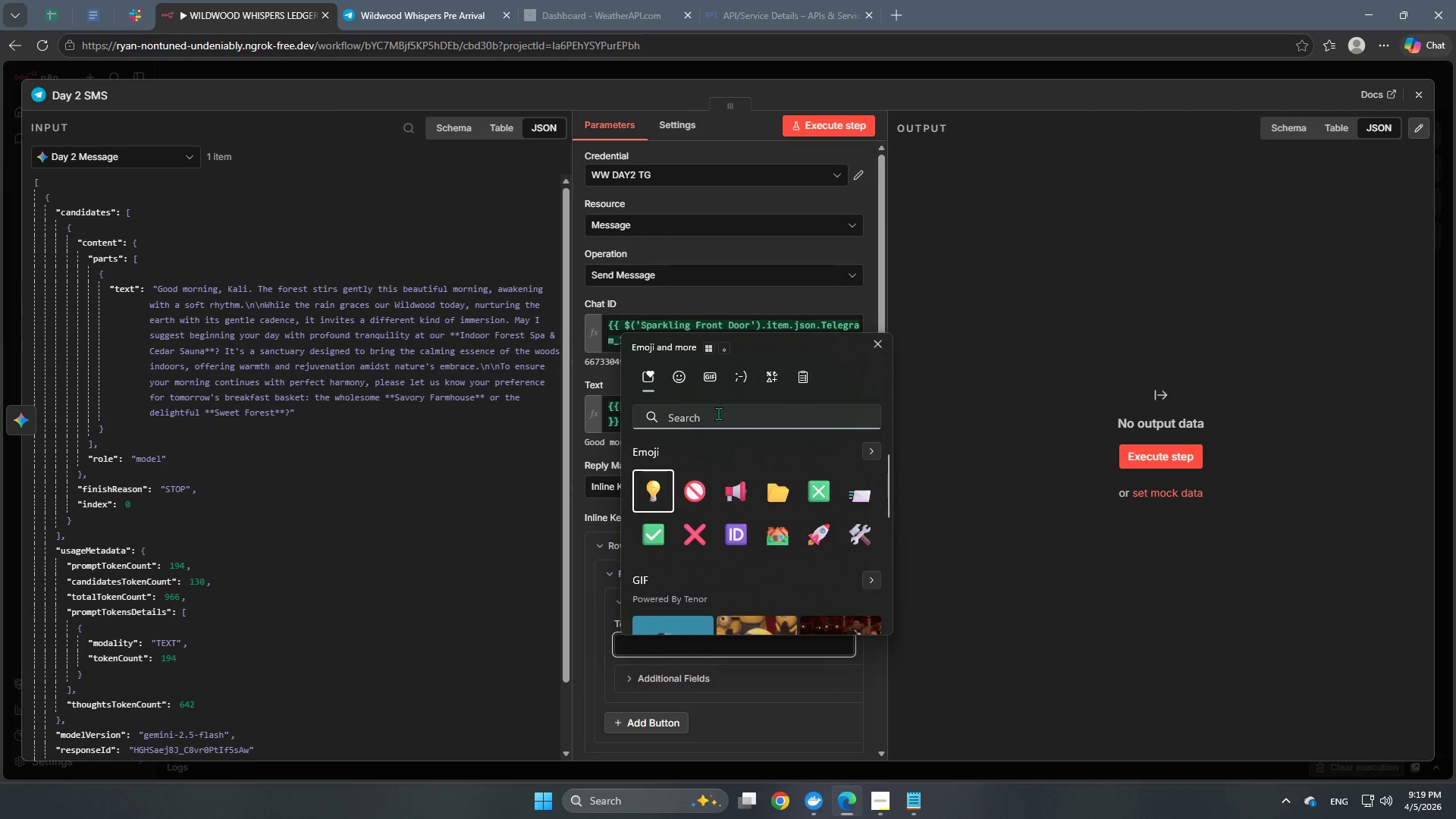 
key(Meta+MetaLeft)
 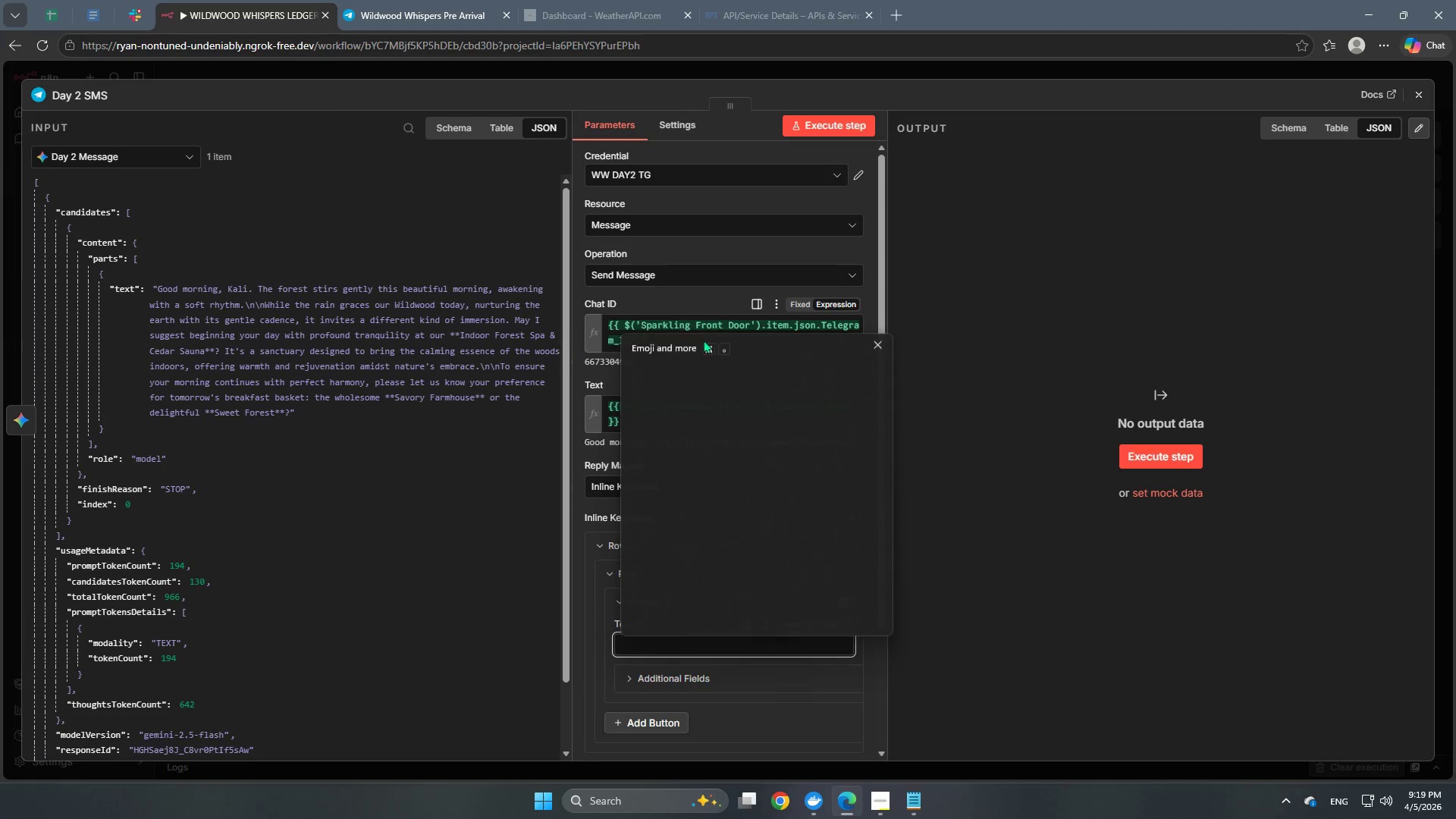 
type(croi)
 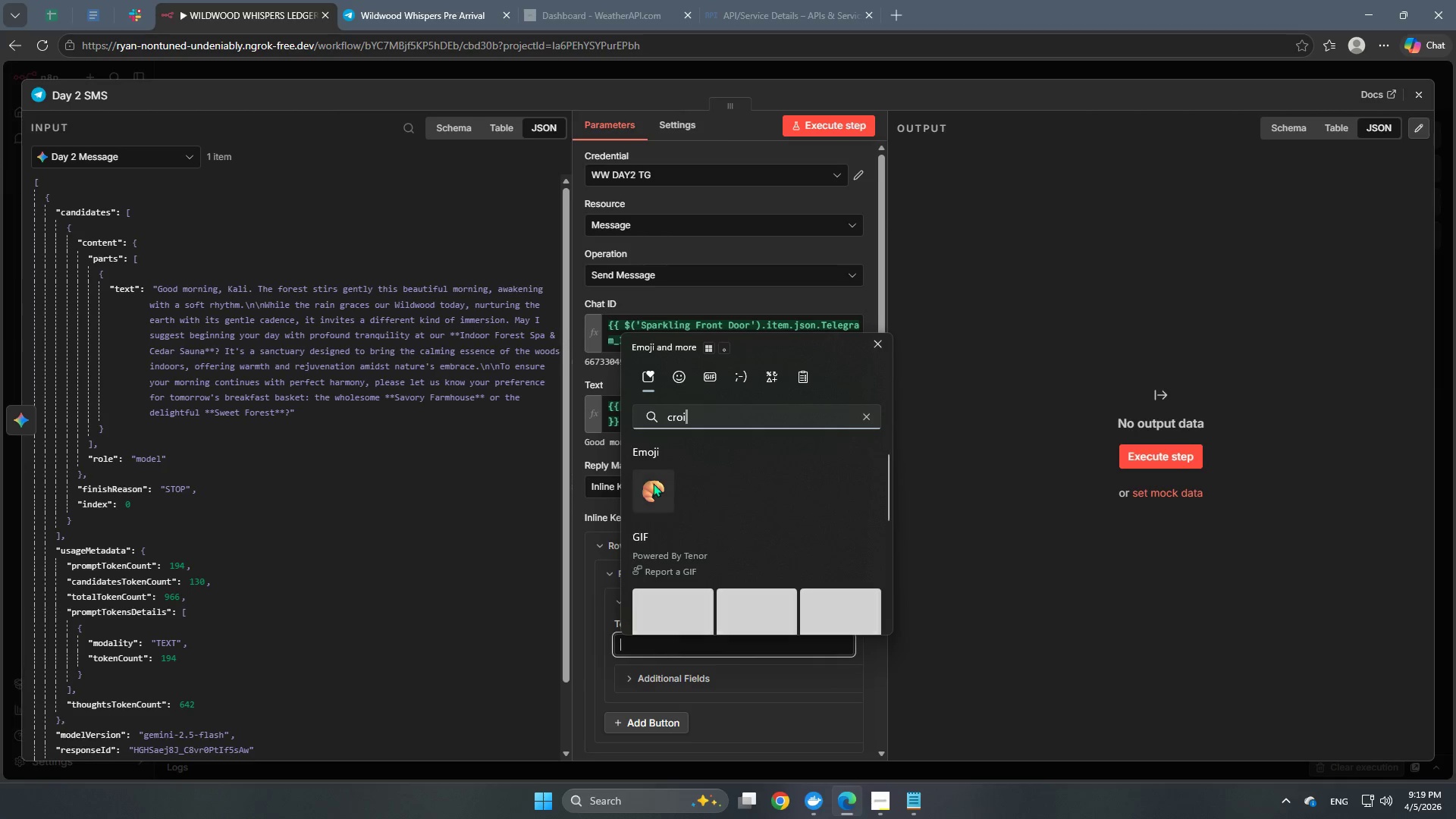 
left_click([635, 497])
 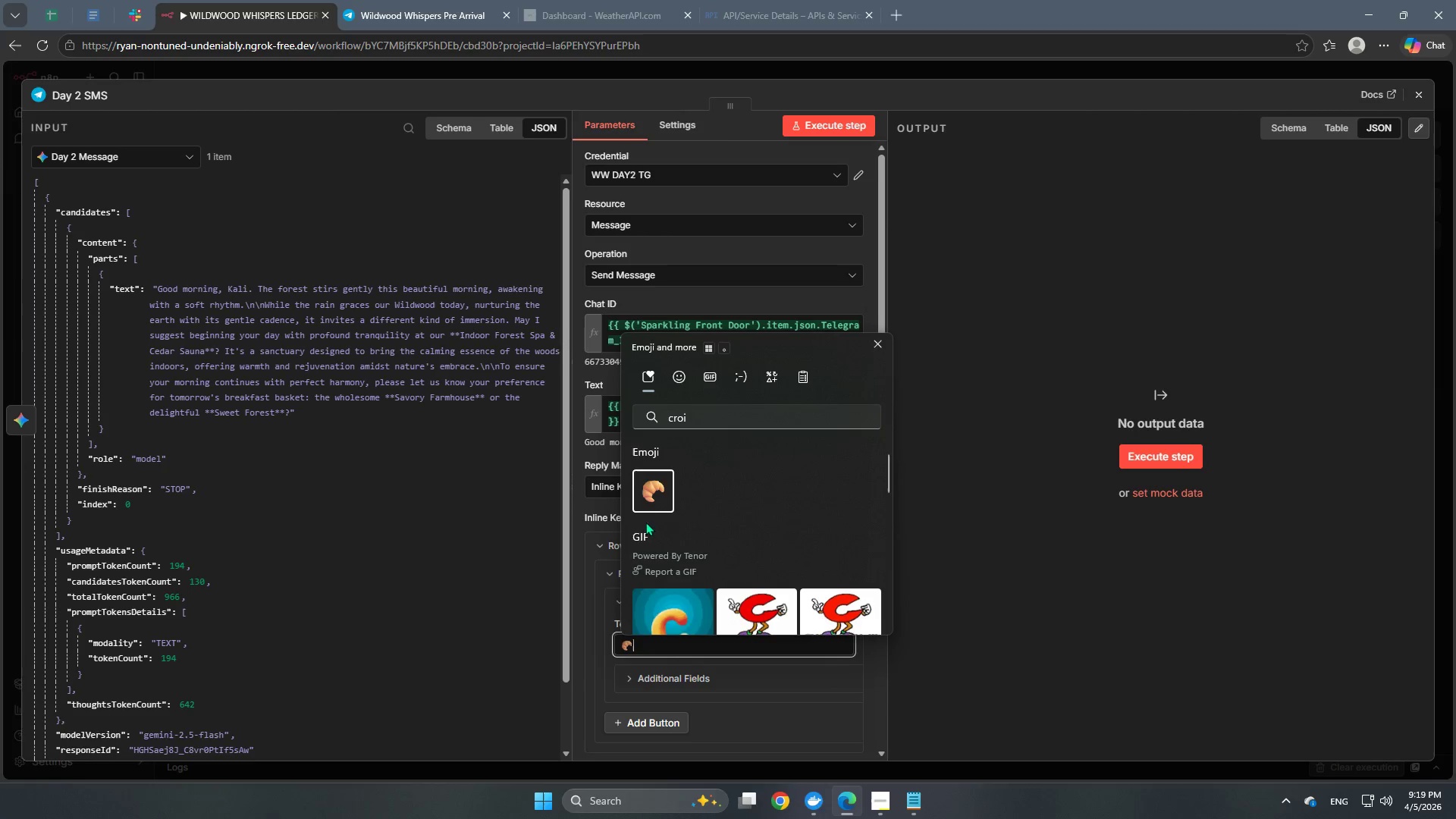 
left_click([686, 654])
 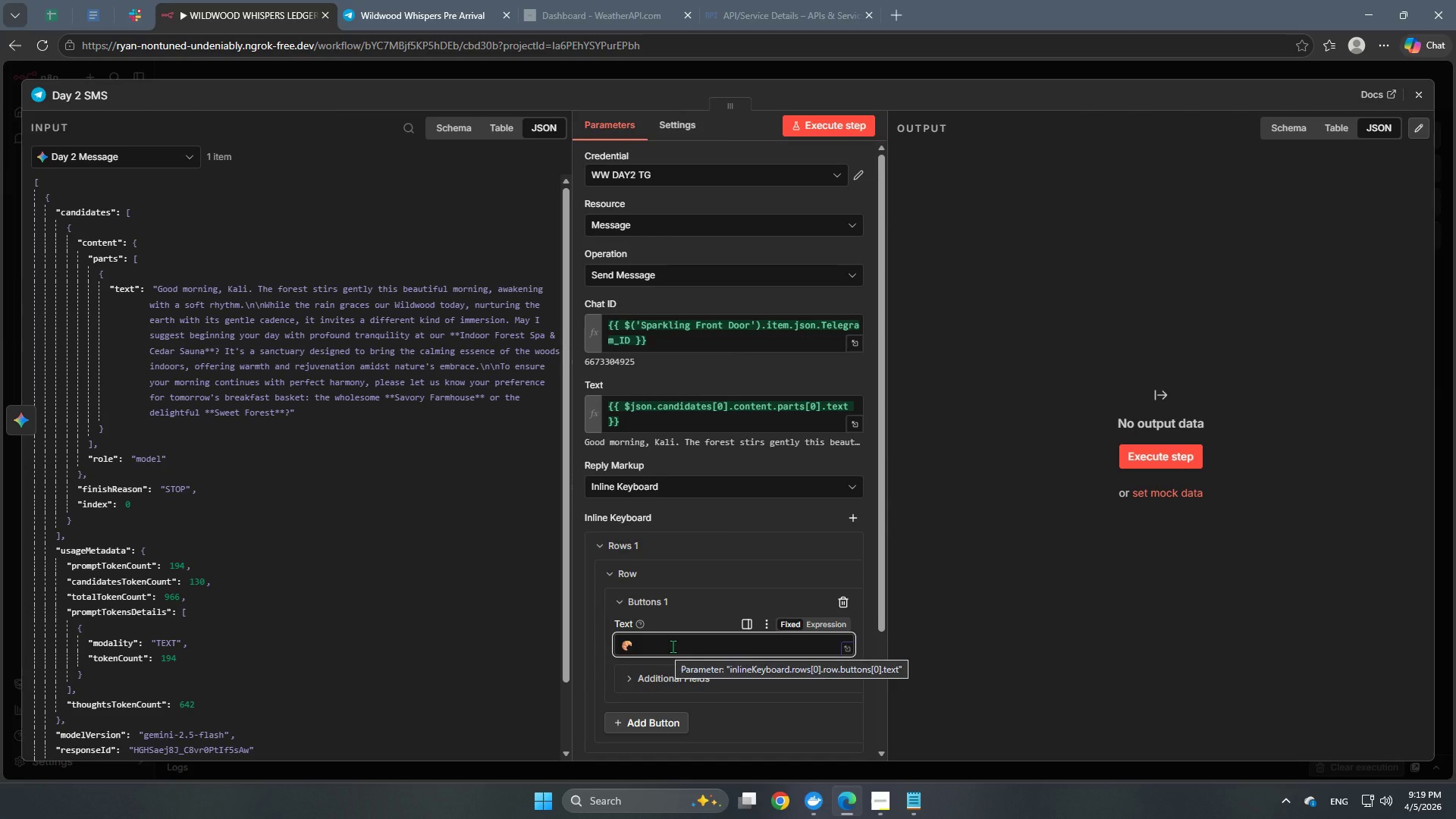 
type( aqwwr /die)
 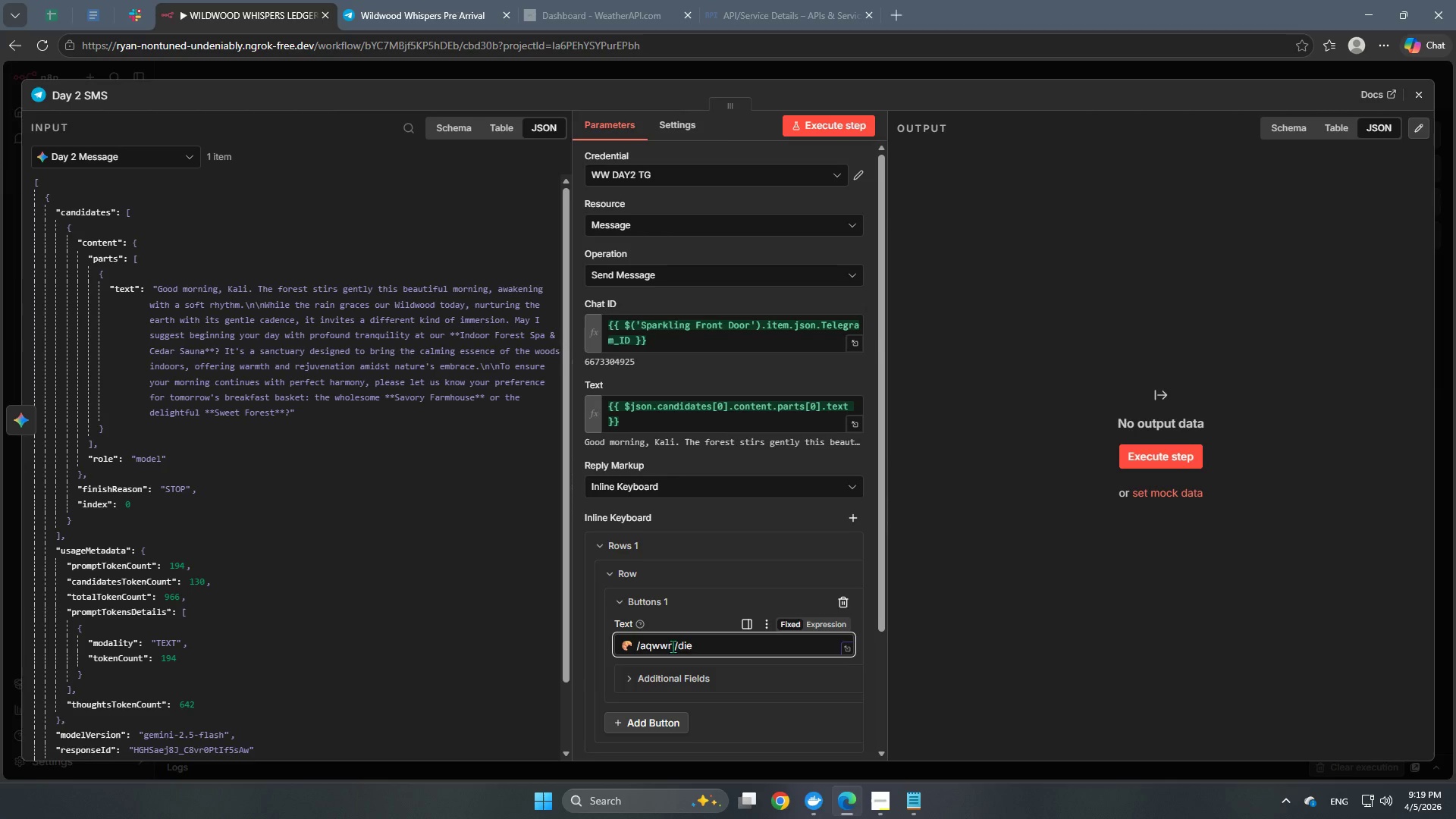 
key(Backspace)
key(Backspace)
key(Backspace)
key(Backspace)
key(Backspace)
key(Backspace)
key(Backspace)
key(Backspace)
key(Backspace)
key(Backspace)
key(Backspace)
type(Sweet Forest Basket)
 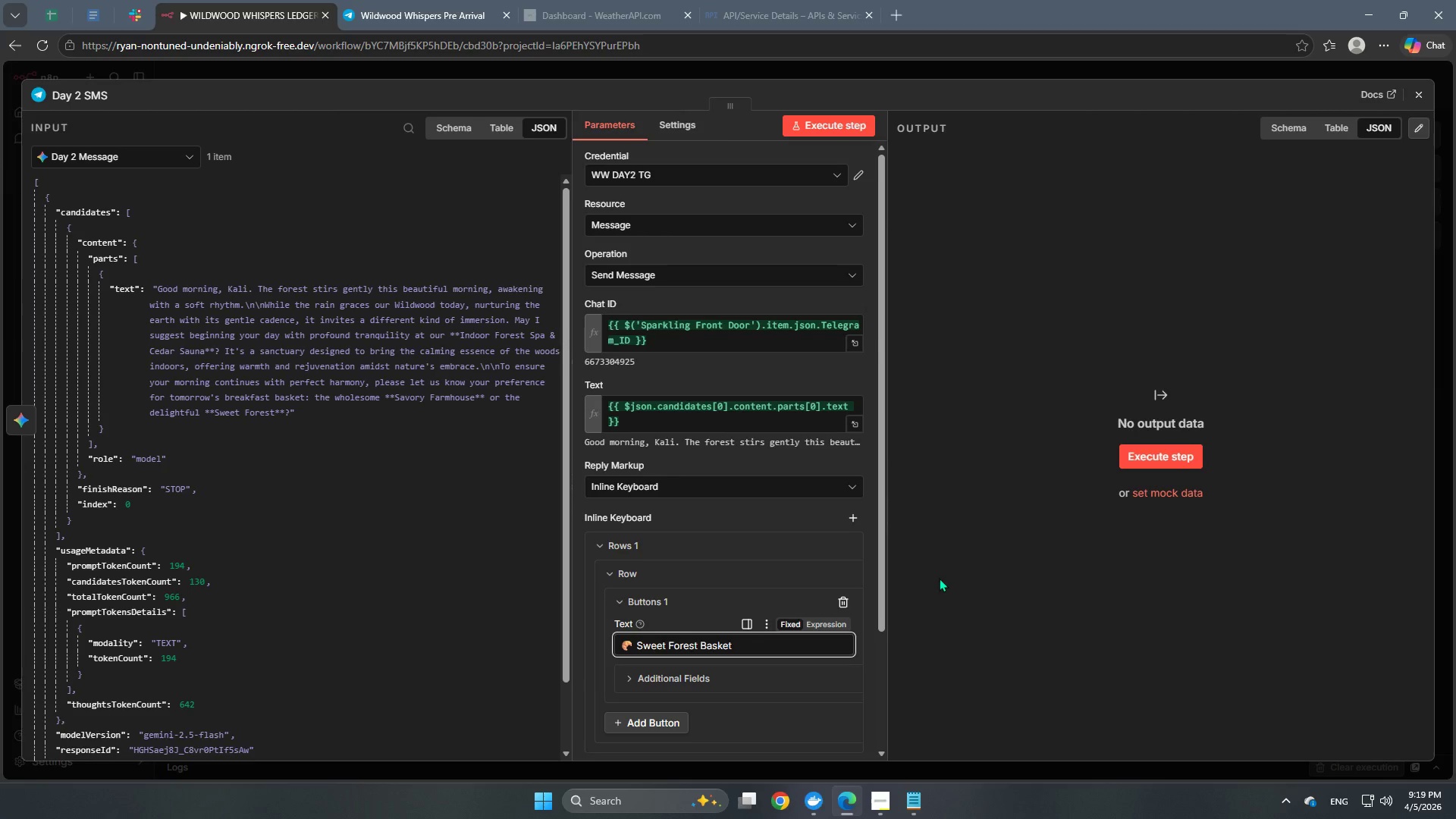 
scroll: coordinate [713, 622], scroll_direction: down, amount: 1.0
 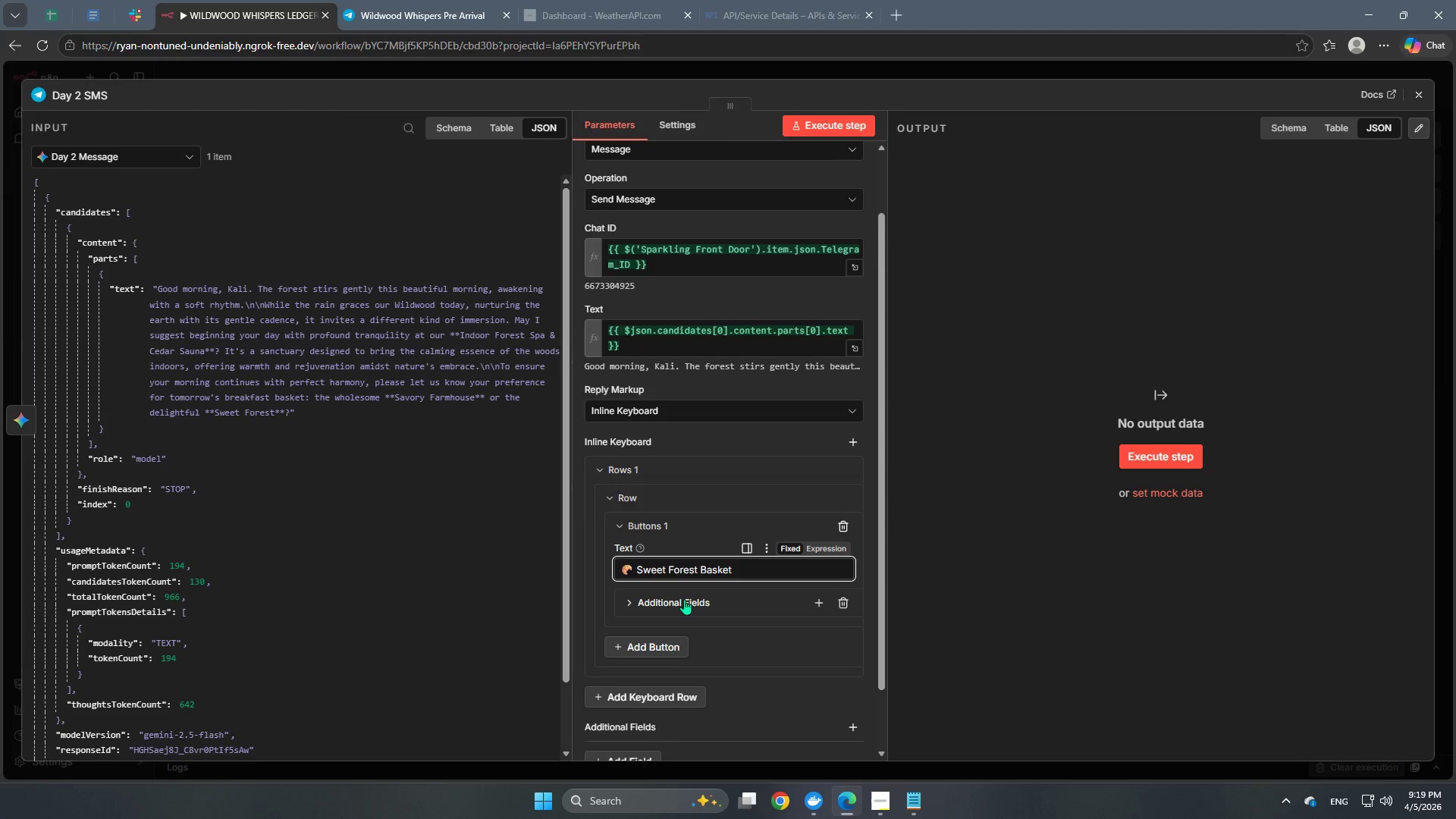 
left_click([684, 599])
 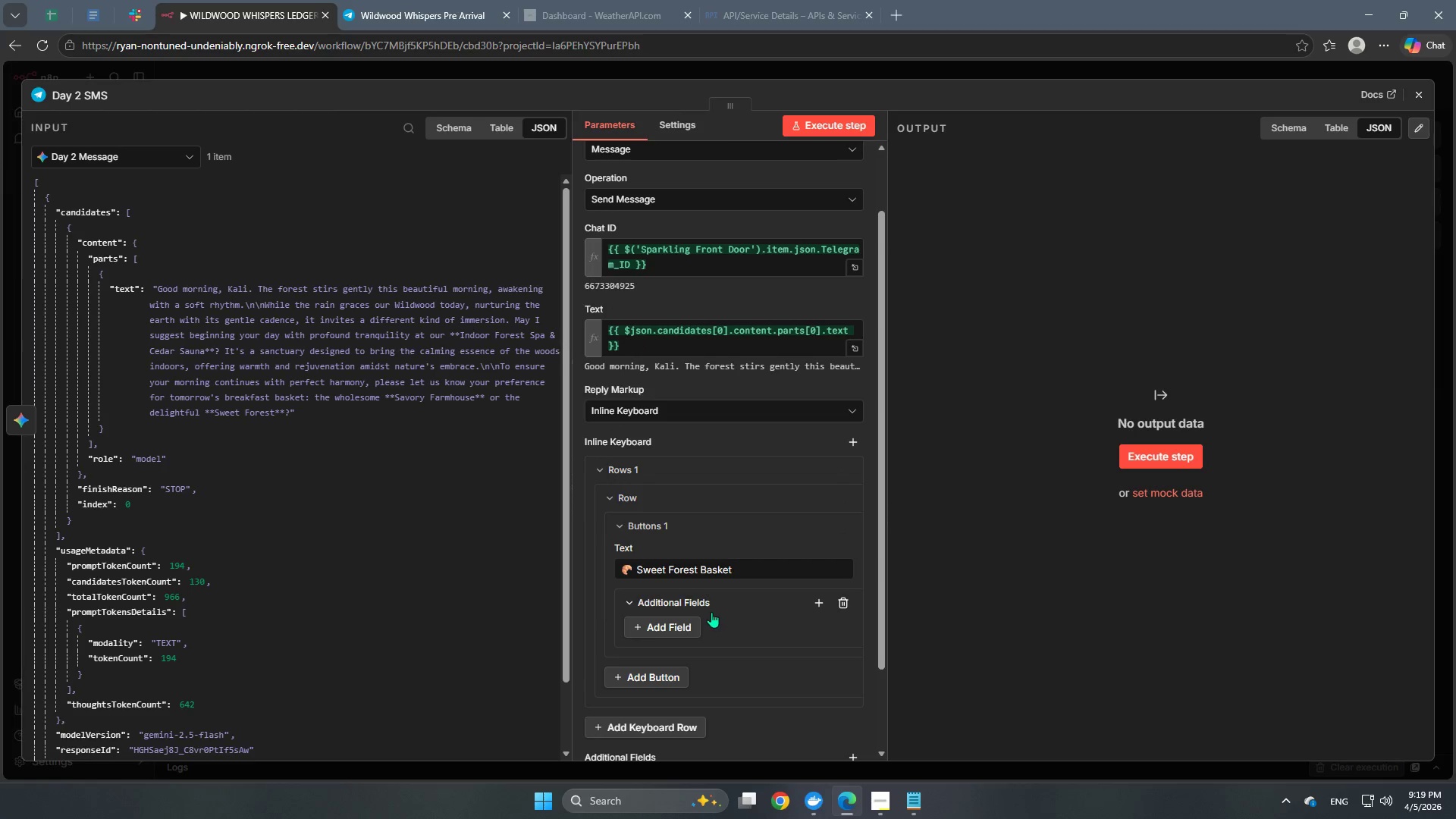 
wait(6.47)
 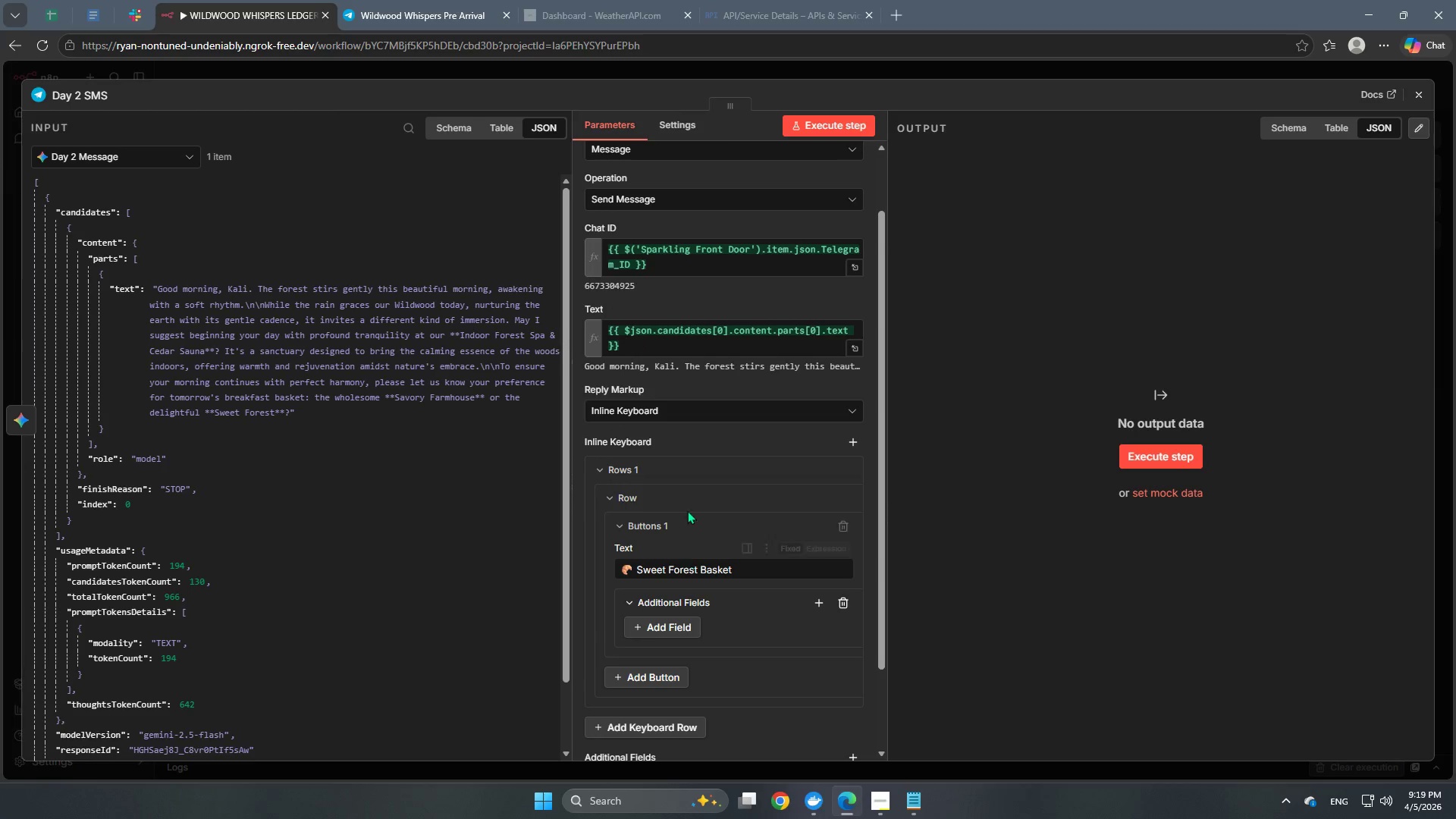 
scroll: coordinate [682, 645], scroll_direction: down, amount: 2.0
 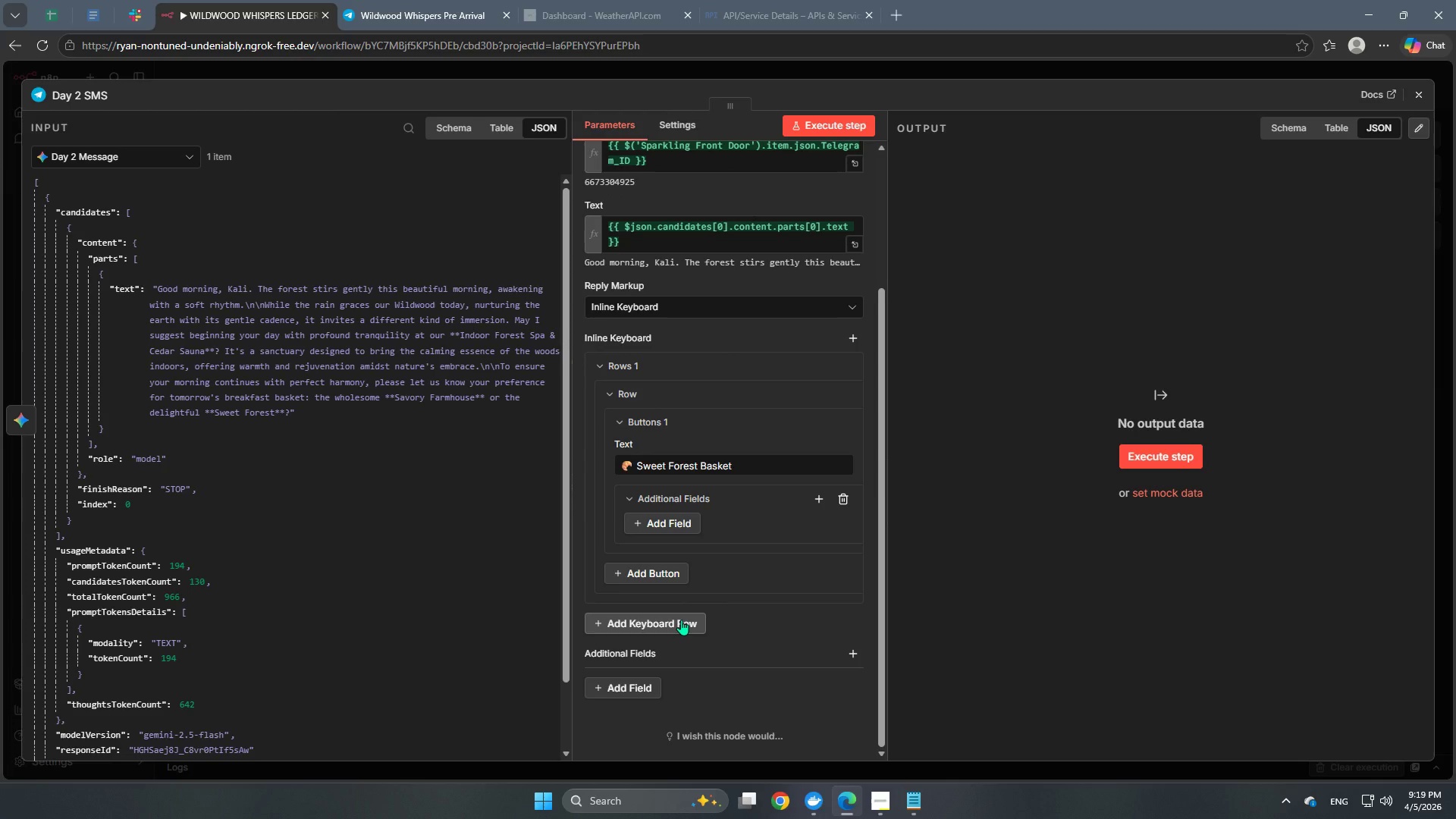 
left_click([681, 620])
 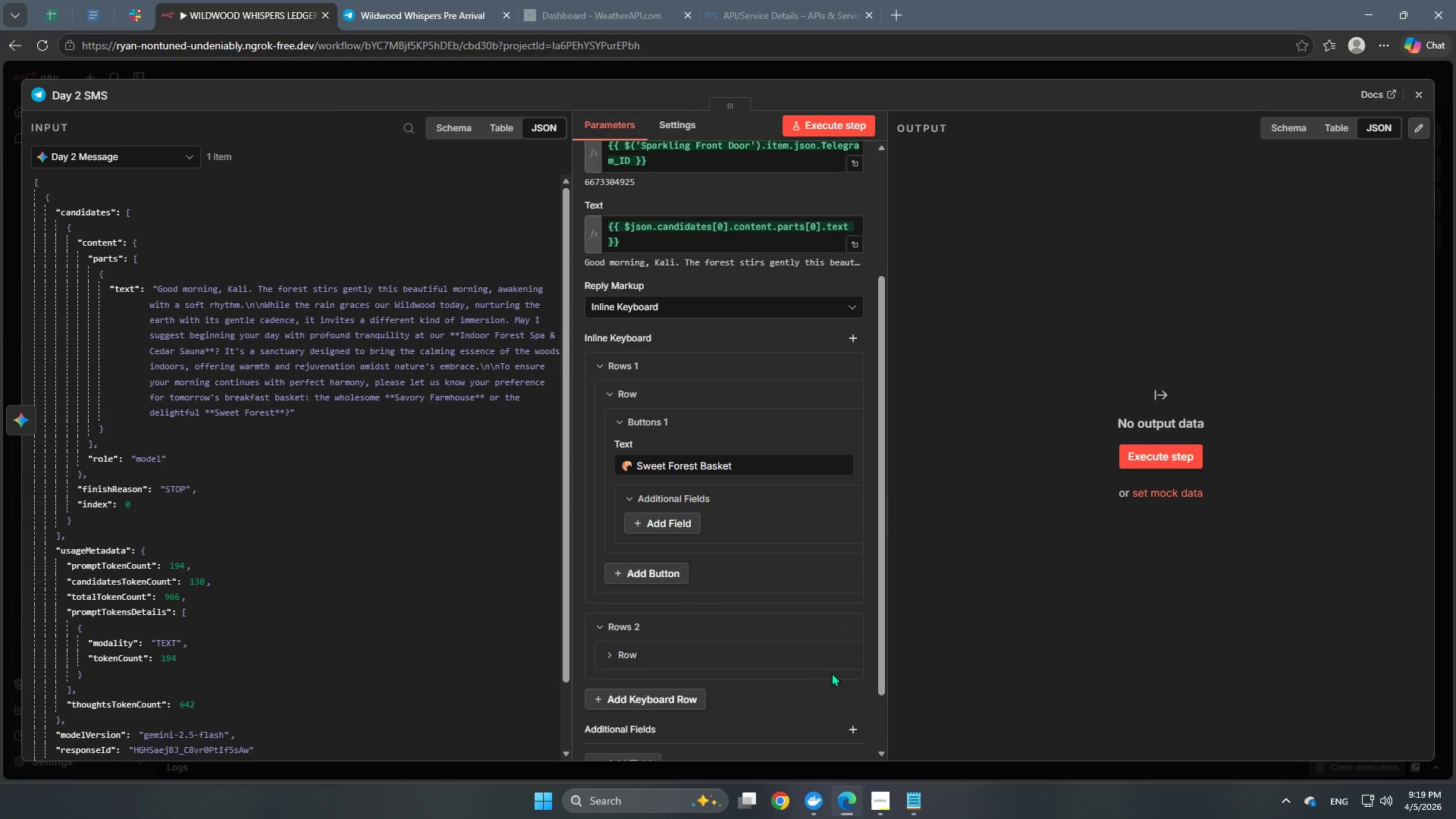 
left_click([649, 570])
 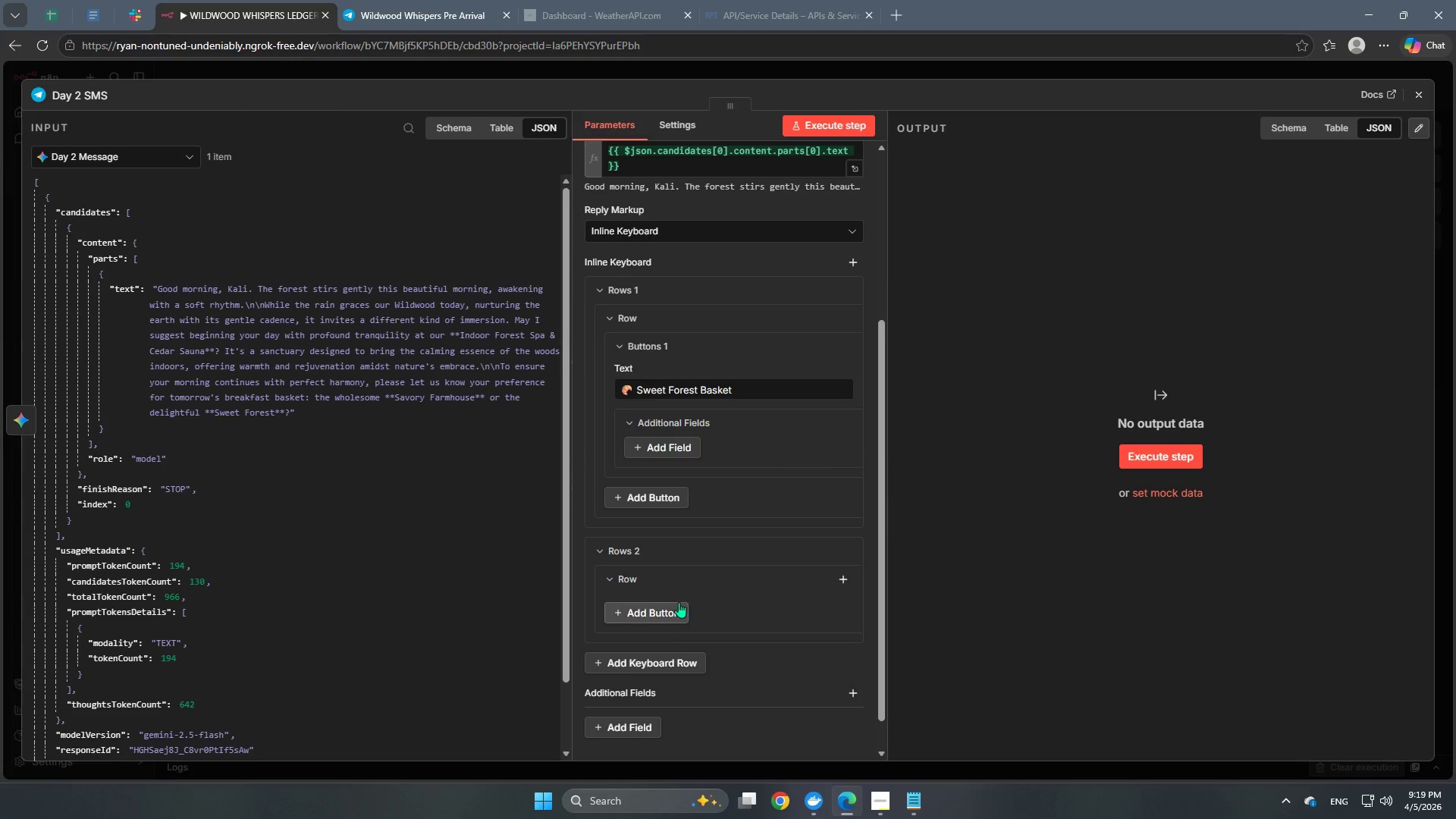 
scroll: coordinate [665, 651], scroll_direction: down, amount: 2.0
 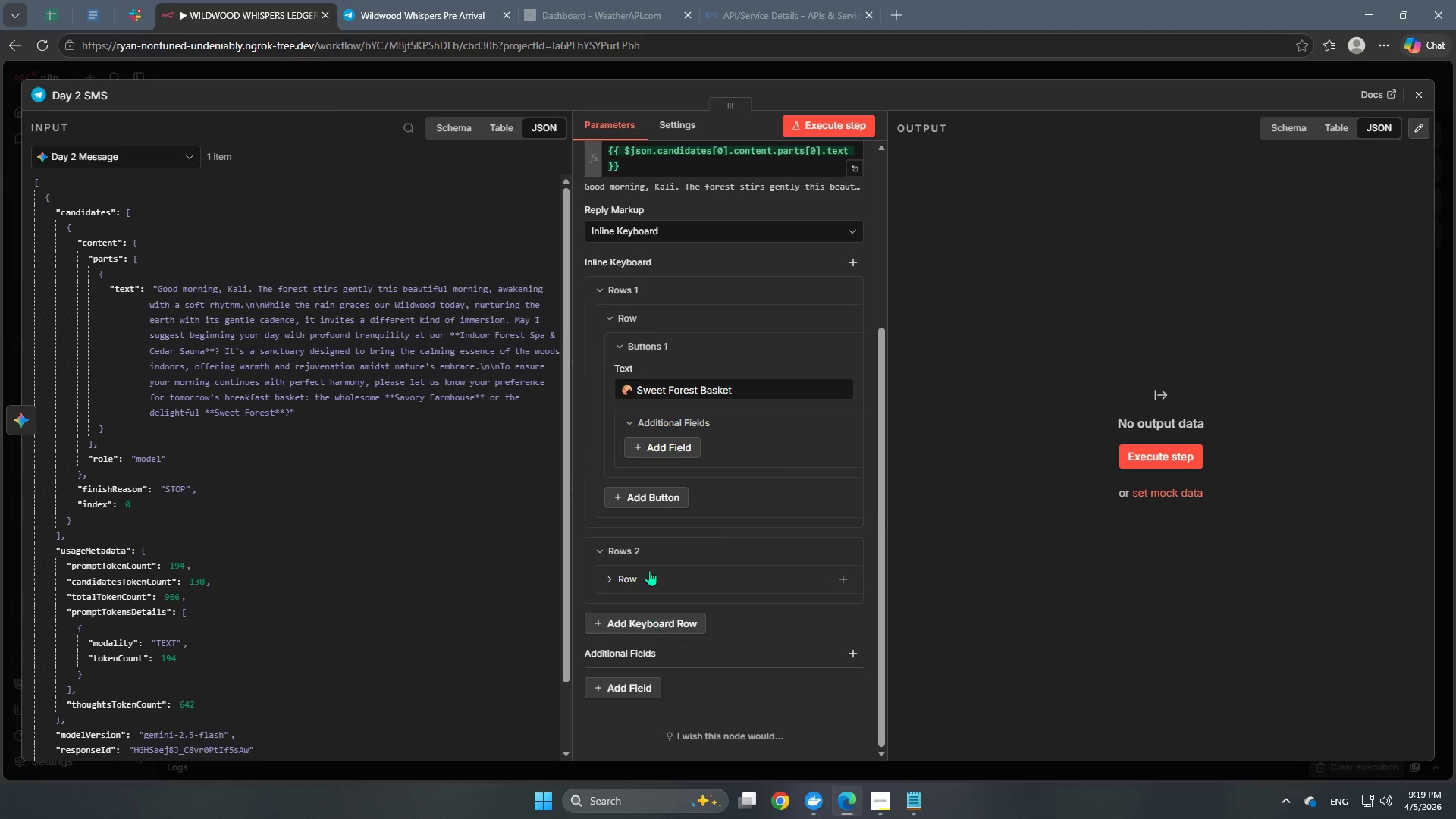 
double_click([659, 609])
 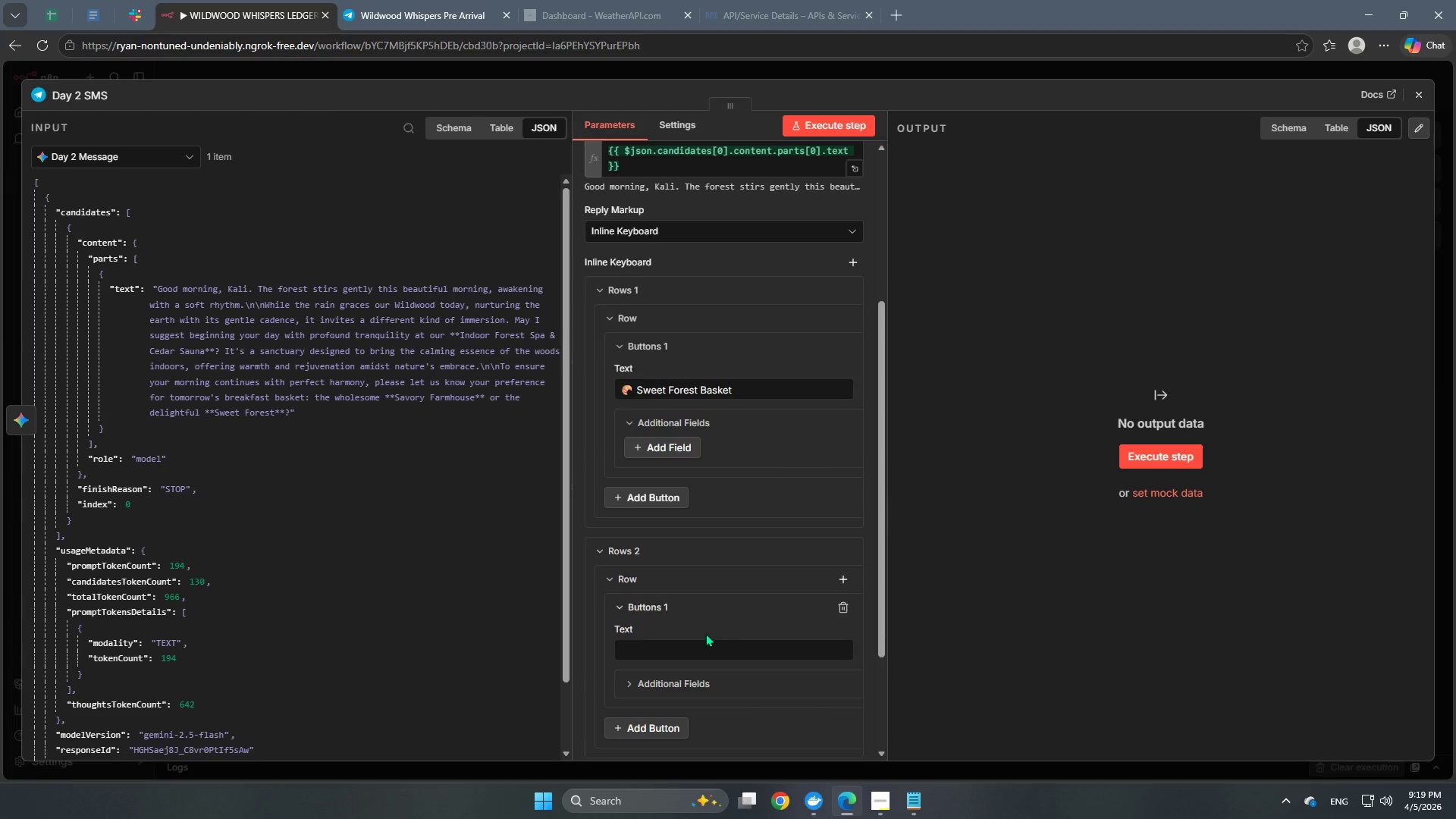 
left_click([686, 644])
 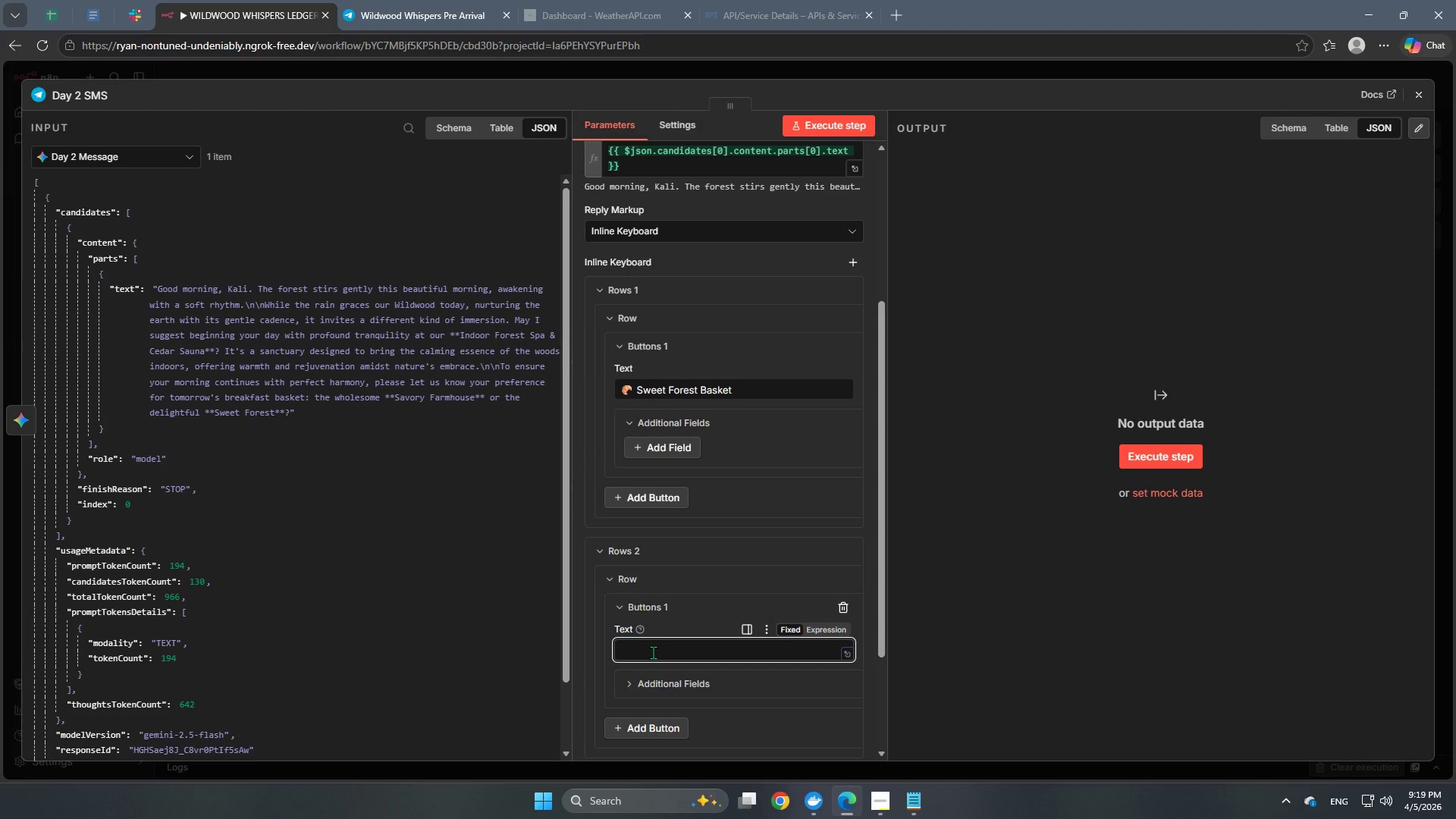 
wait(10.94)
 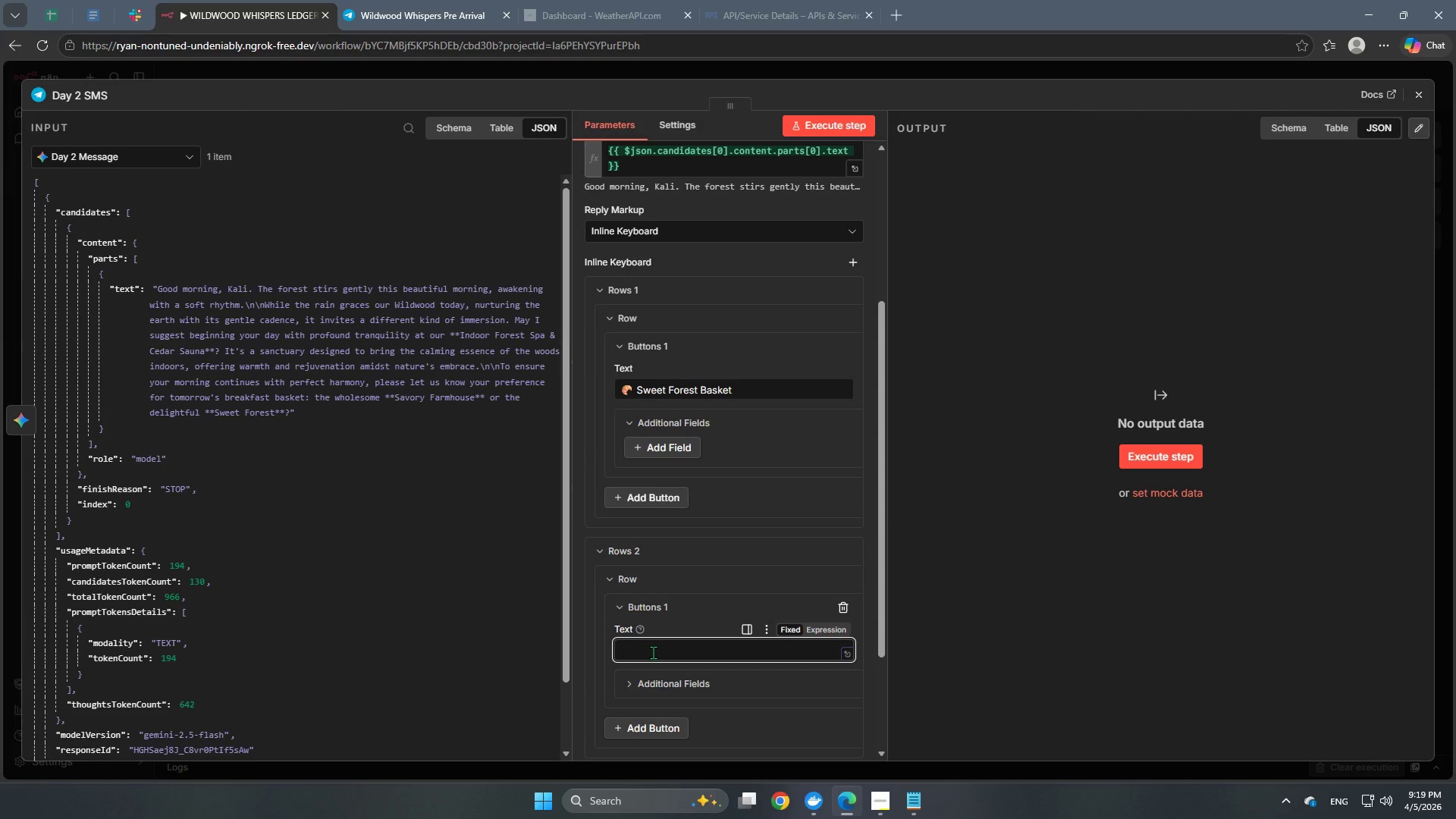 
left_click([706, 657])
 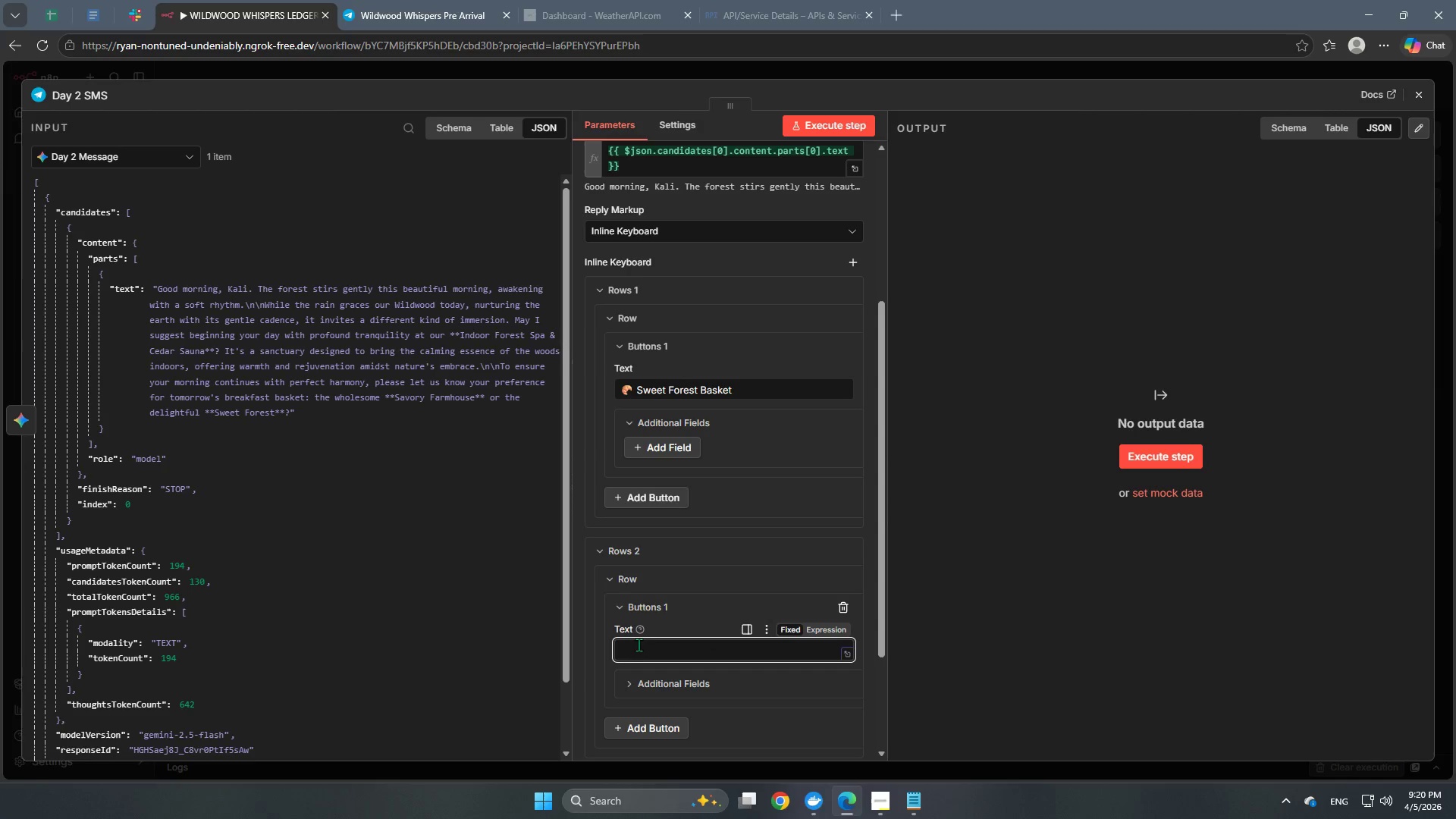 
right_click([635, 650])
 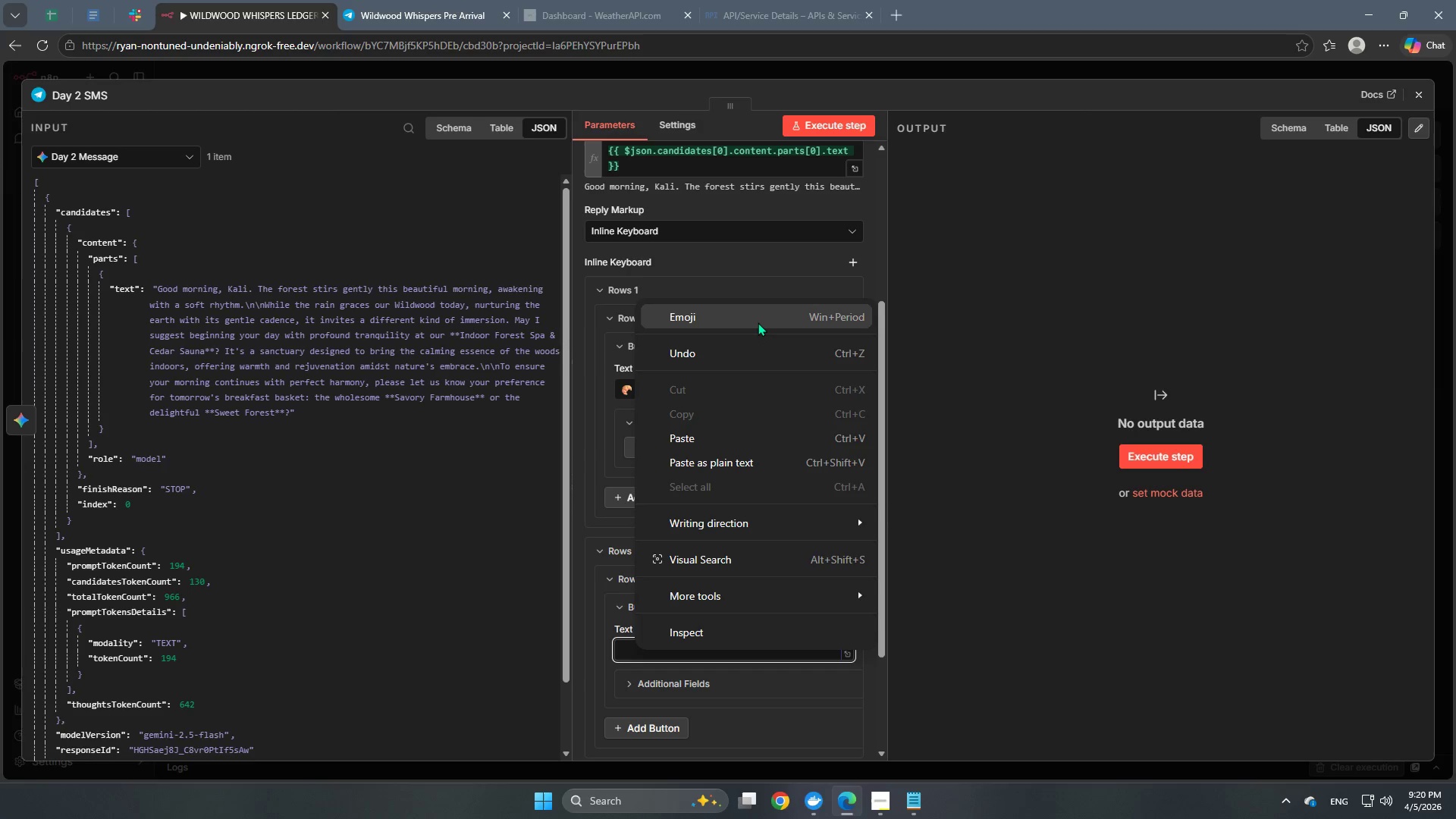 
left_click([744, 322])
 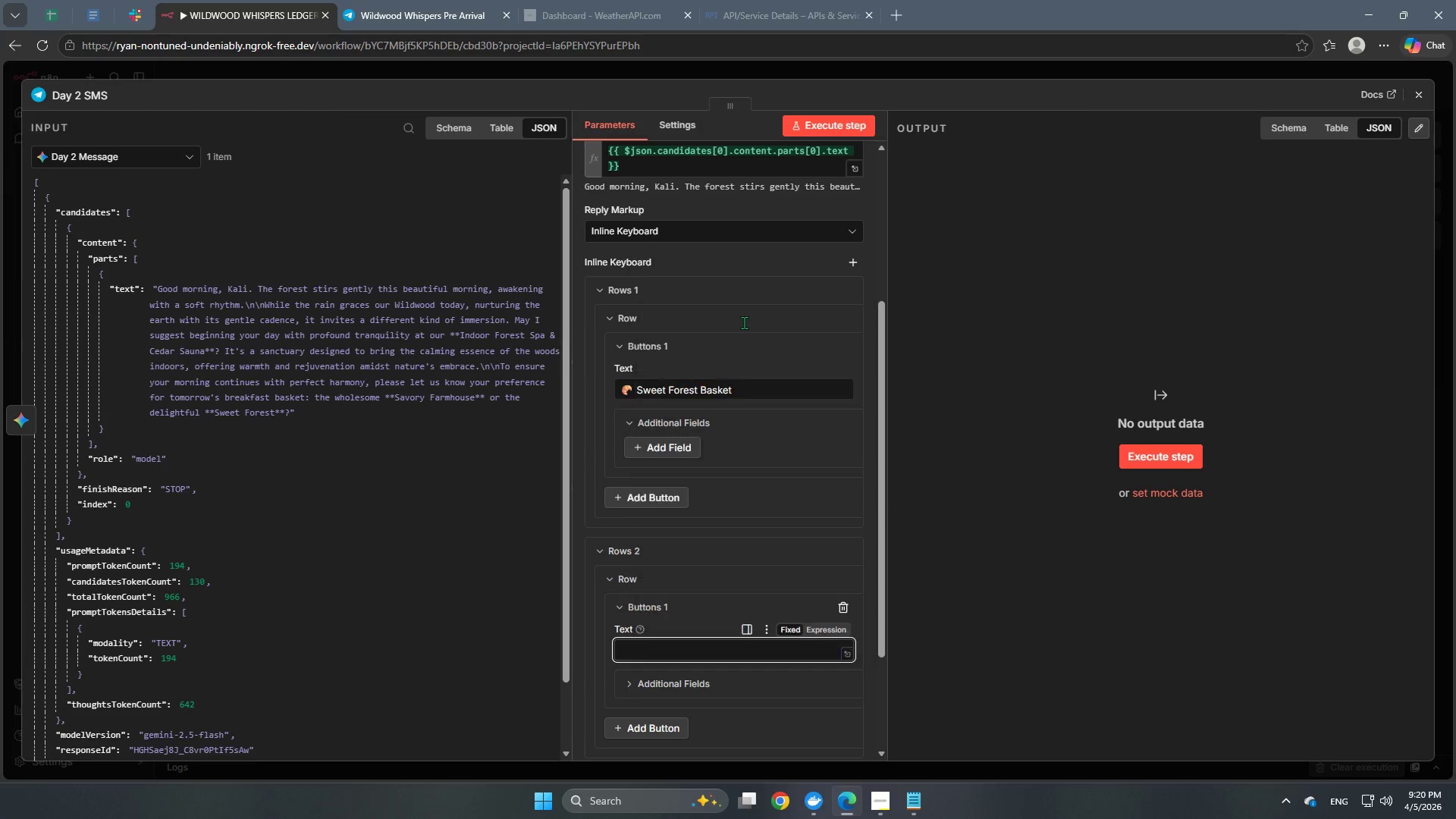 
key(Meta+Period)
 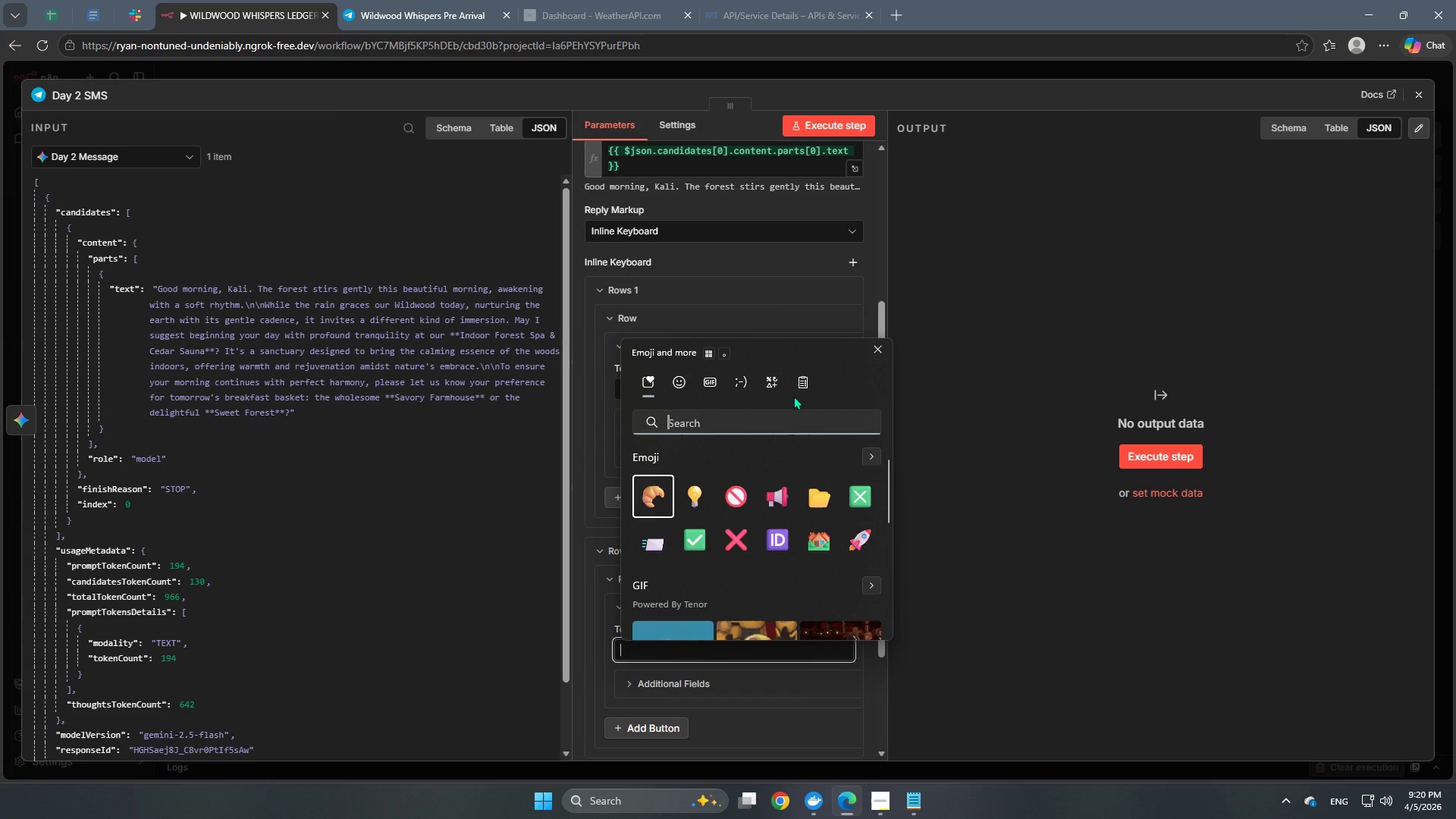 
key(Meta+MetaLeft)
 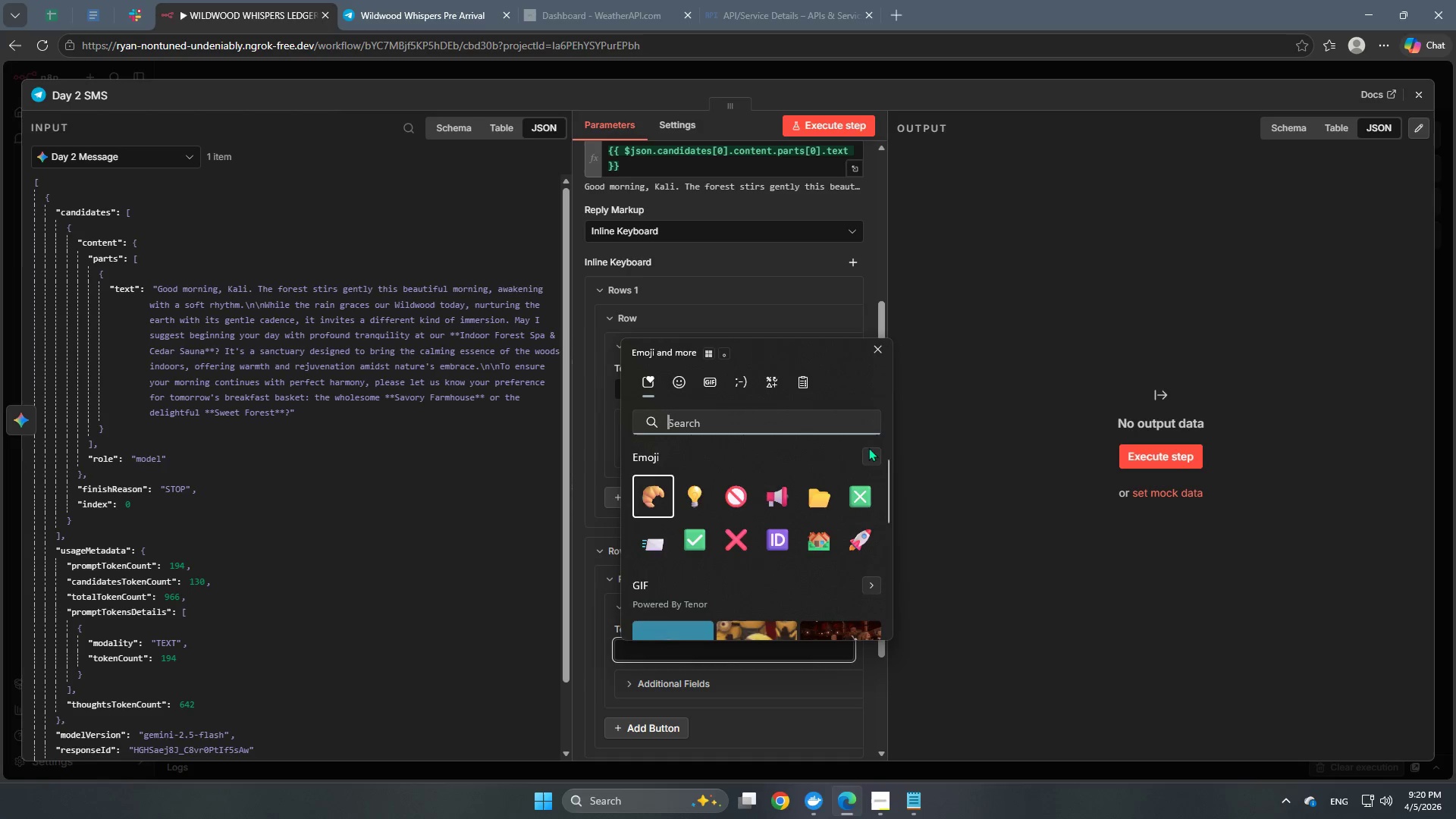 
left_click([871, 458])
 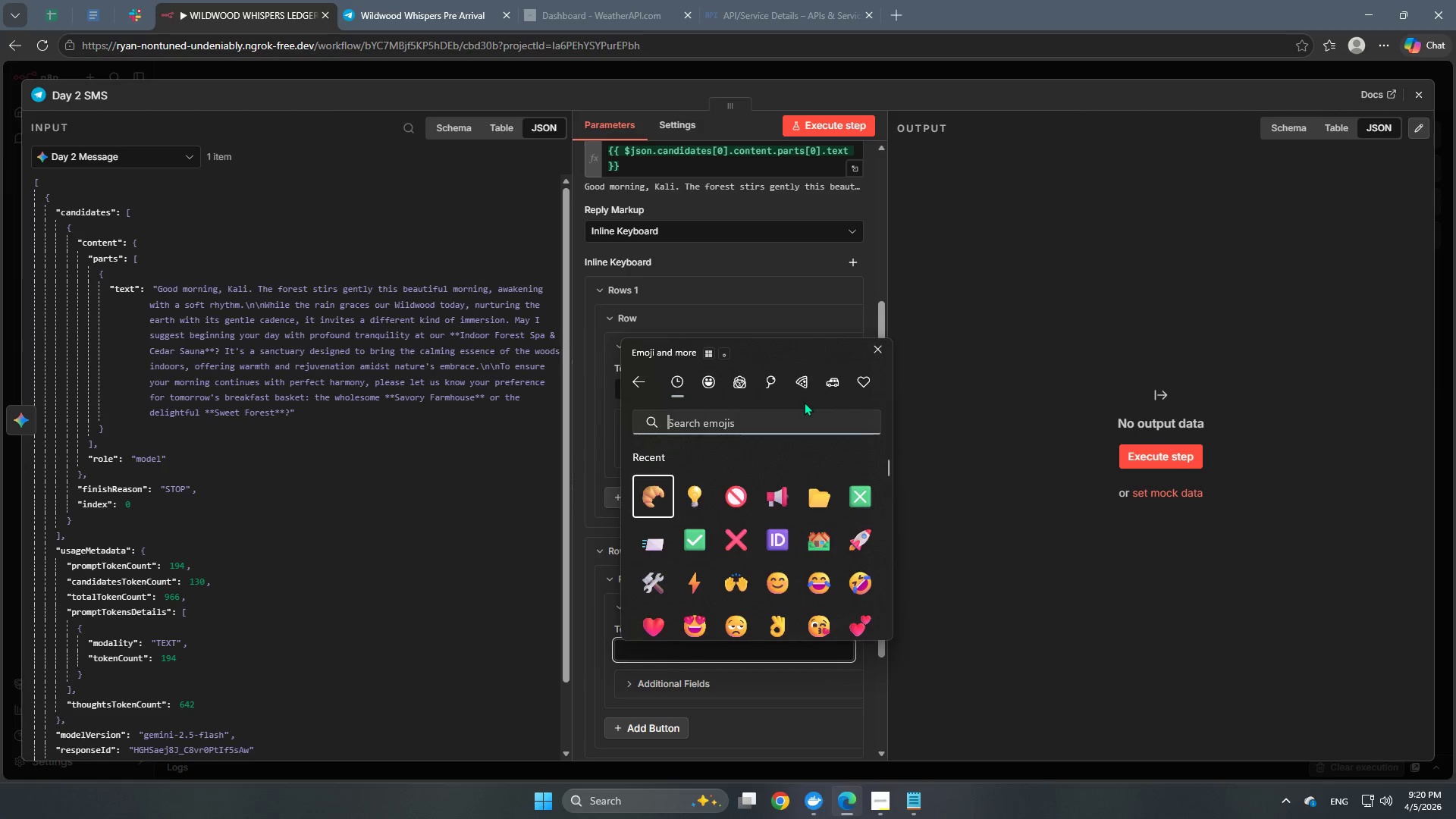 
left_click([802, 388])
 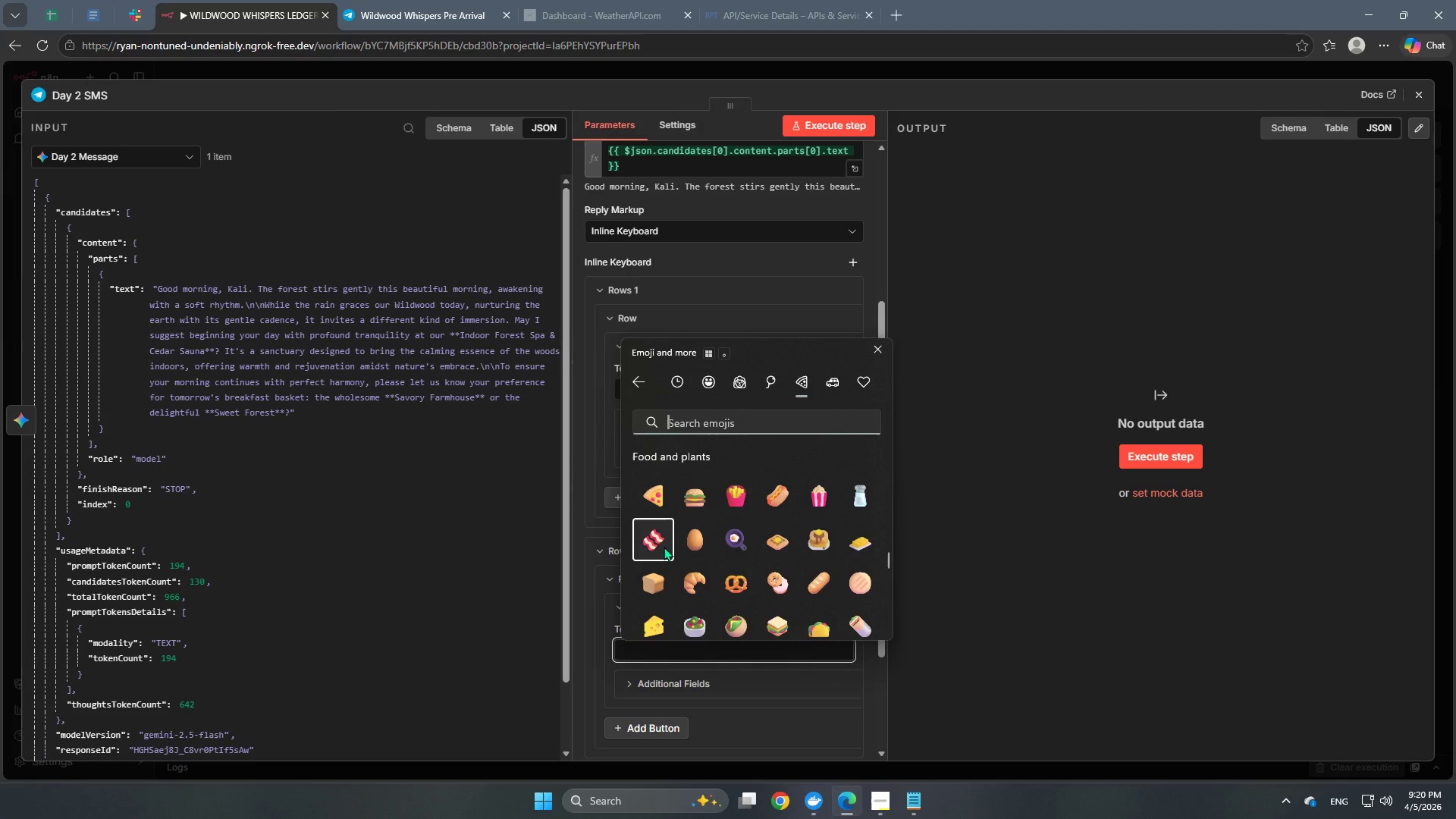 
left_click([592, 623])
 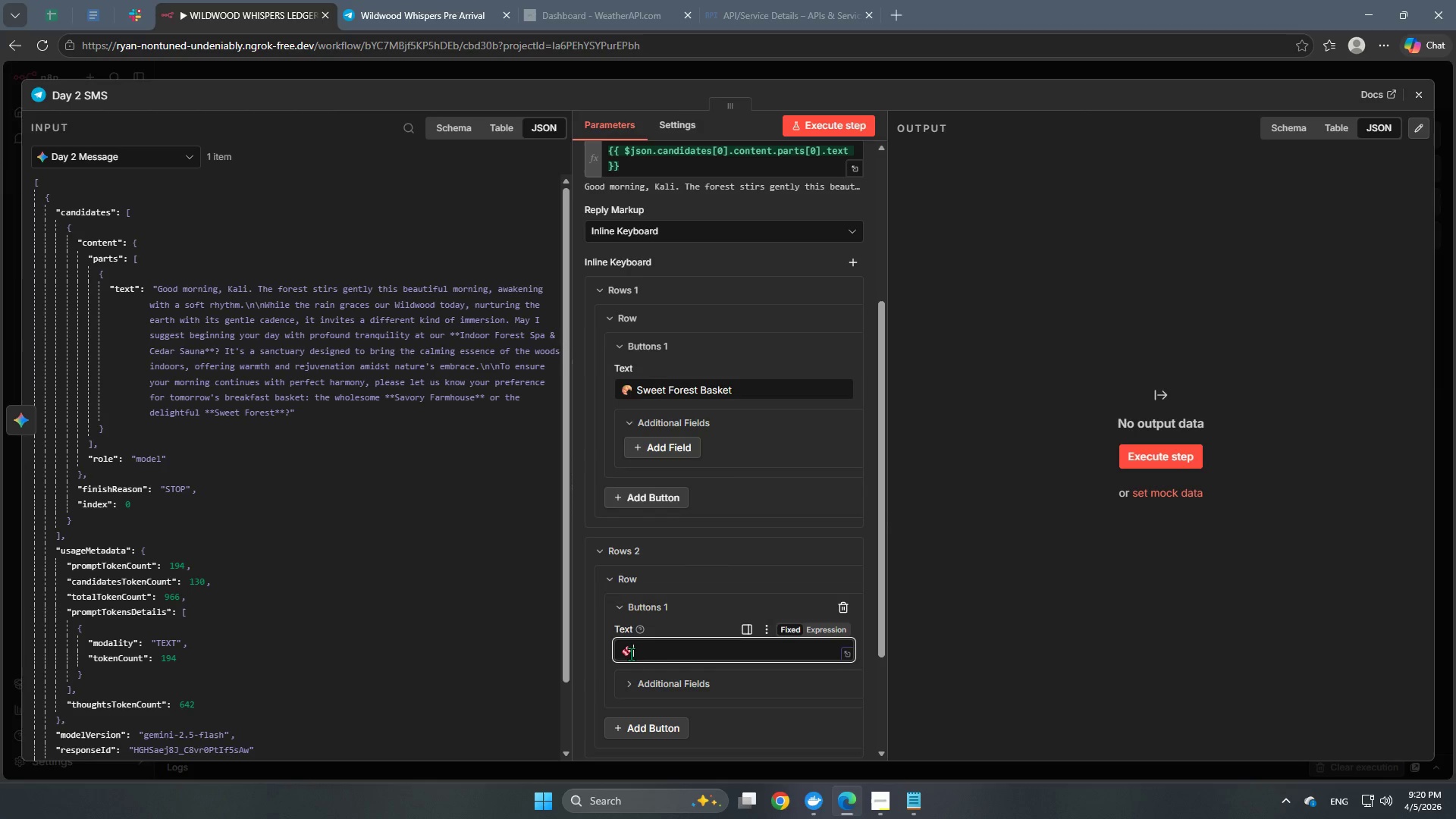 
left_click([664, 655])
 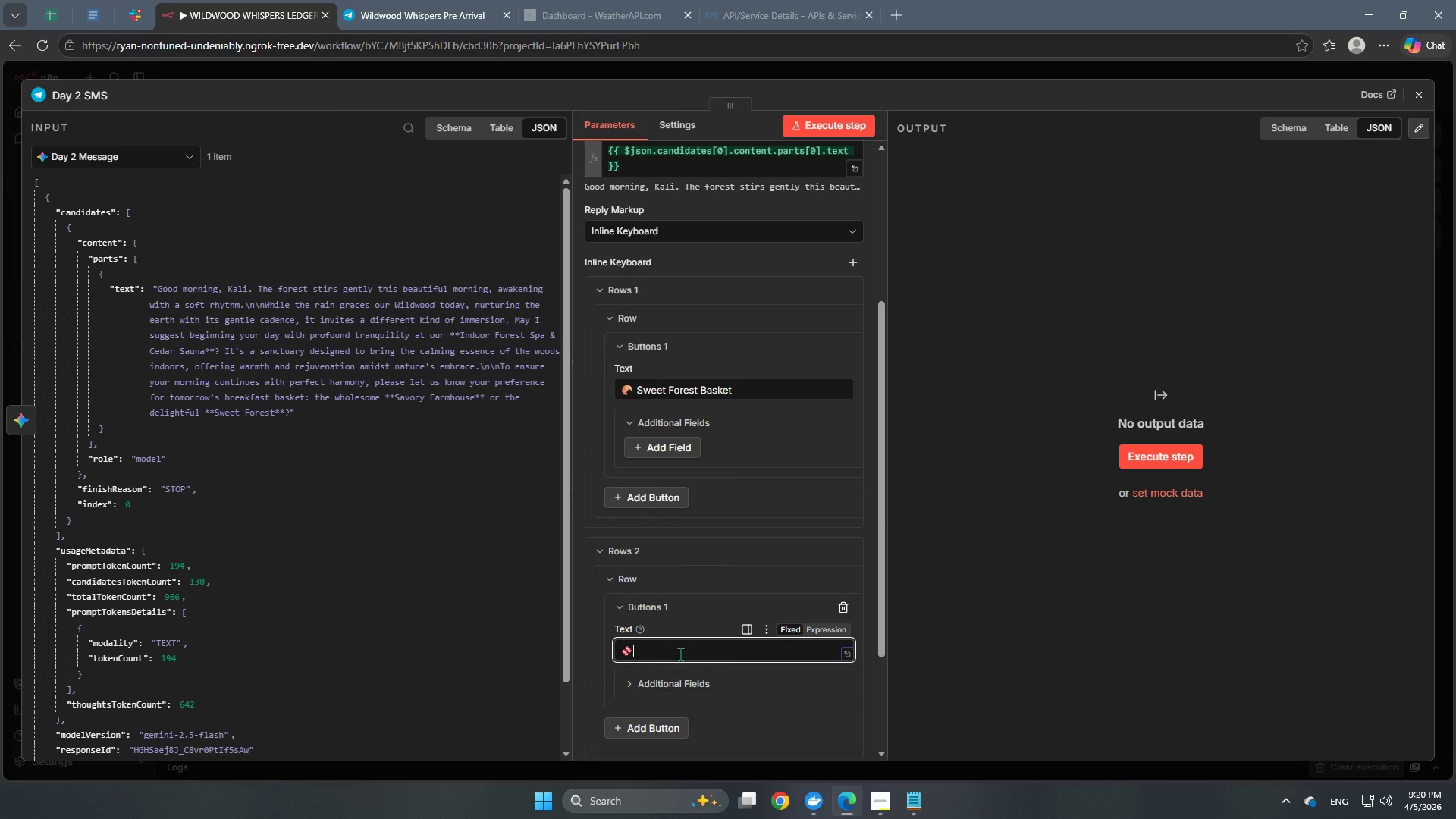 
type( Savory )
 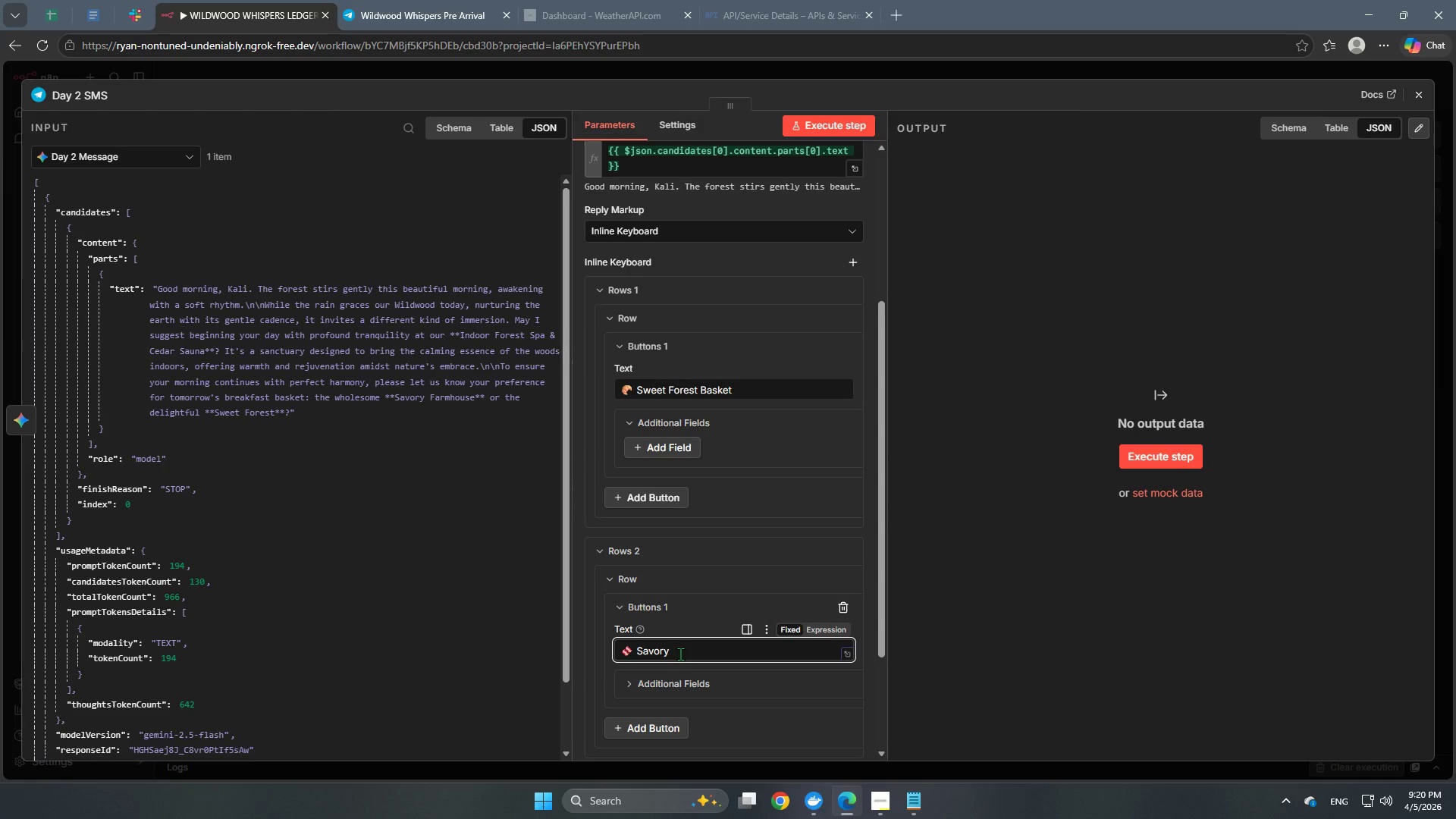 
type(Fartm)
key(Backspace)
key(Backspace)
type(rm)
 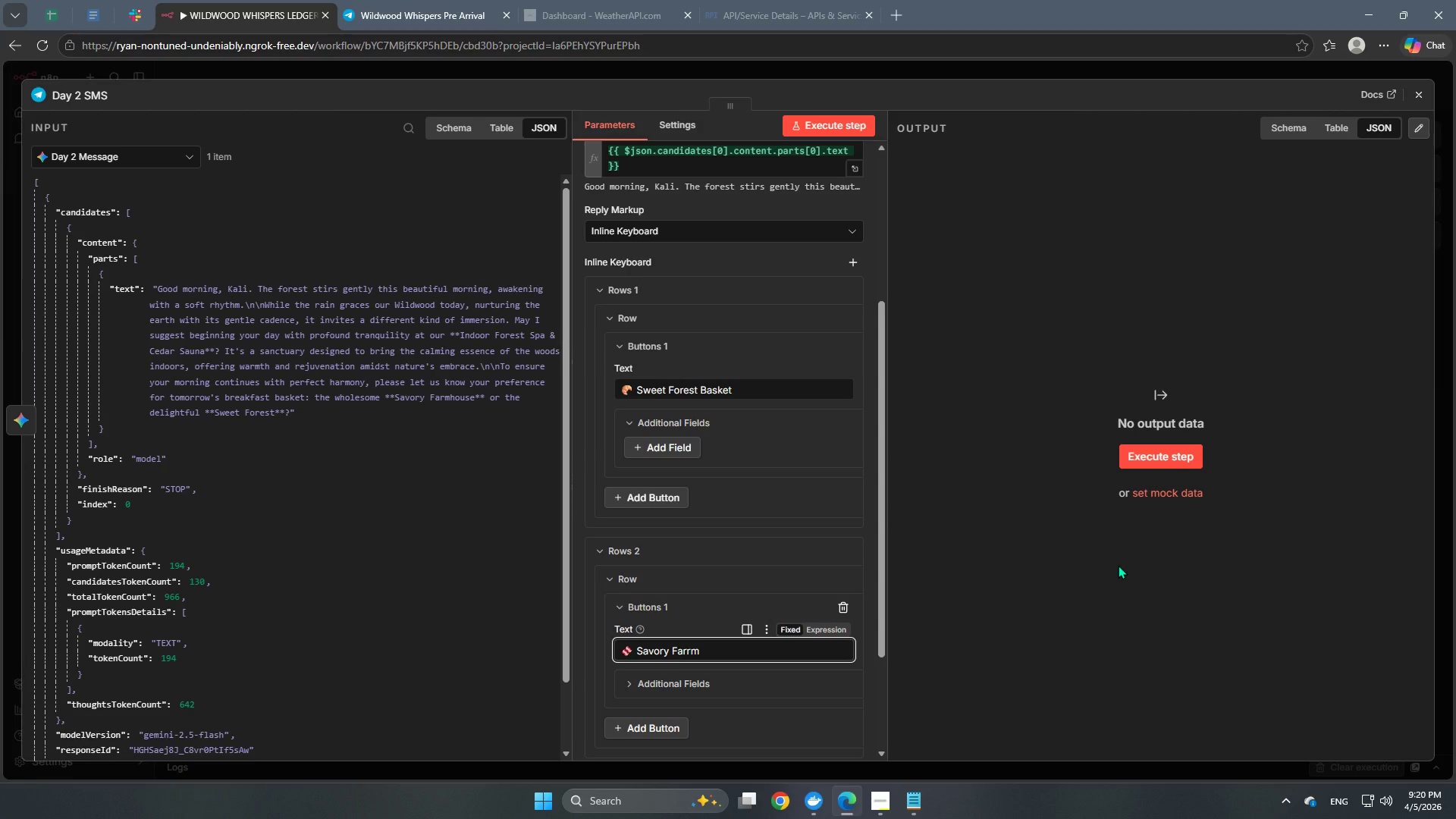 
key(Backspace)
key(Backspace)
type(mhour)
key(Backspace)
type(se Basket)
 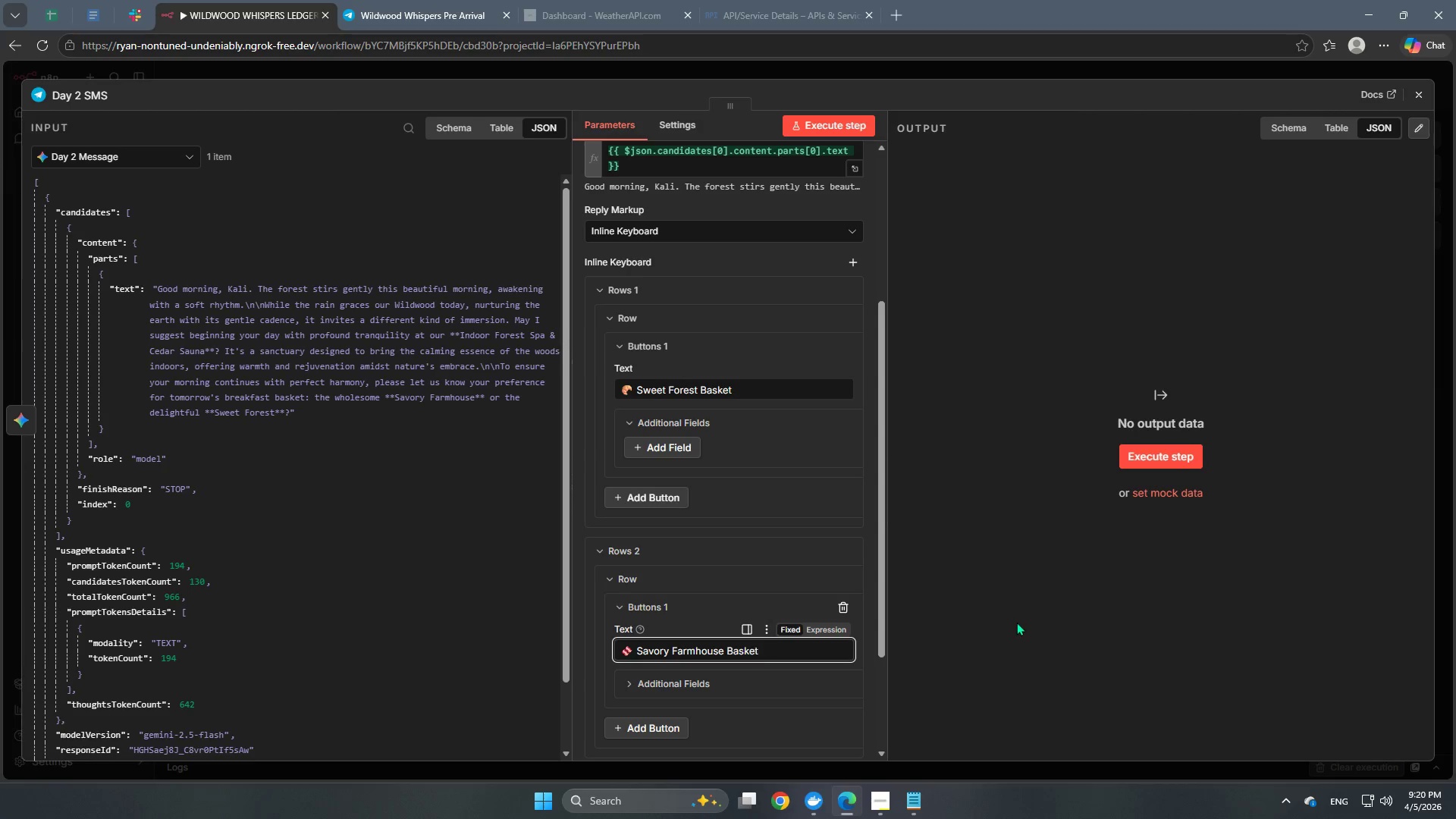 
left_click([685, 682])
 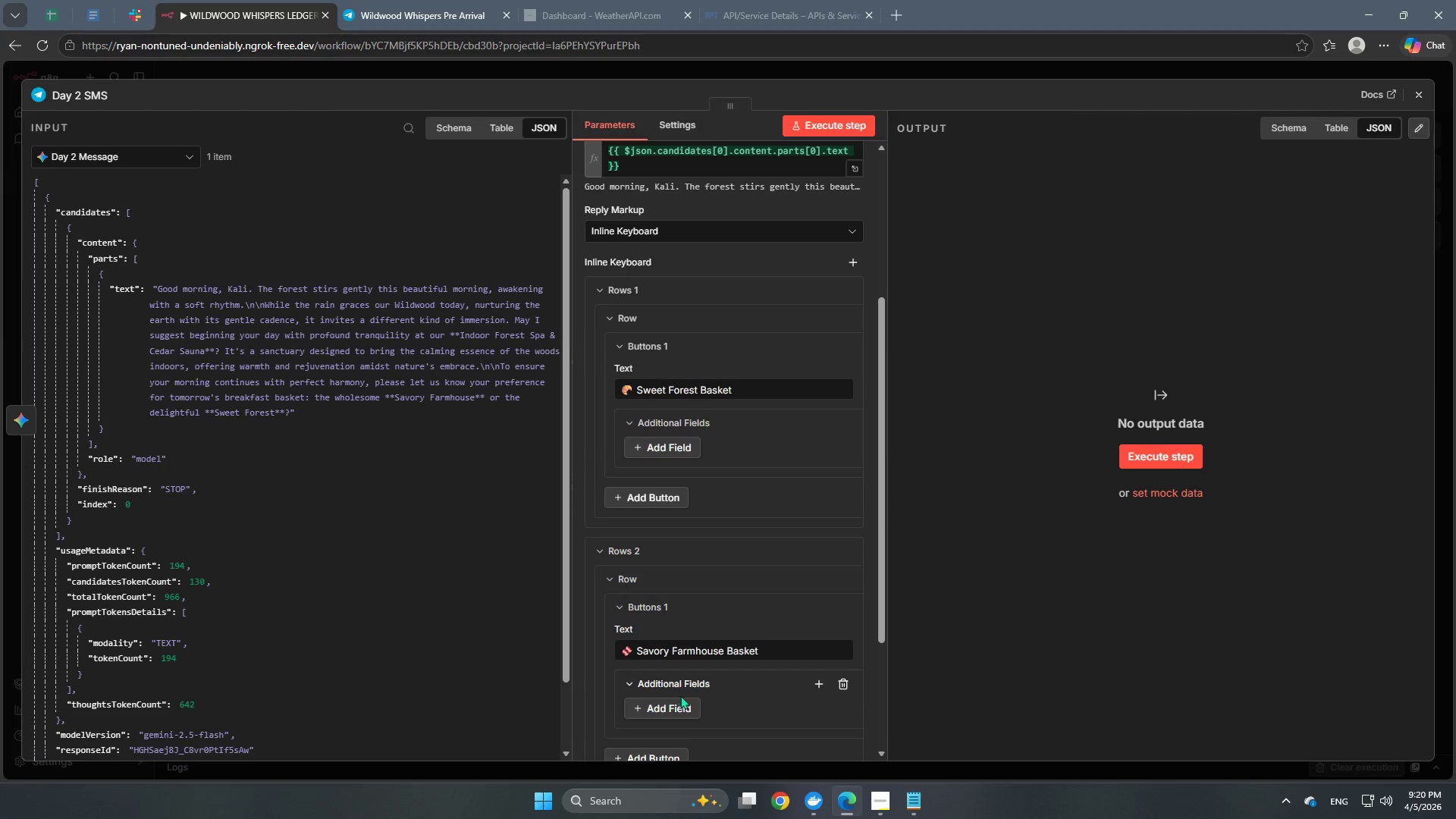 
left_click([677, 704])
 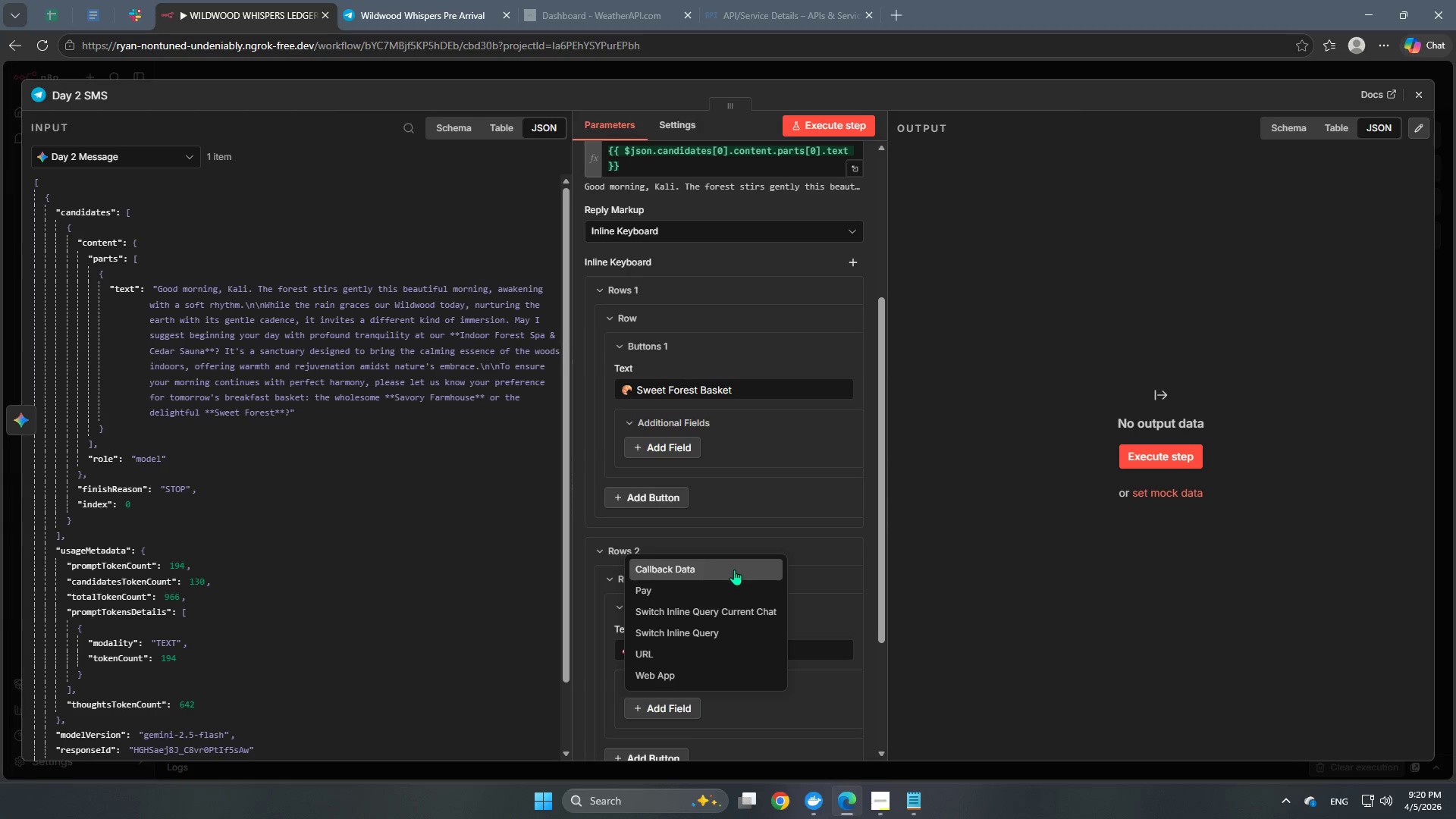 
wait(6.39)
 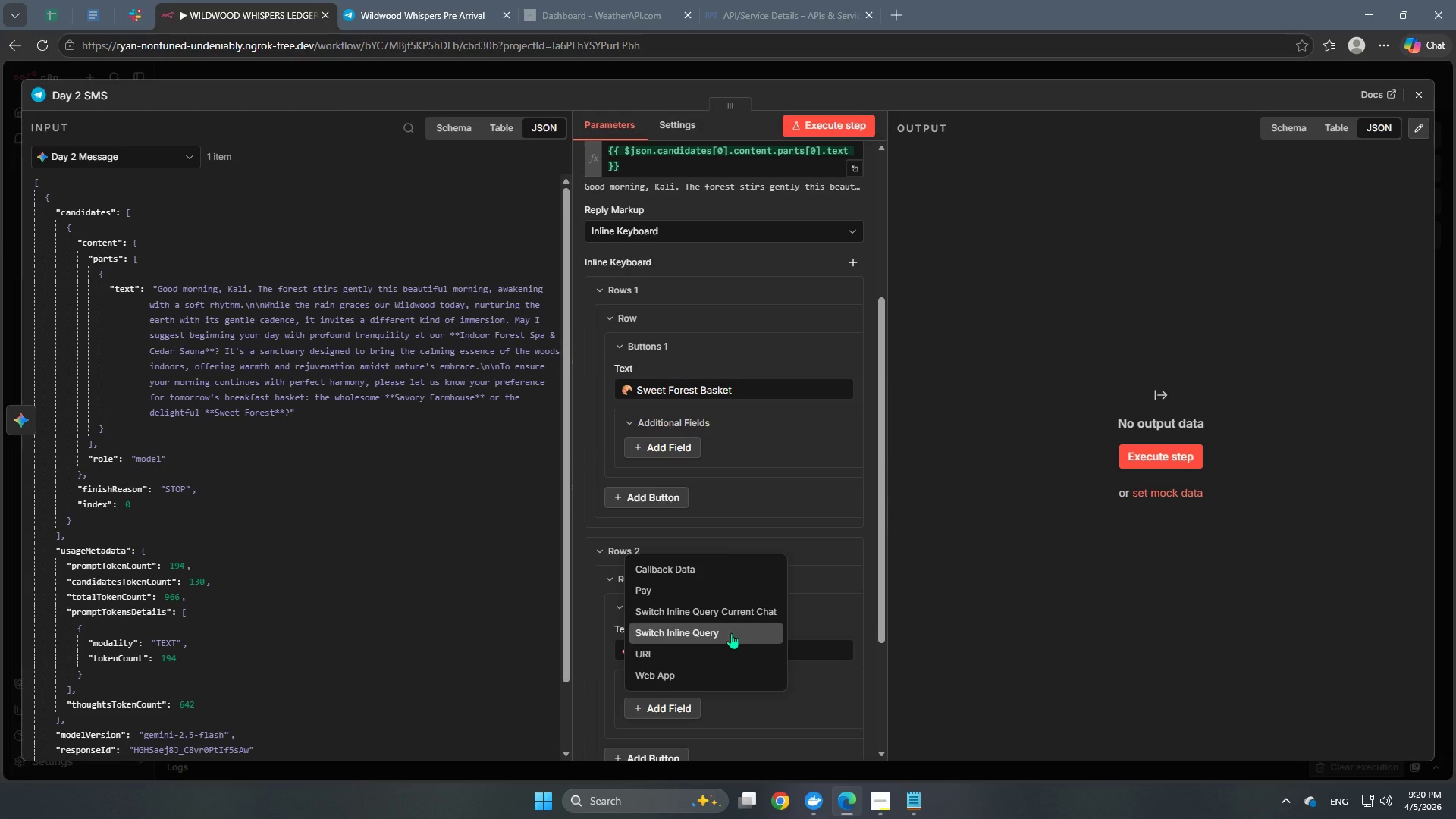 
left_click([817, 696])
 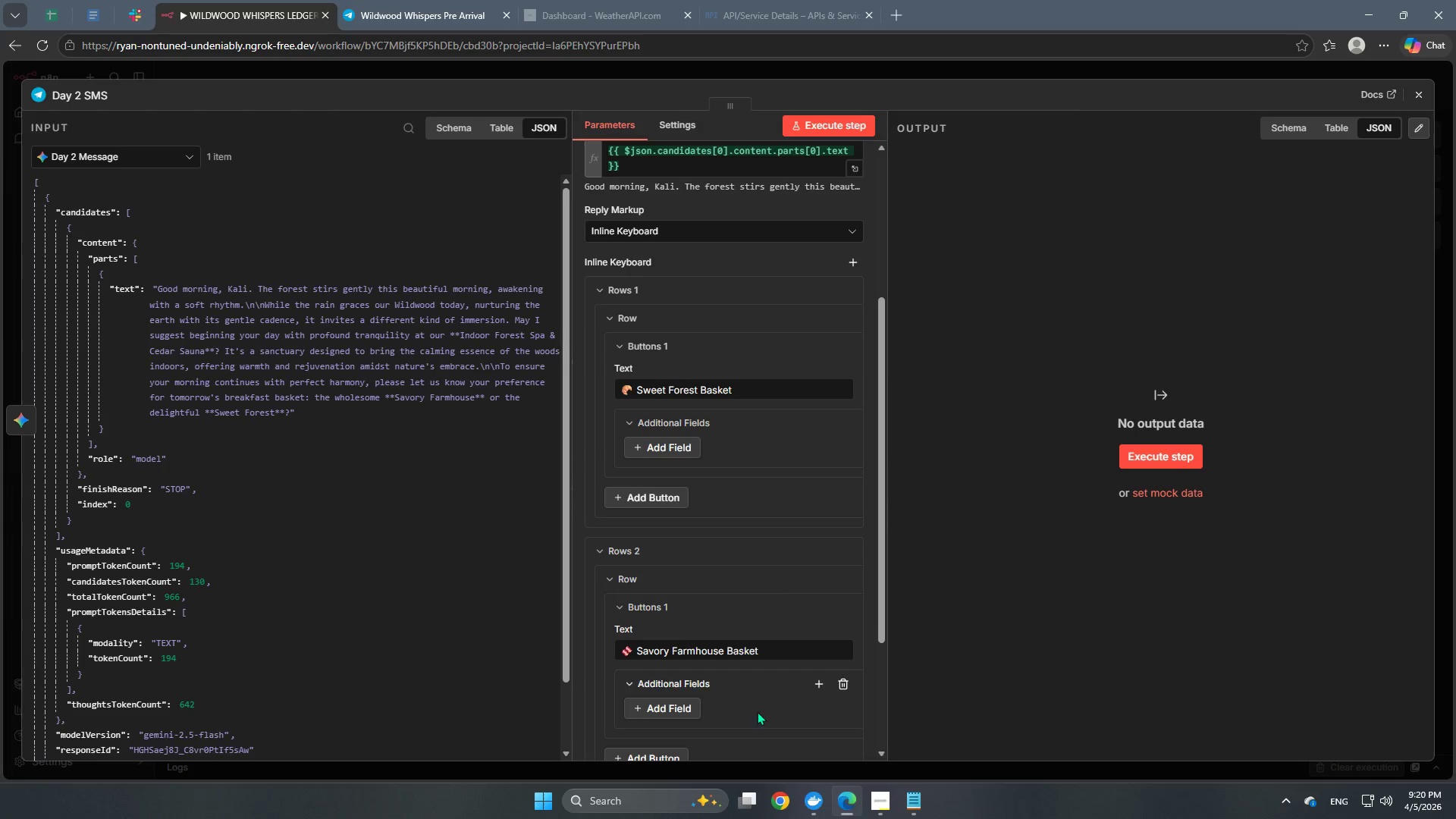 
scroll: coordinate [741, 713], scroll_direction: down, amount: 6.0
 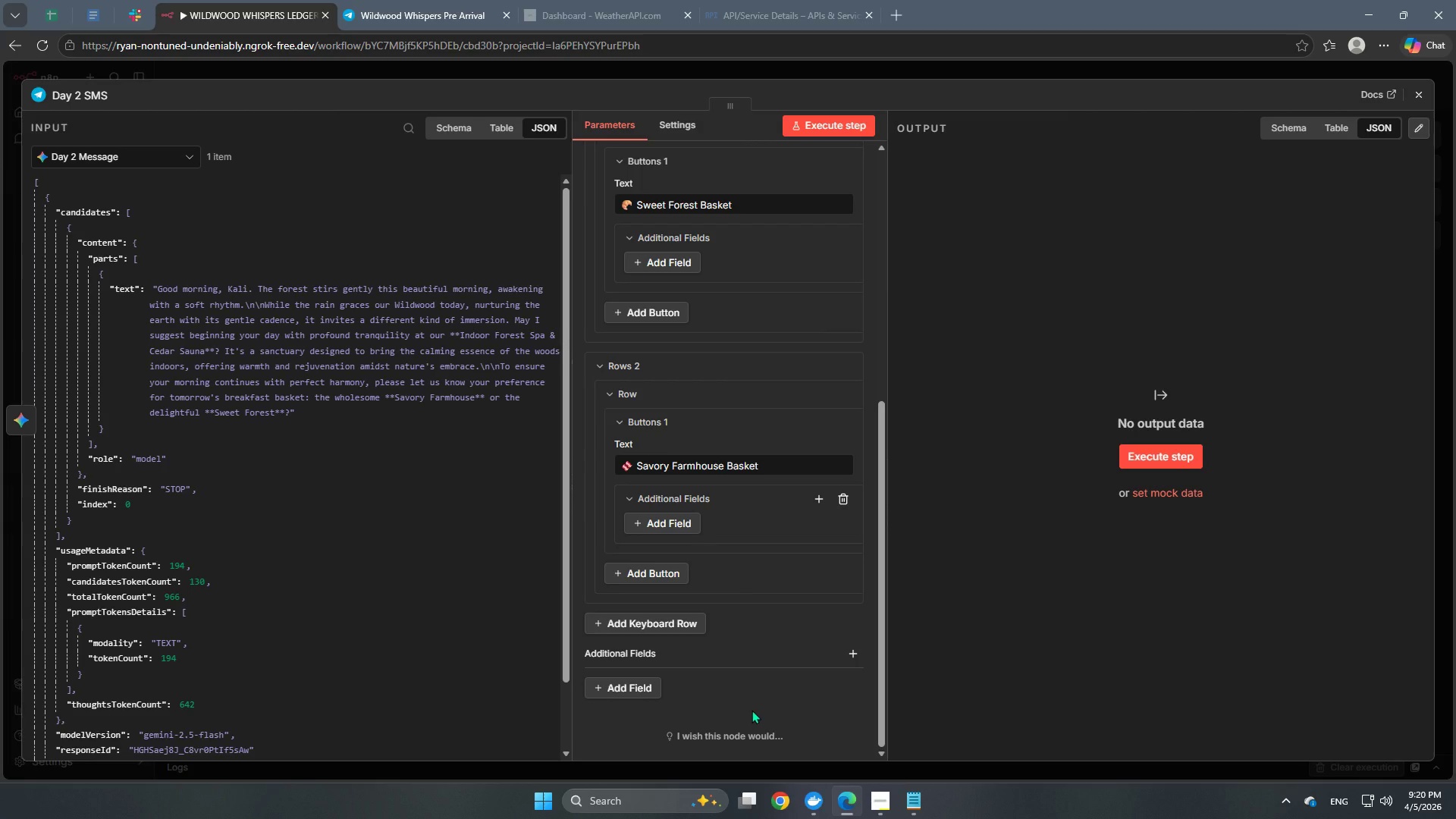 
wait(12.06)
 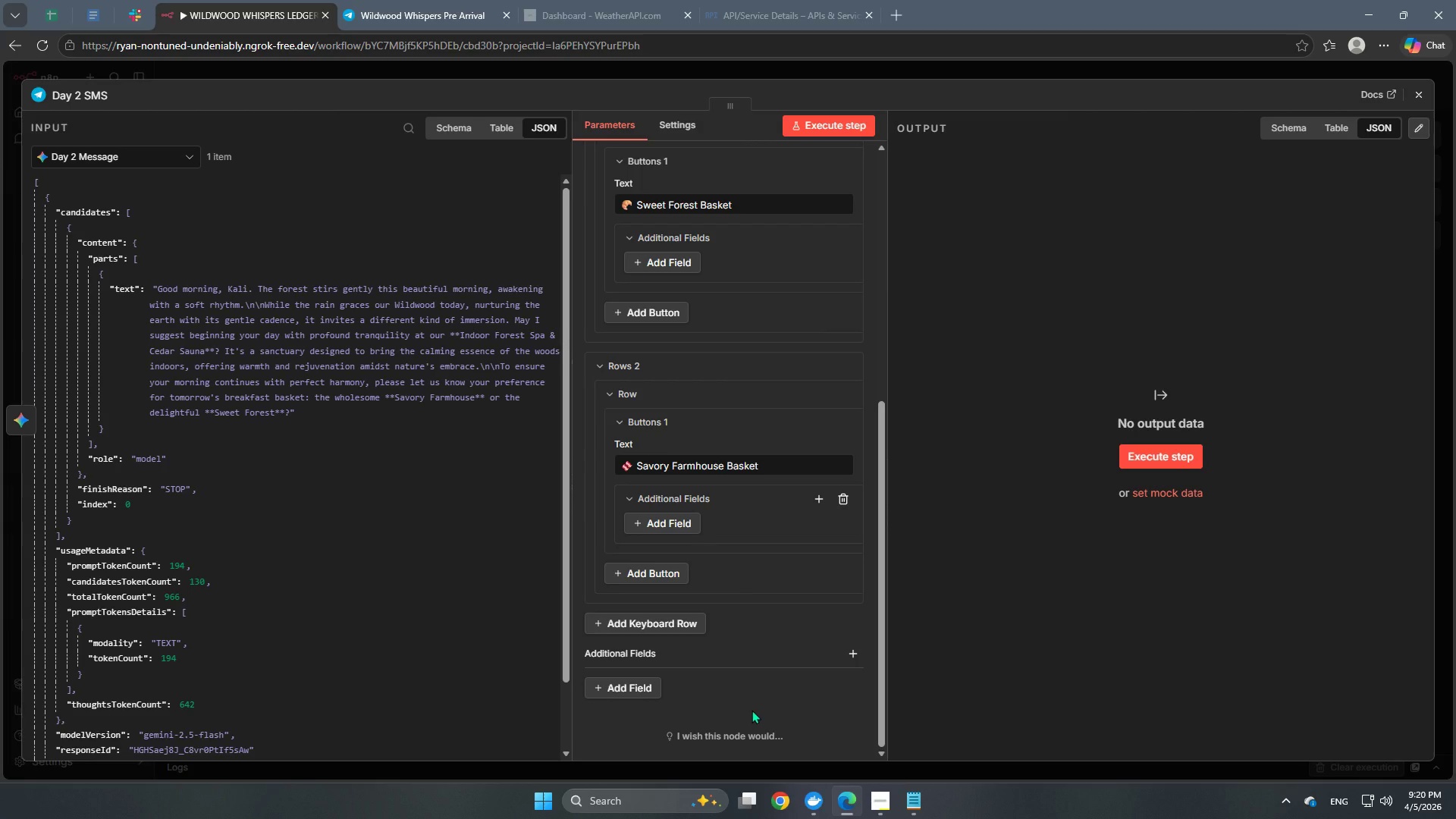 
scroll: coordinate [701, 566], scroll_direction: up, amount: 11.0
 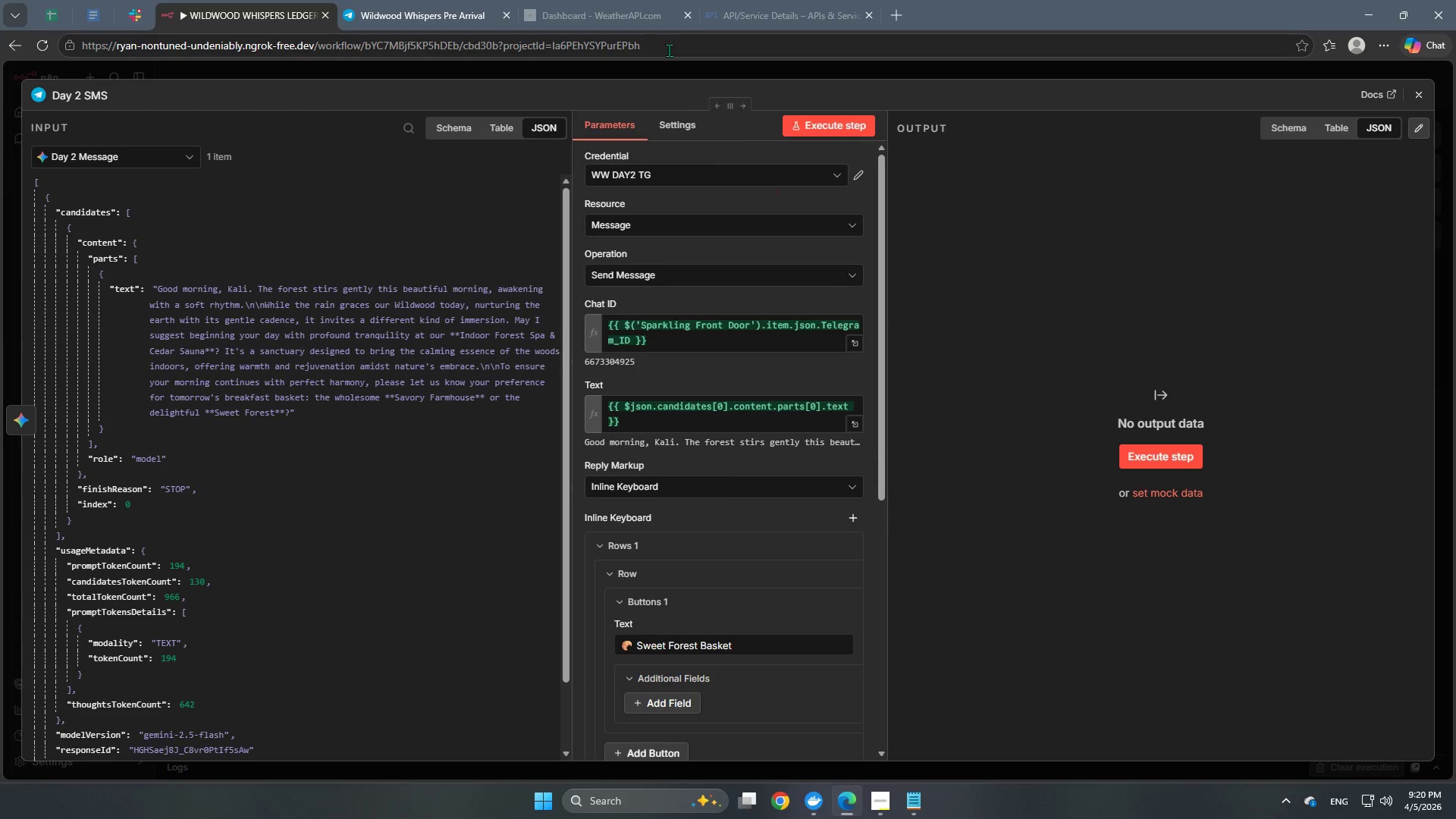 
left_click([395, 14])
 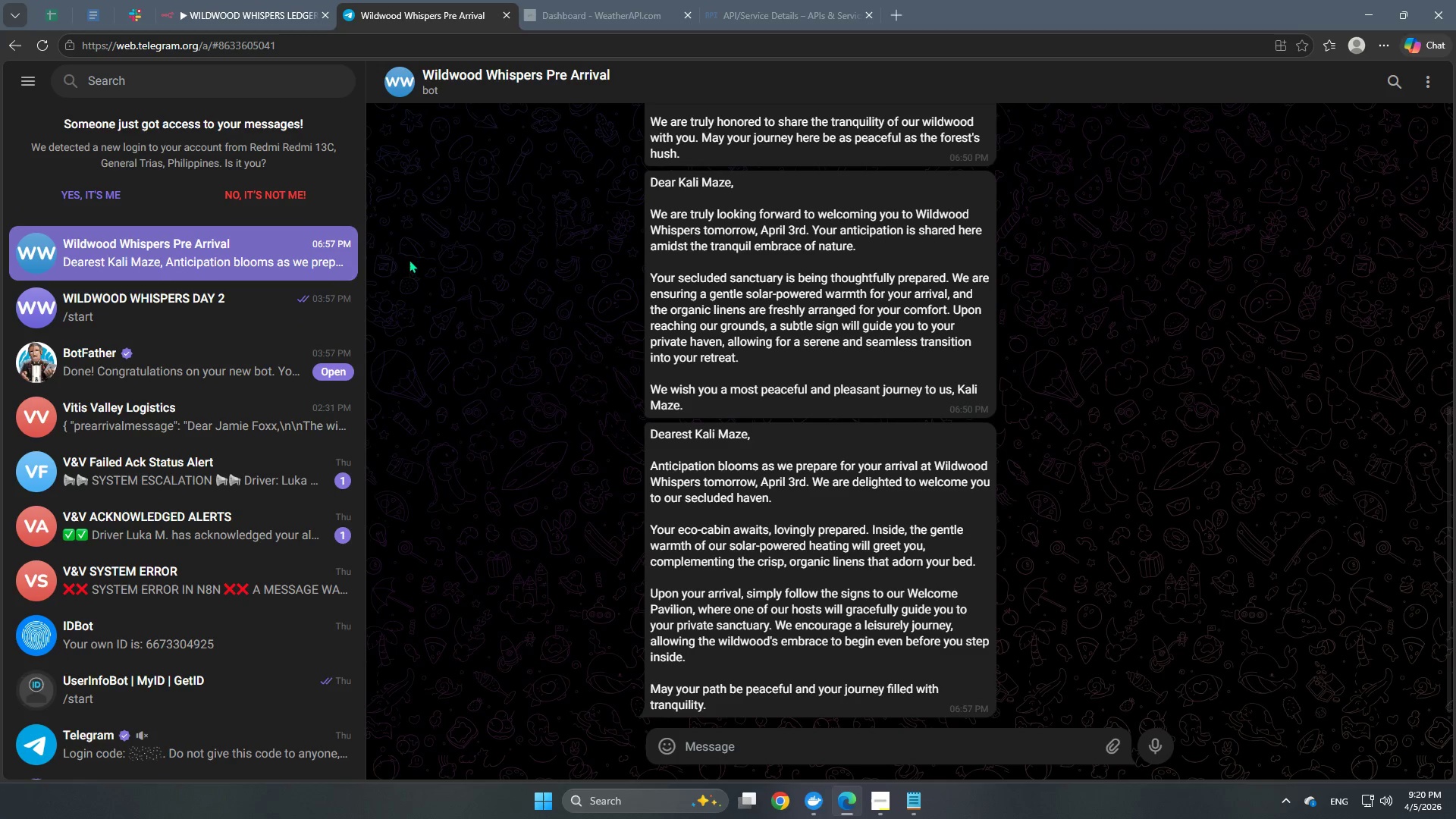 
scroll: coordinate [854, 435], scroll_direction: down, amount: 4.0
 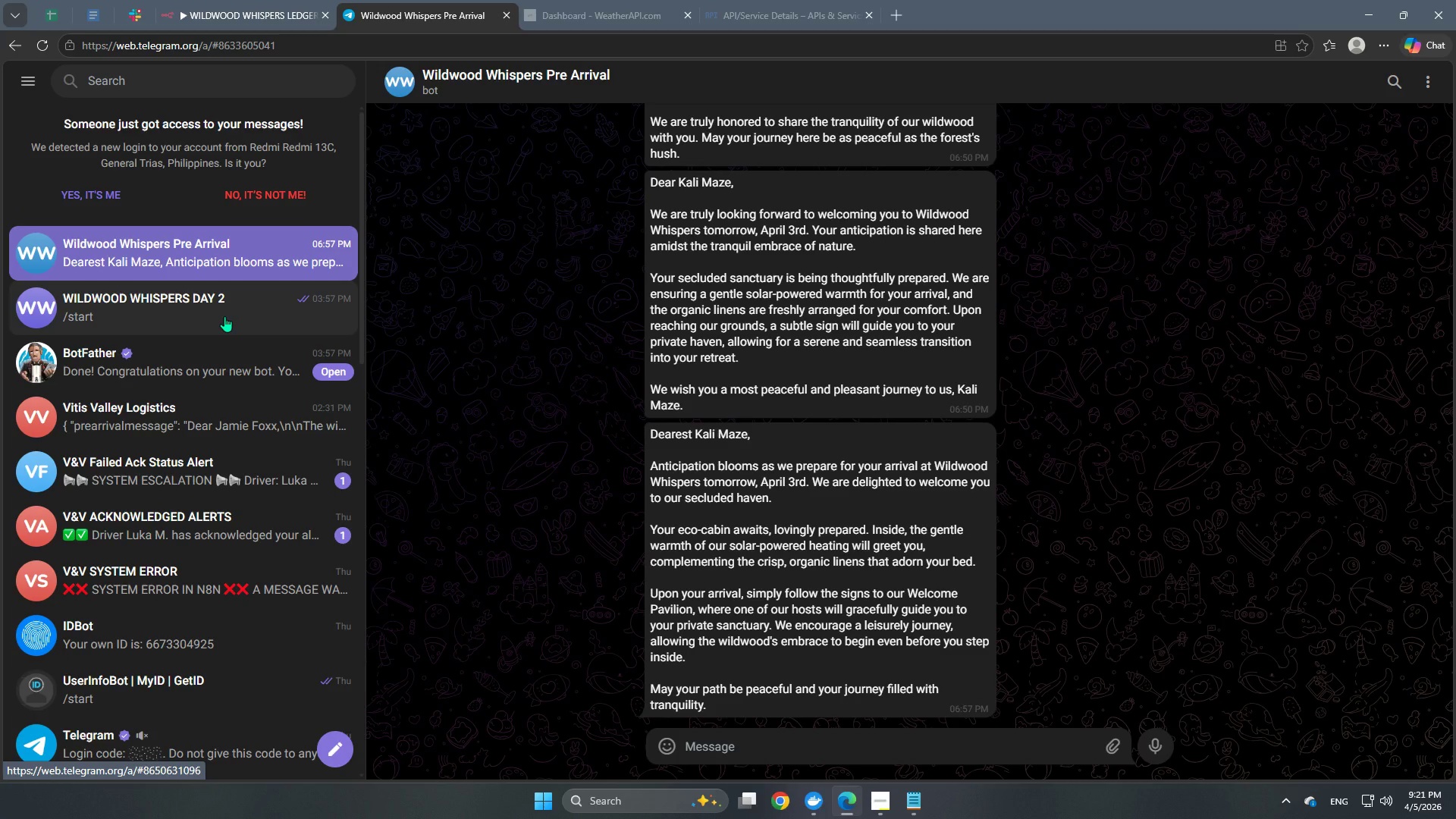 
left_click([224, 316])
 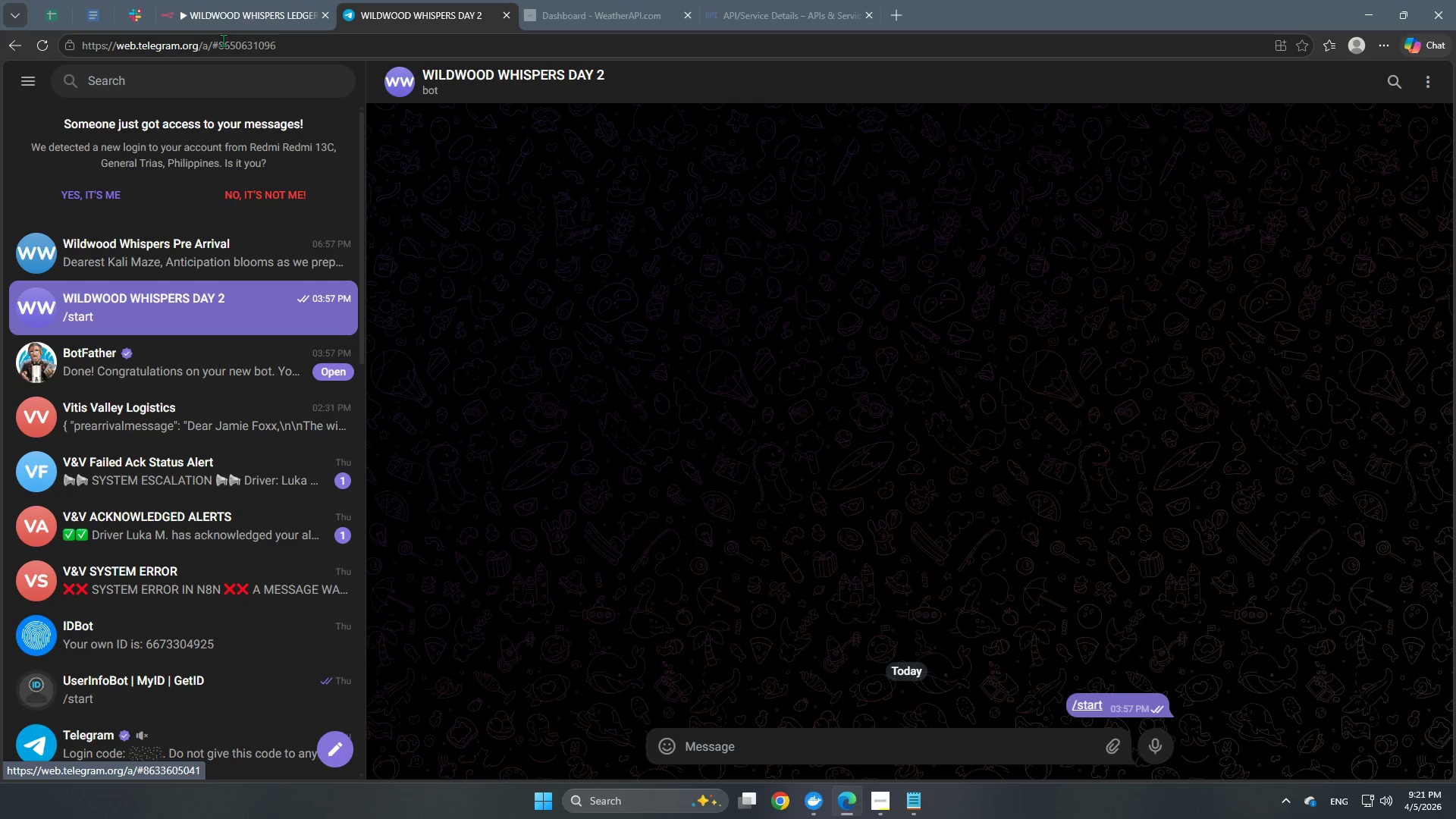 
left_click([198, 0])
 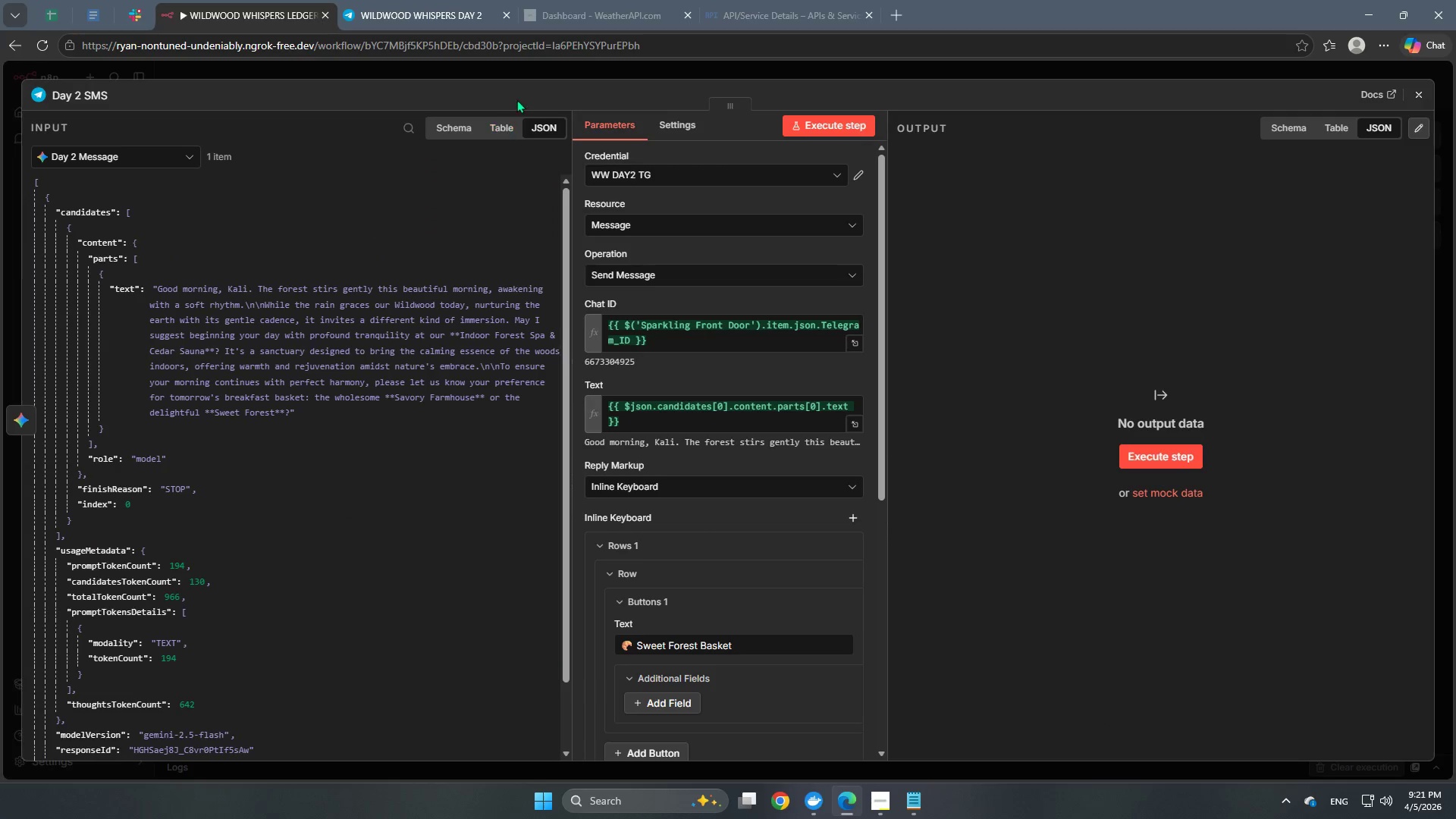 
left_click([531, 73])
 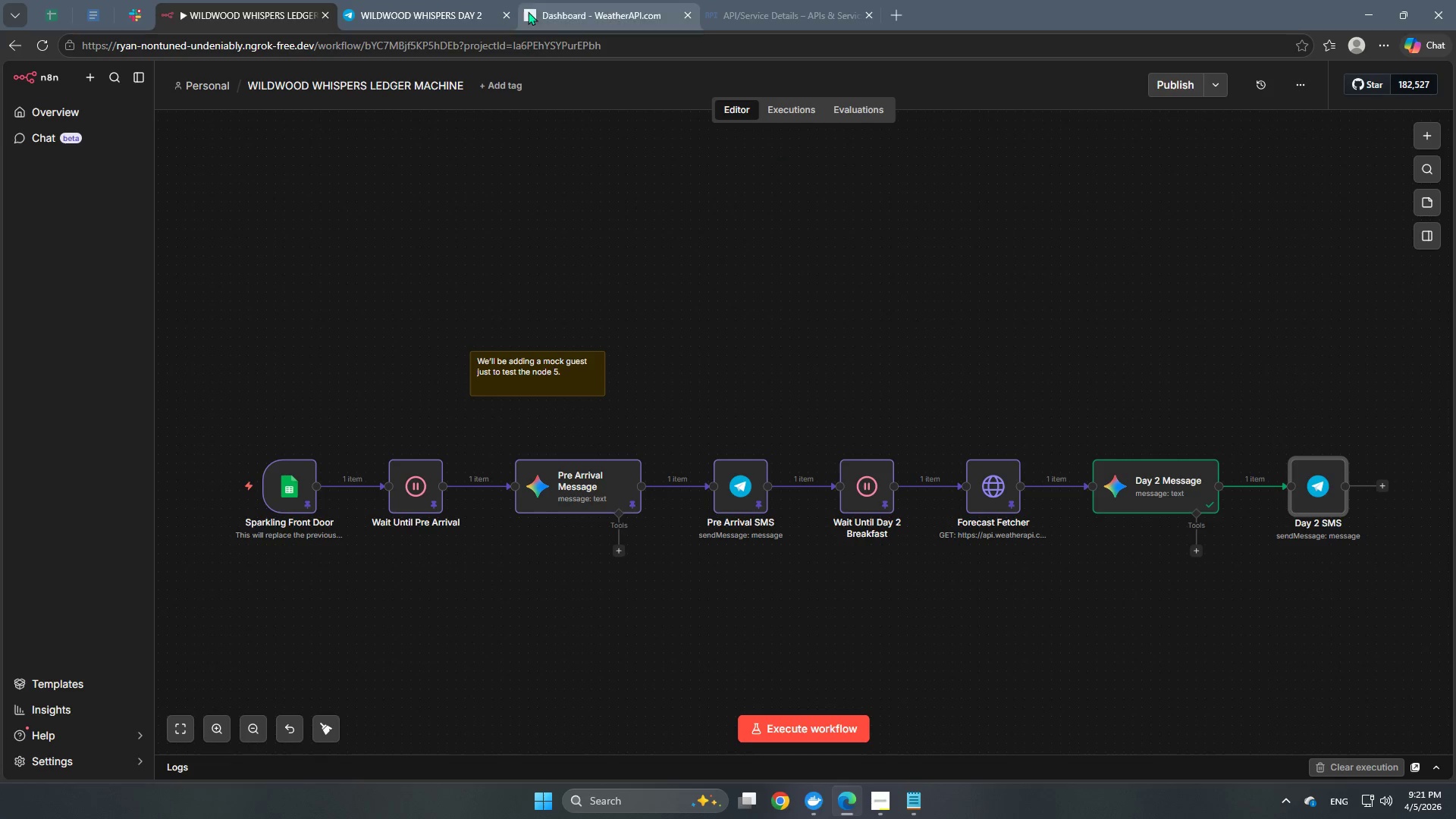 
wait(6.09)
 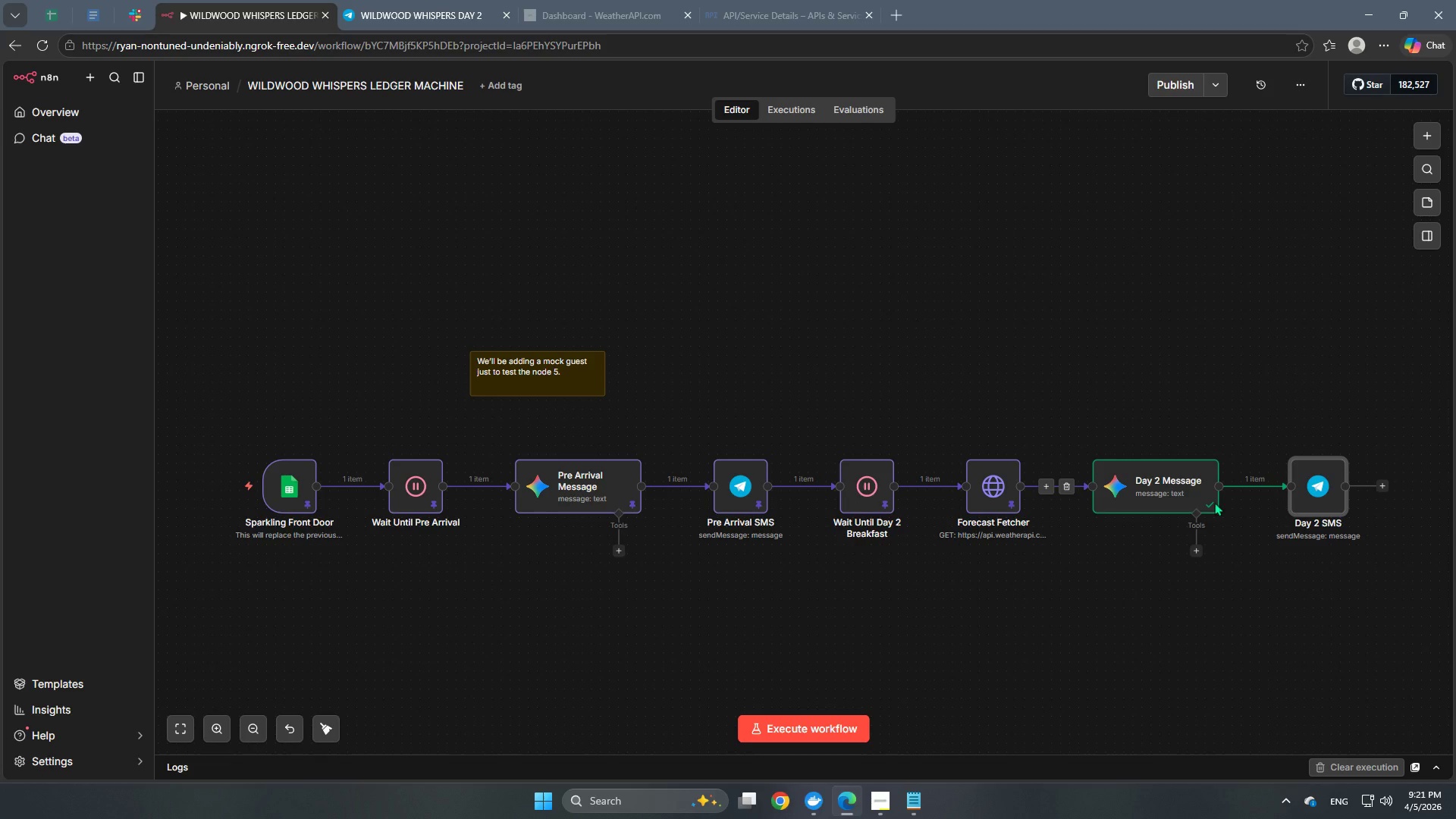 
double_click([1304, 490])
 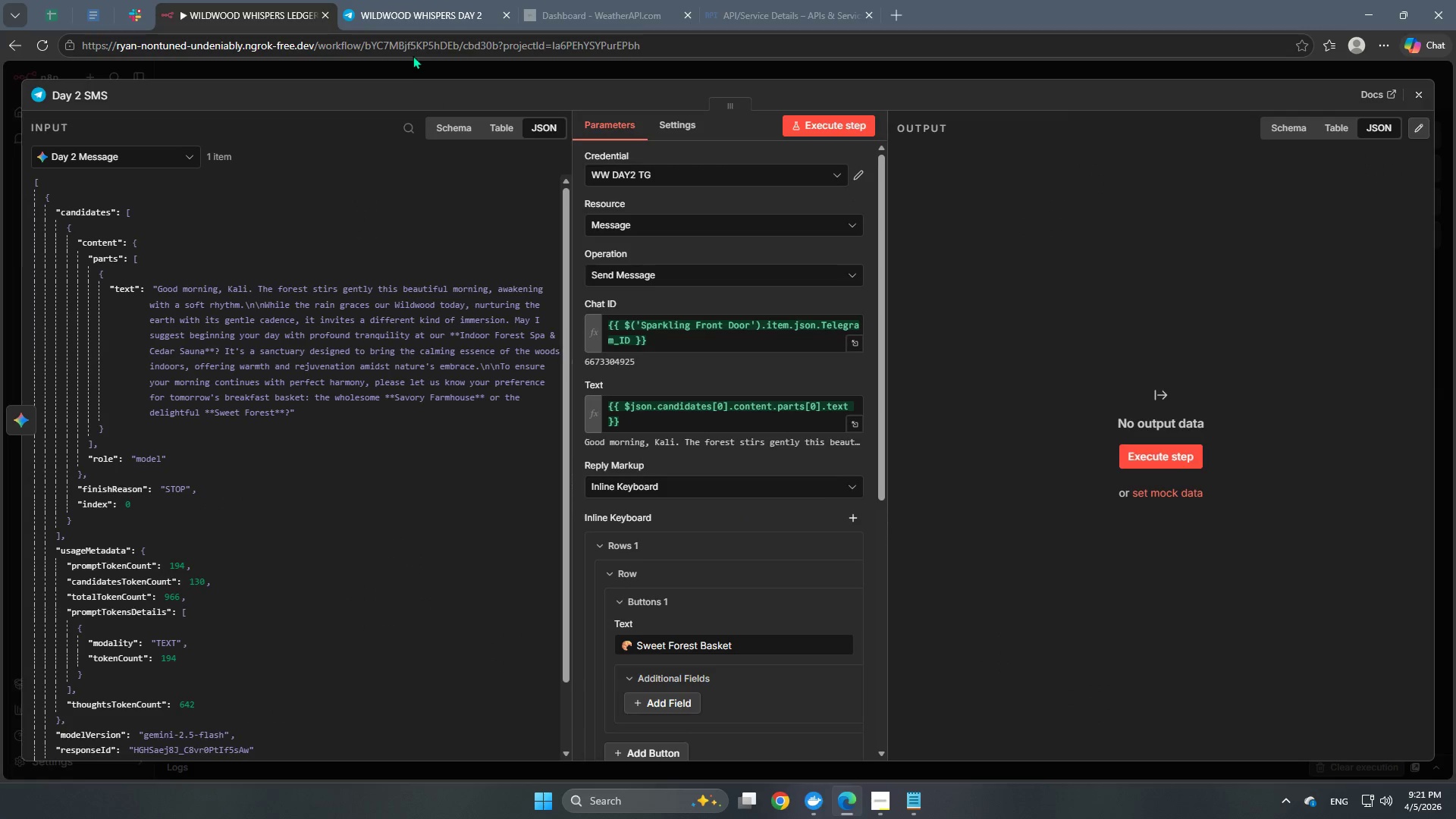 
scroll: coordinate [760, 290], scroll_direction: down, amount: 8.0
 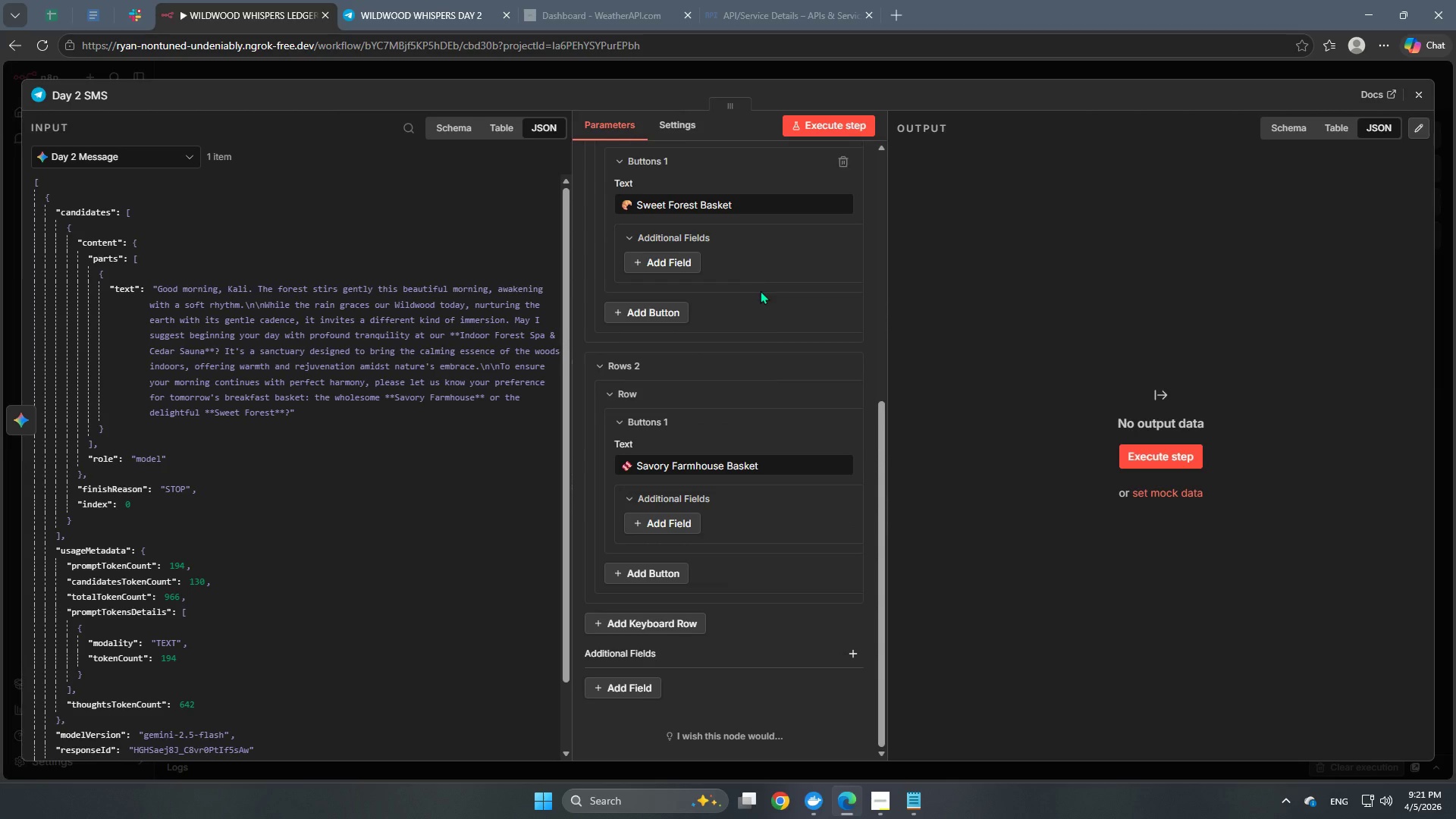 
scroll: coordinate [760, 290], scroll_direction: up, amount: 4.0
 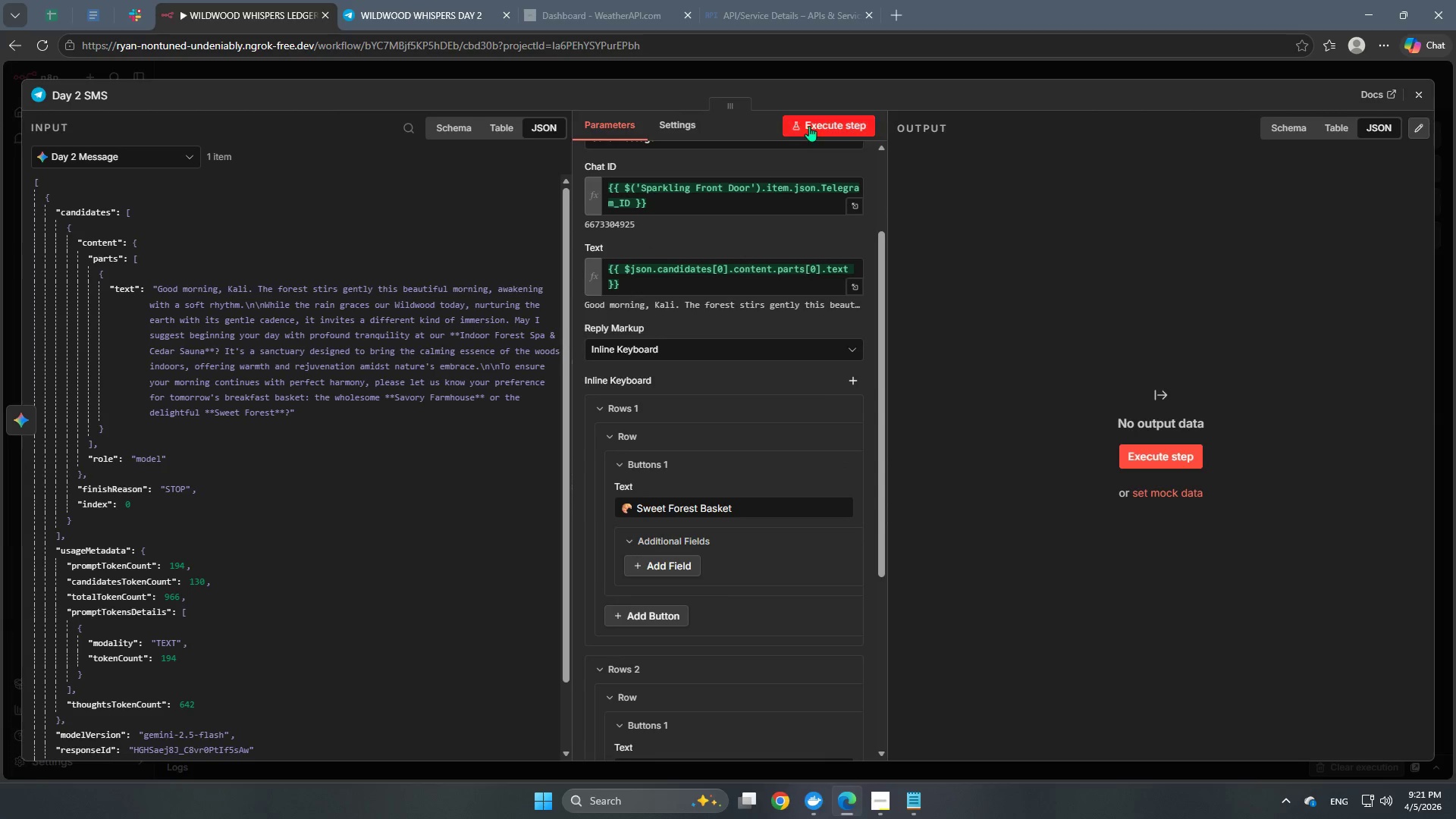 
left_click([810, 128])
 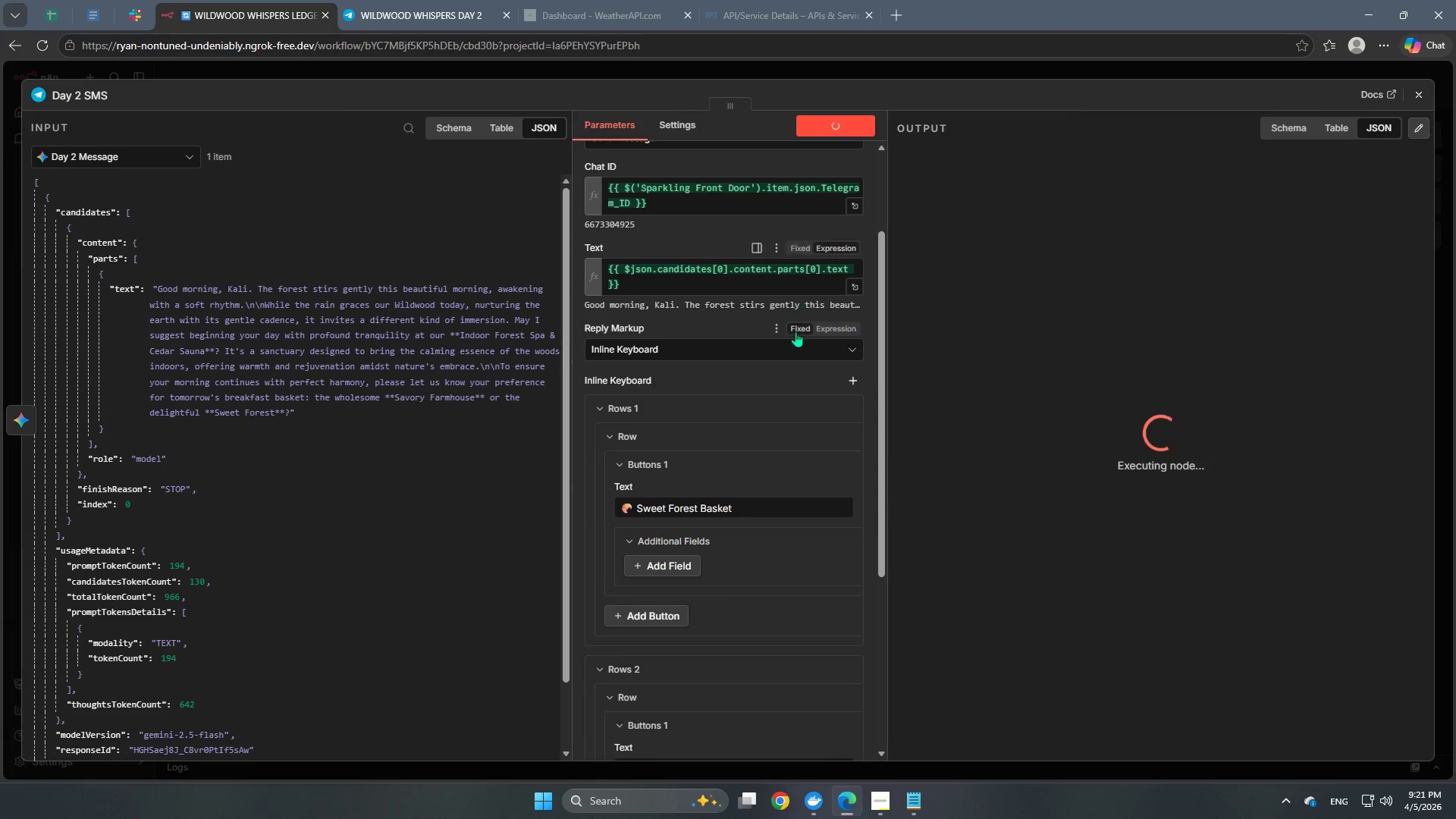 
scroll: coordinate [755, 462], scroll_direction: up, amount: 4.0
 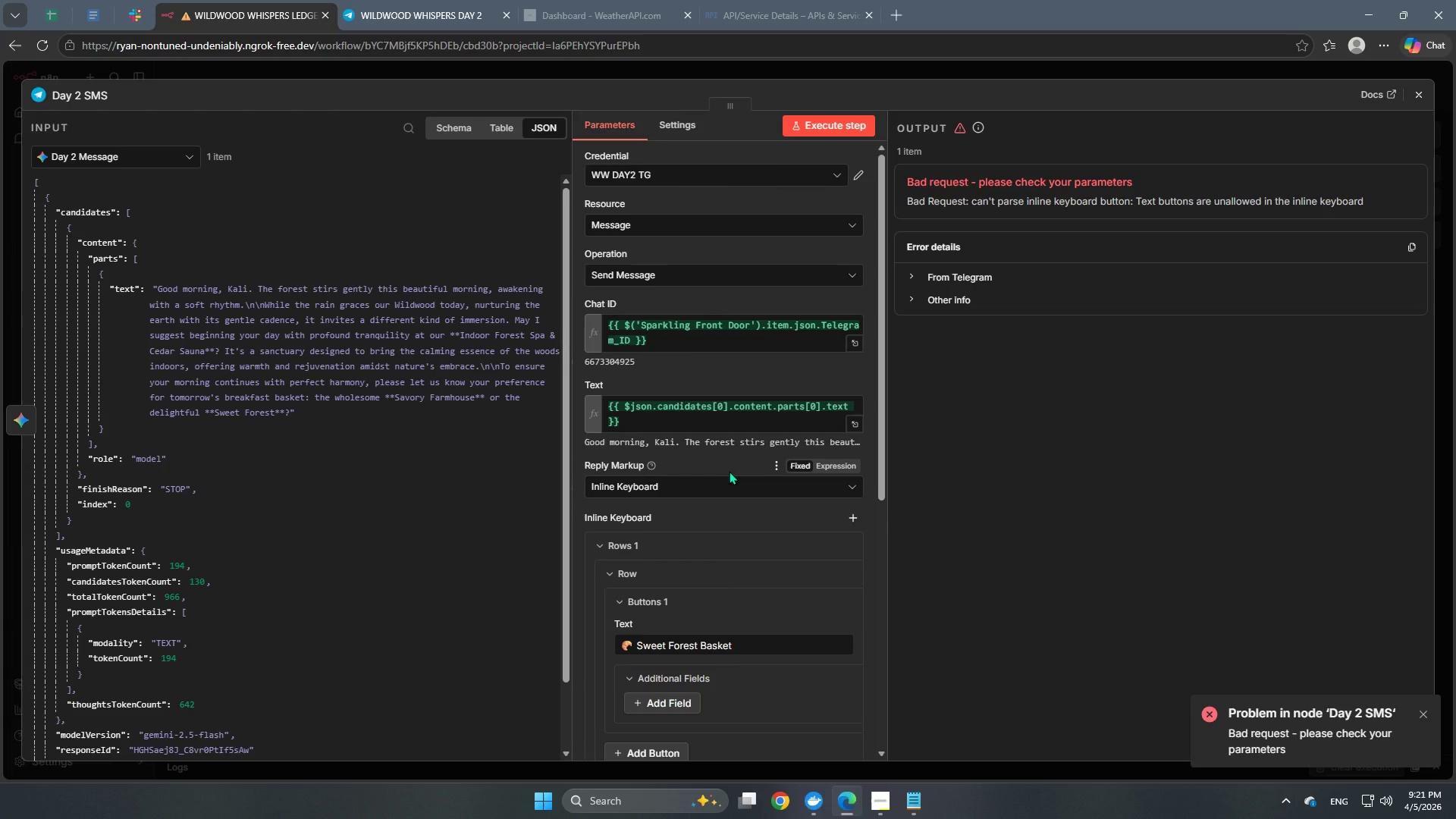 
wait(5.98)
 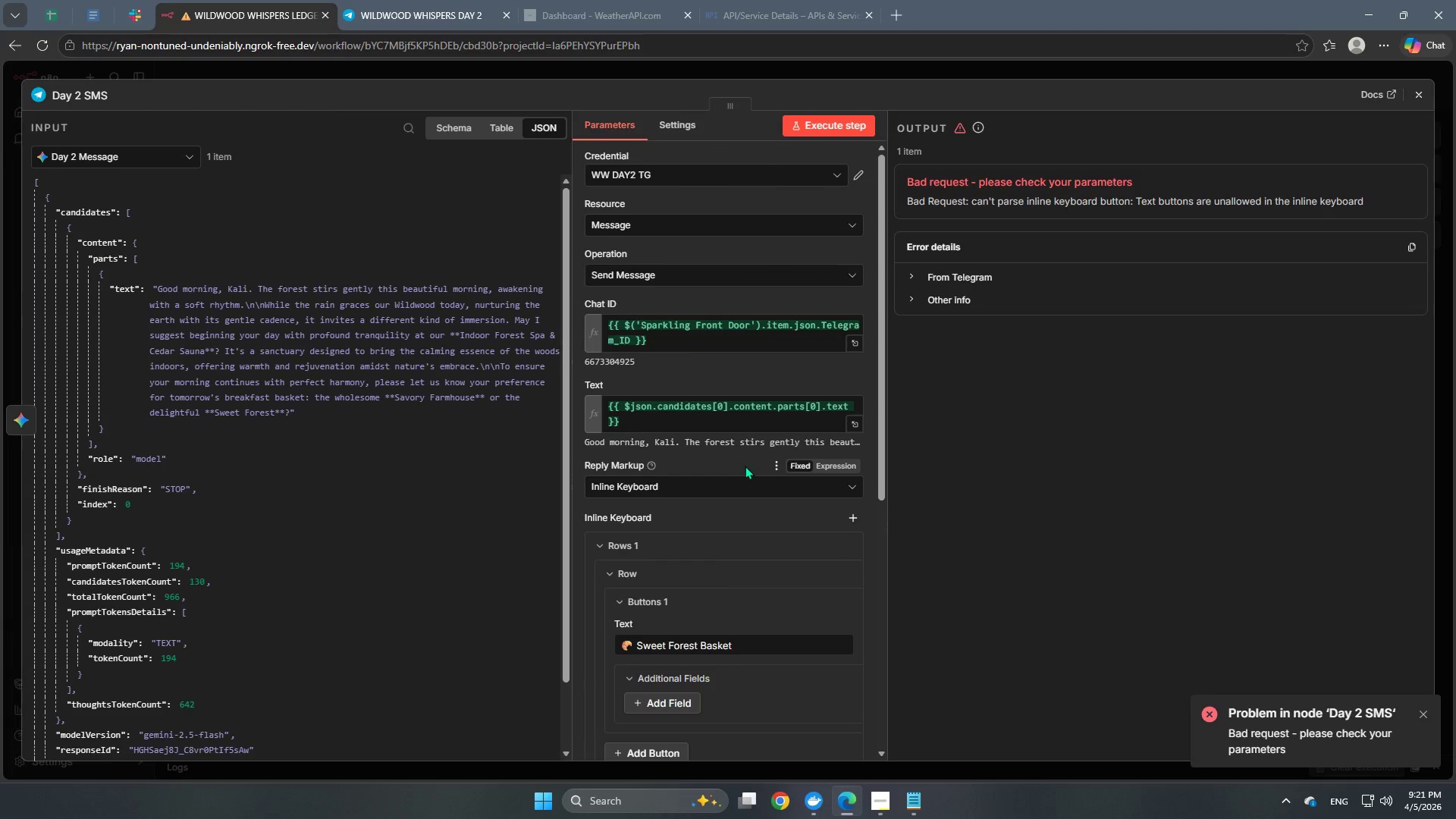 
scroll: coordinate [685, 628], scroll_direction: down, amount: 3.0
 